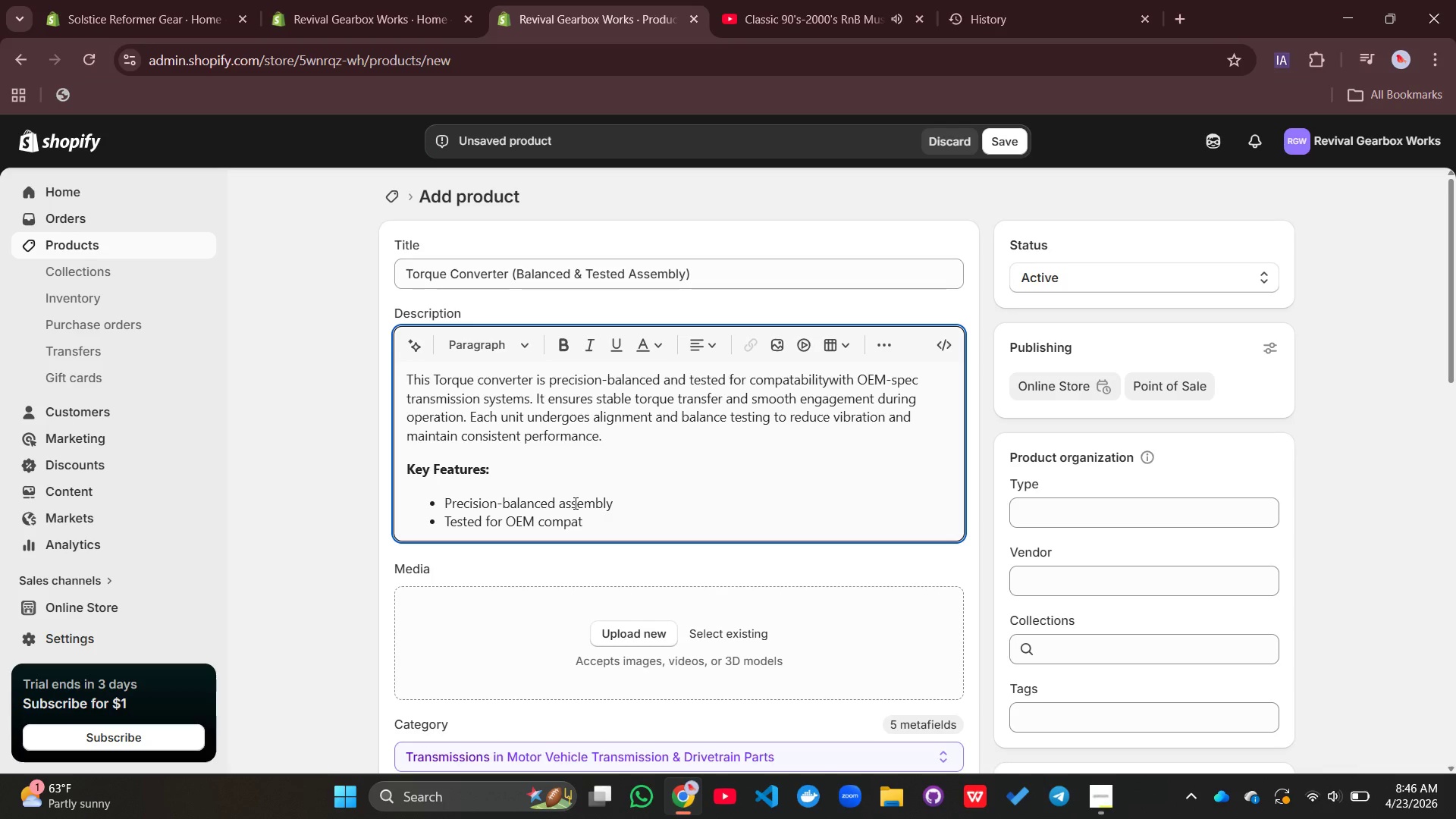 
type(ibil)
 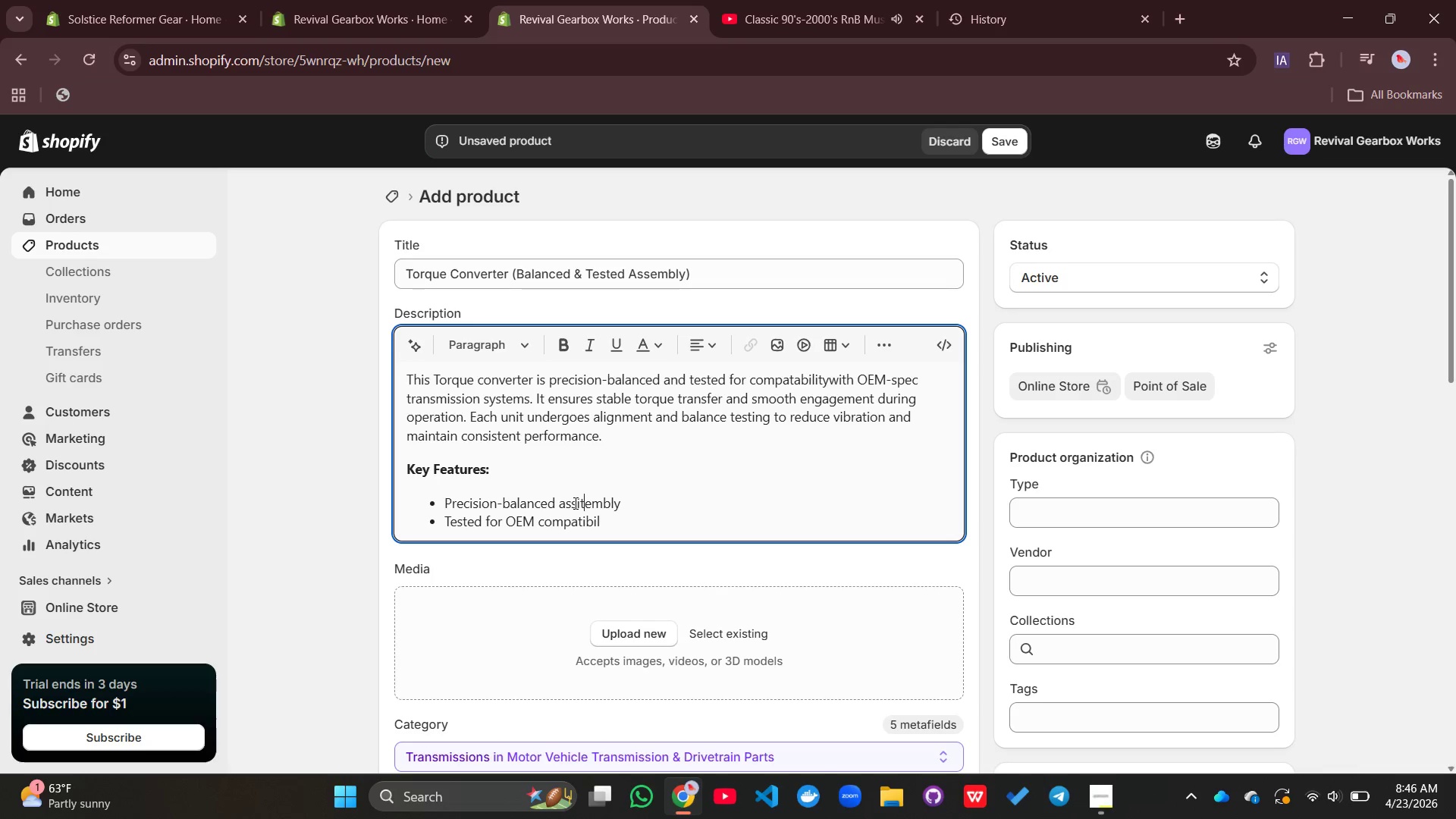 
left_click([574, 503])
 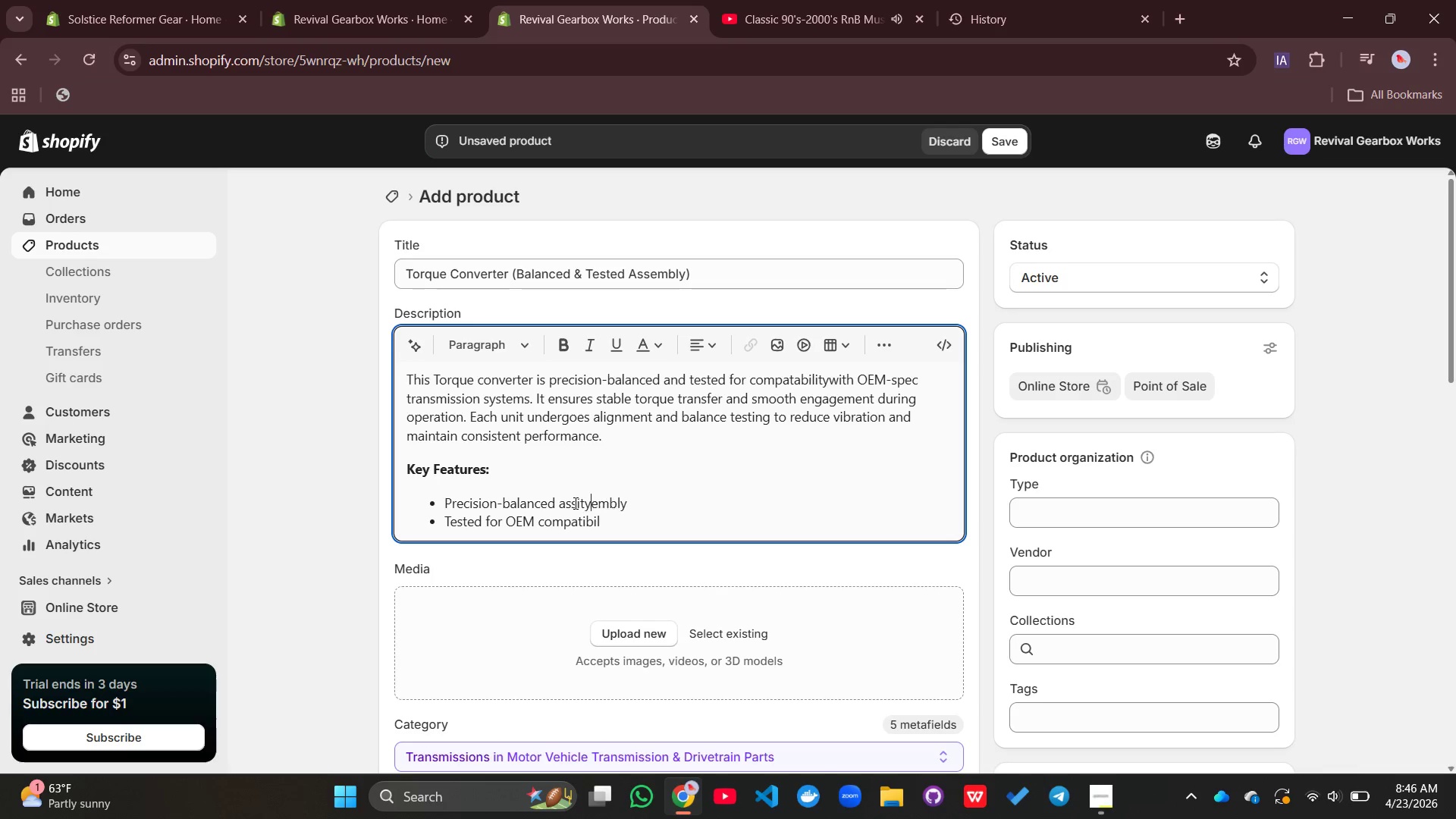 
type(ity)
 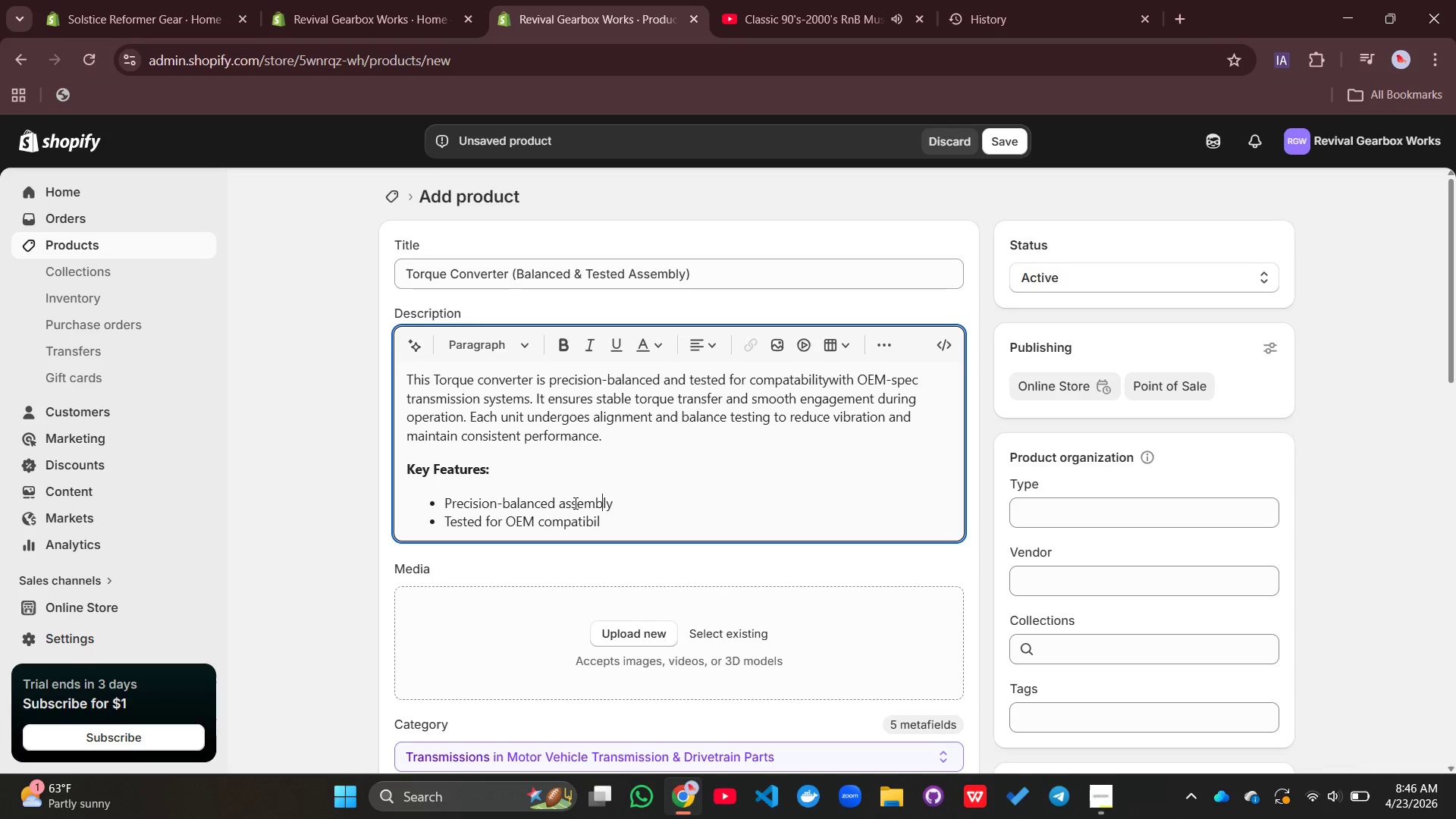 
key(Control+Z)
 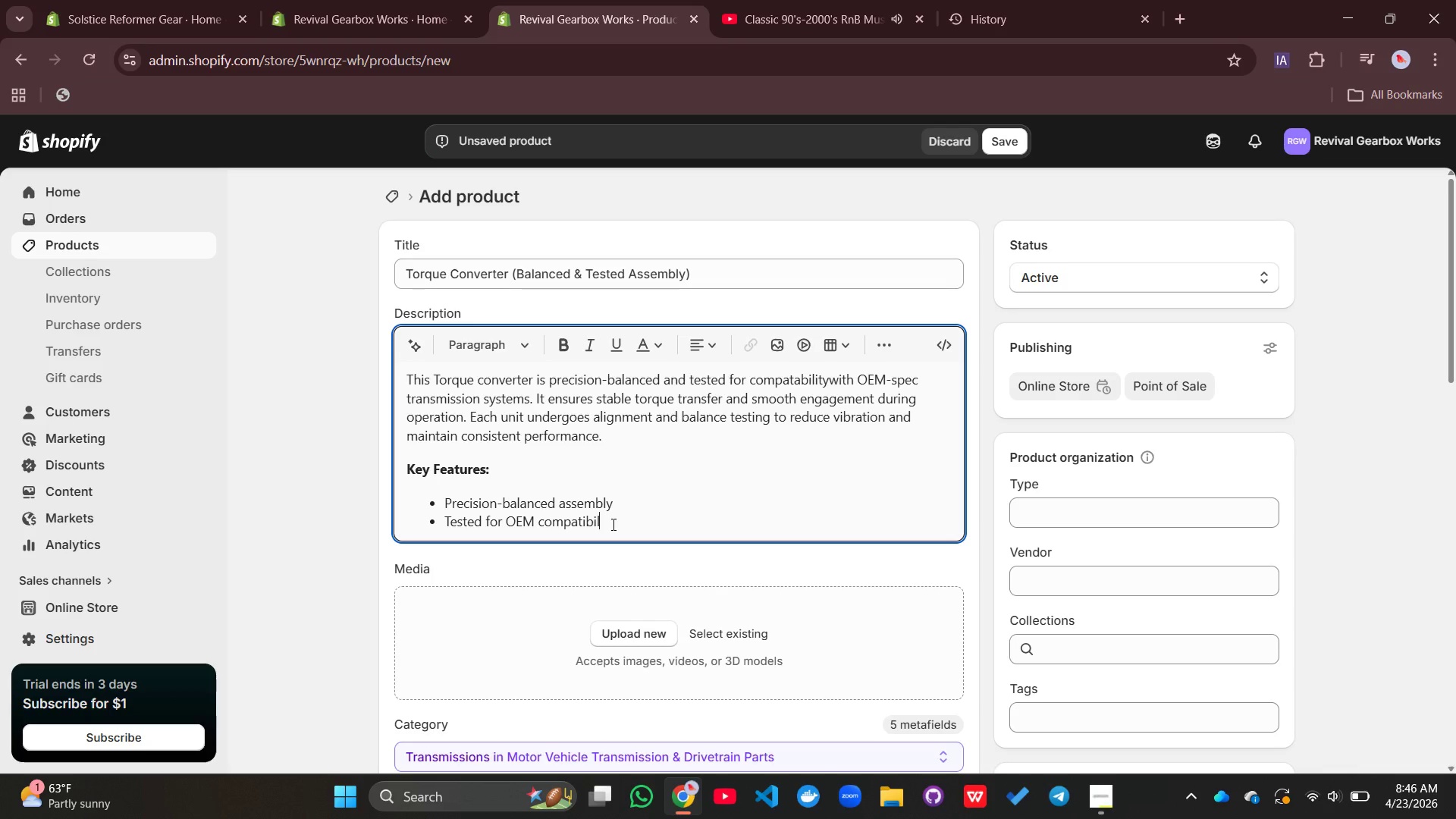 
left_click([612, 524])
 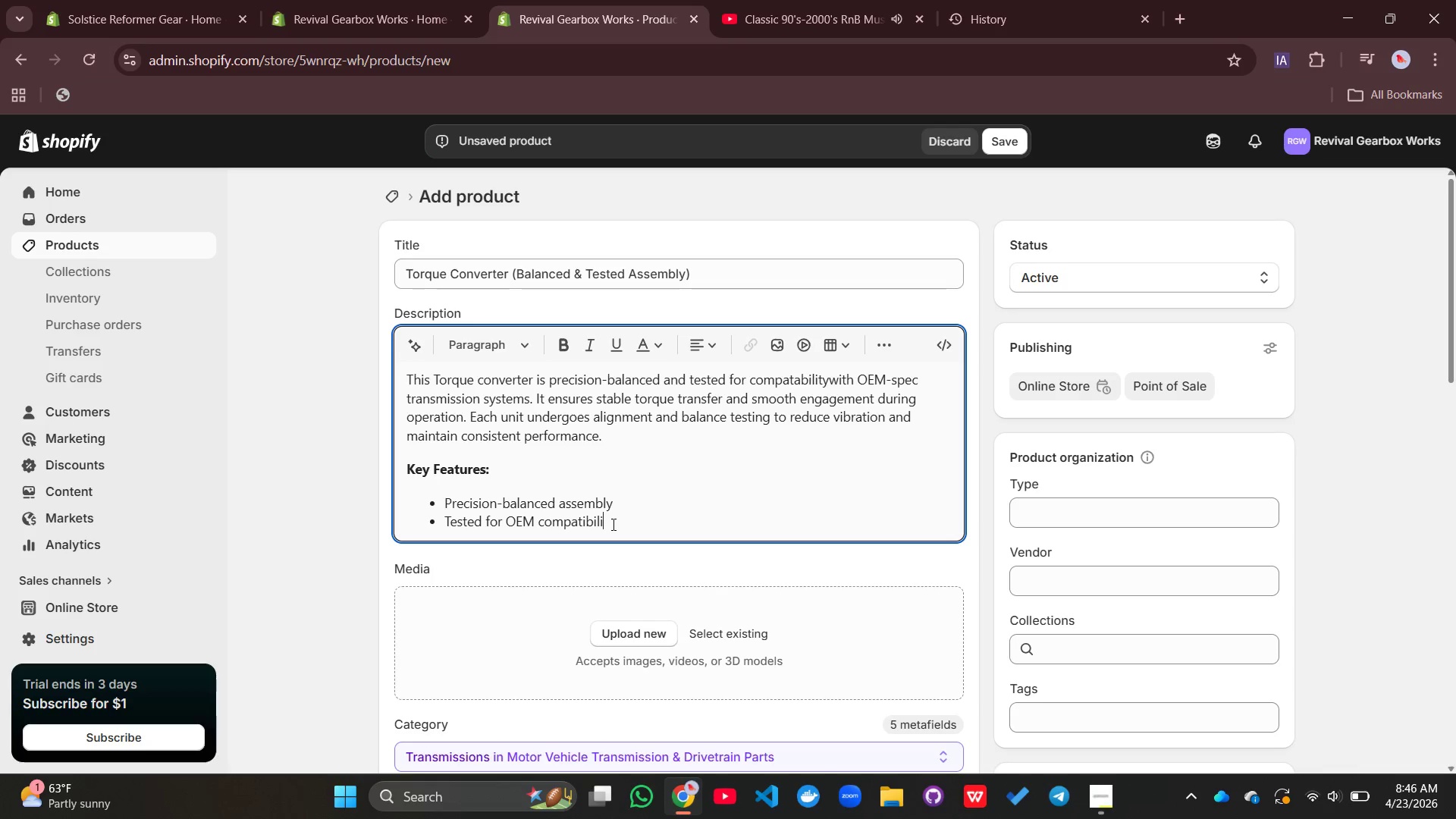 
type(ity)
 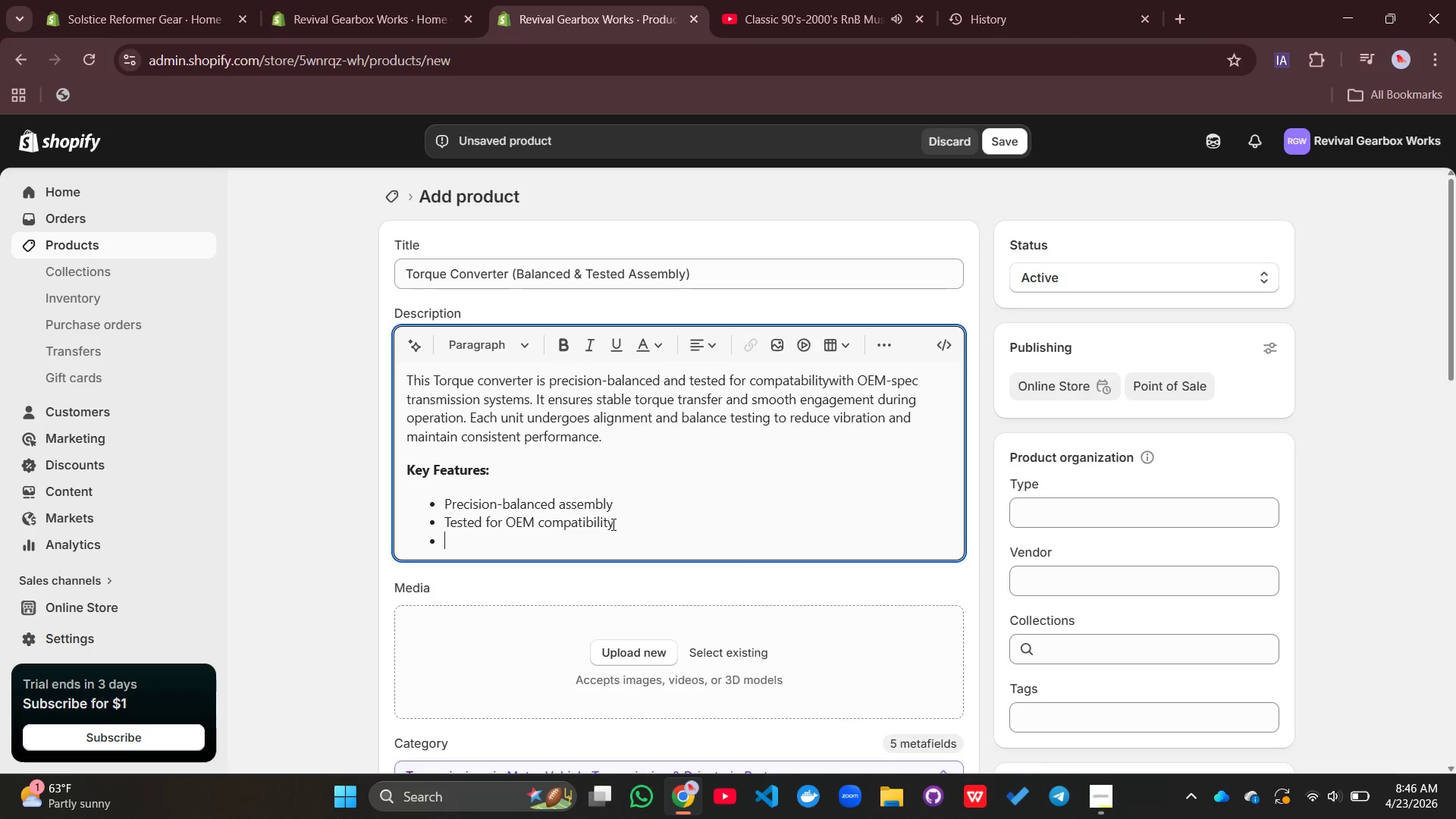 
key(Enter)
 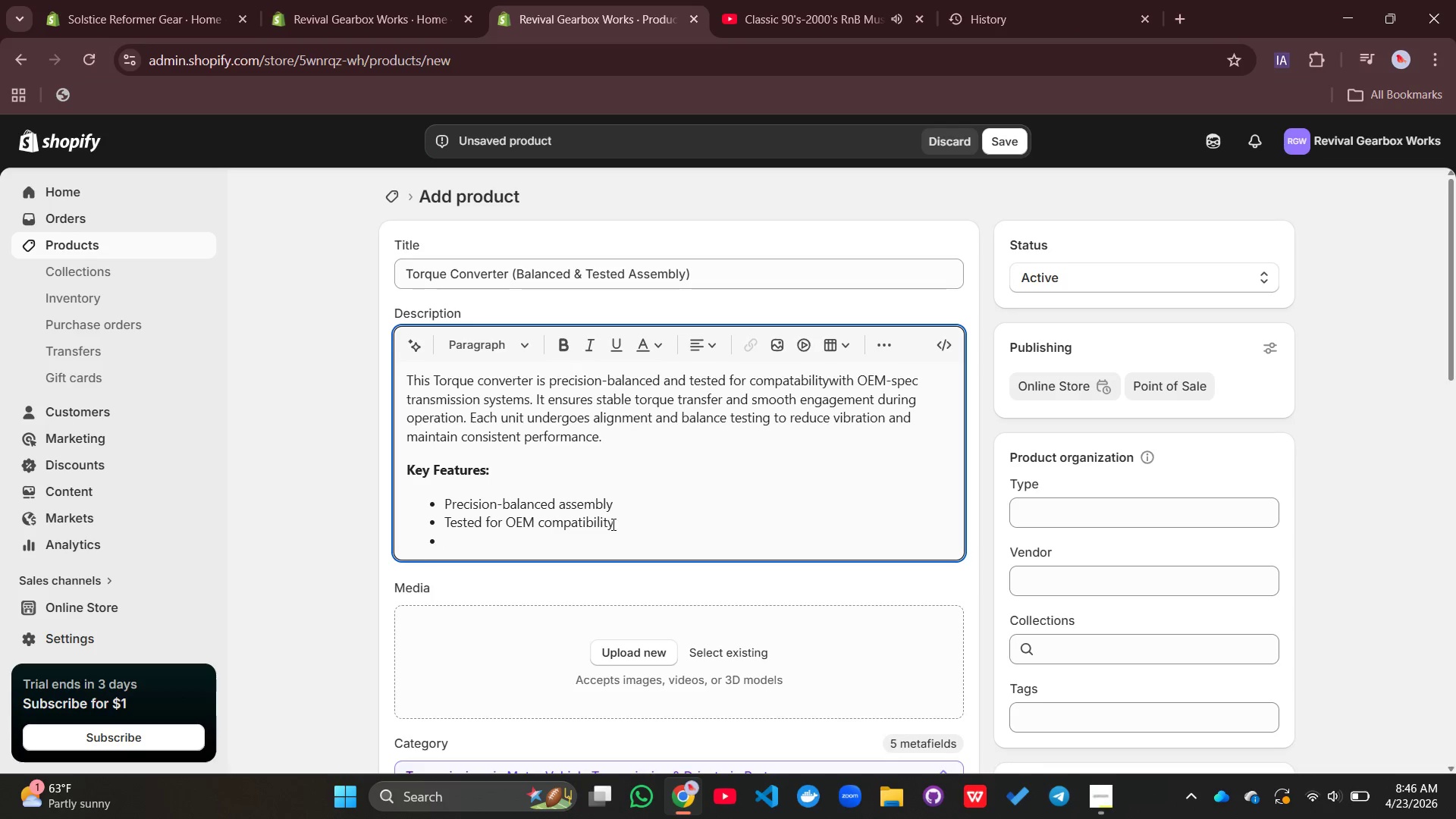 
type(Smooth and stal)
key(Backspace)
type(ble operation)
 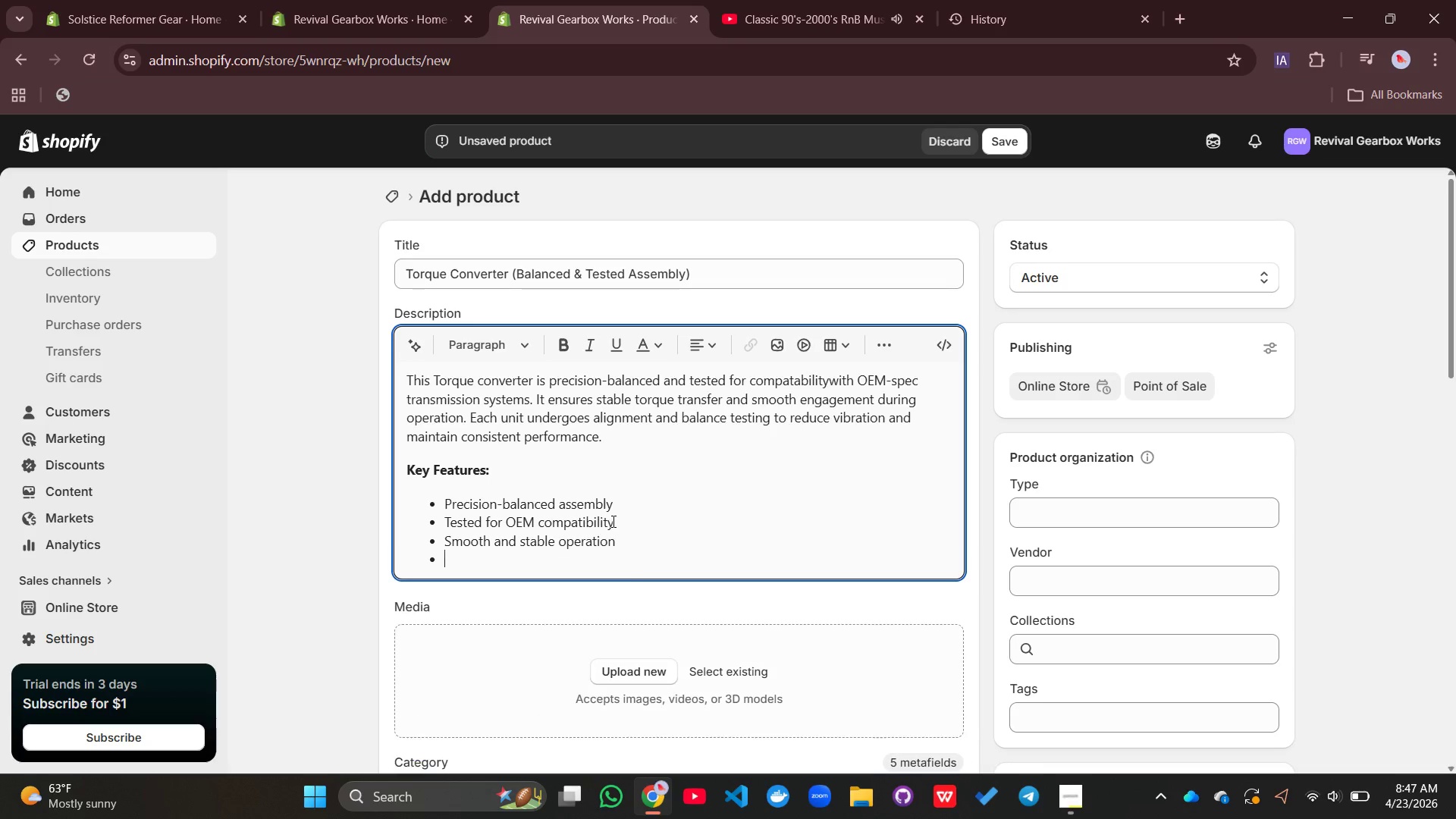 
key(Enter)
 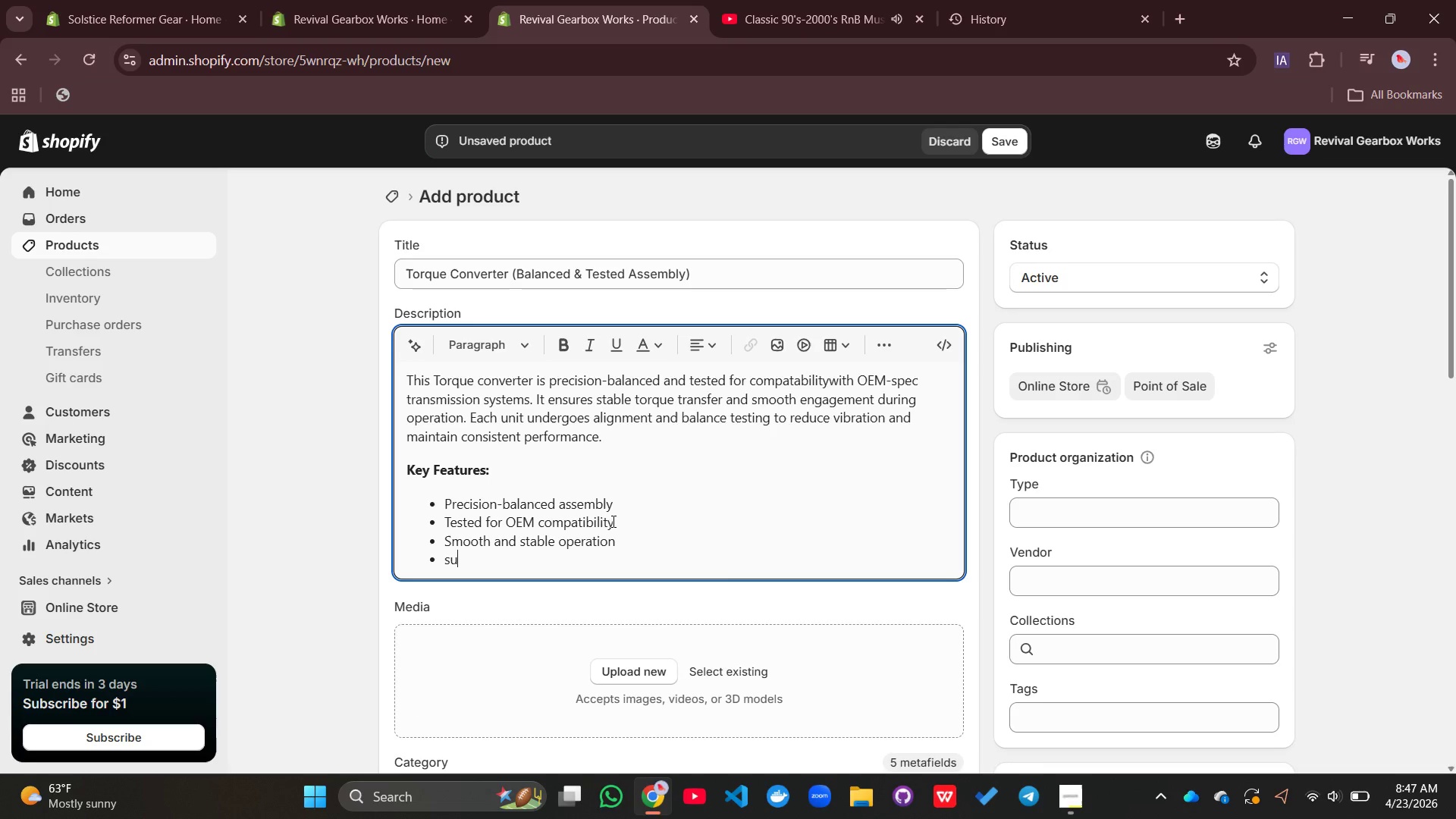 
type(suitable)
 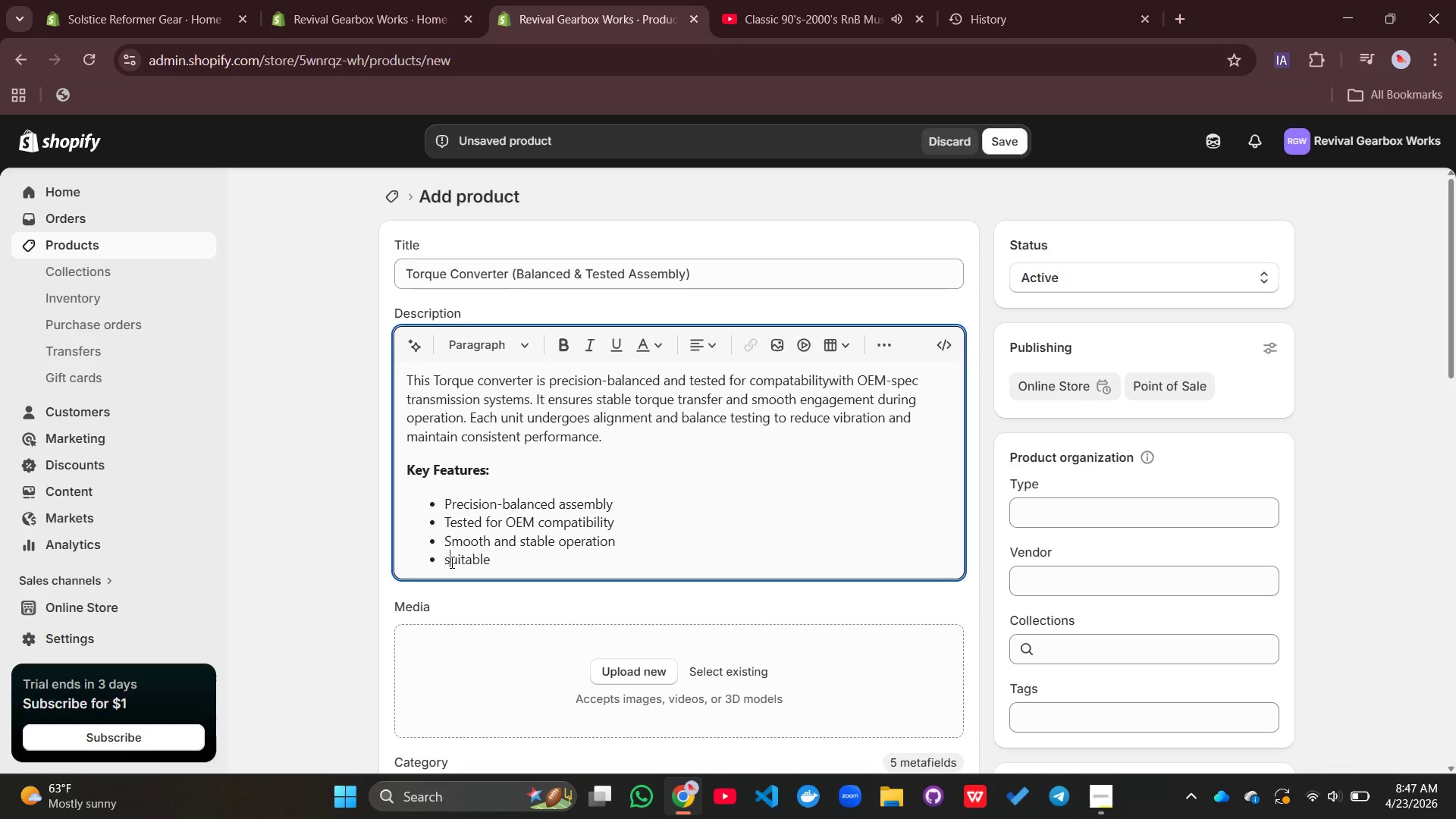 
left_click([450, 562])
 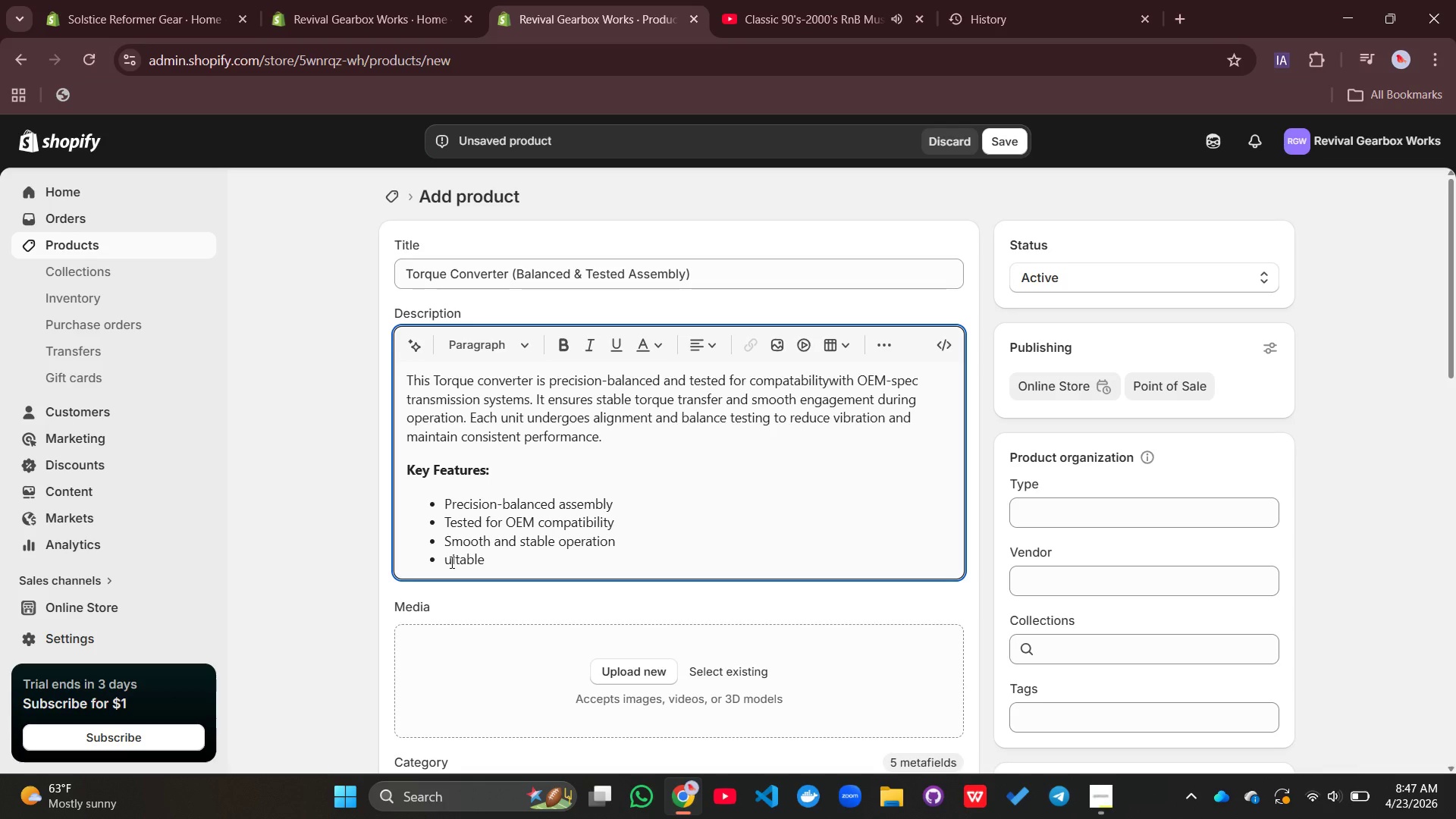 
key(Backspace)
 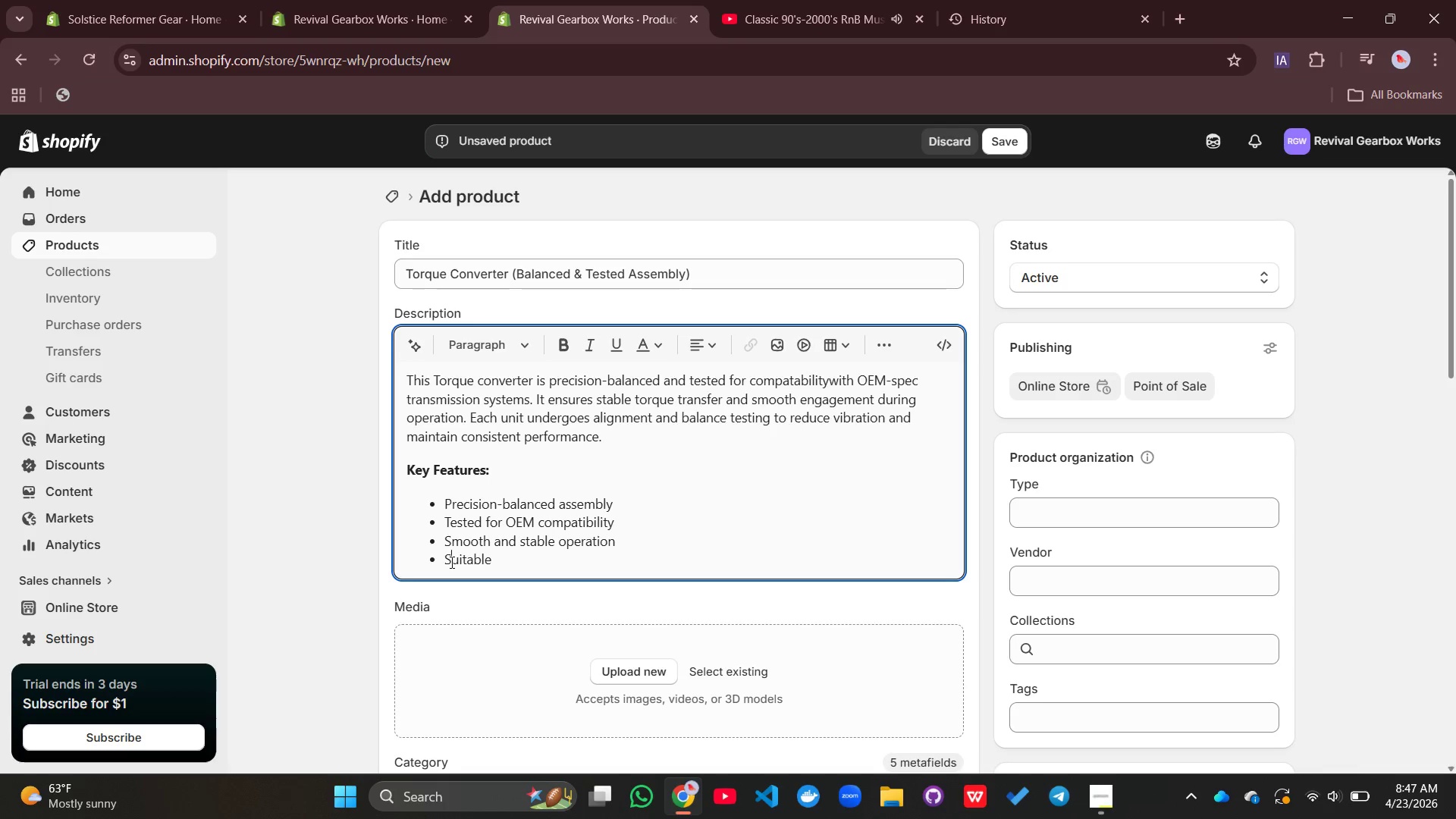 
key(Shift+S)
 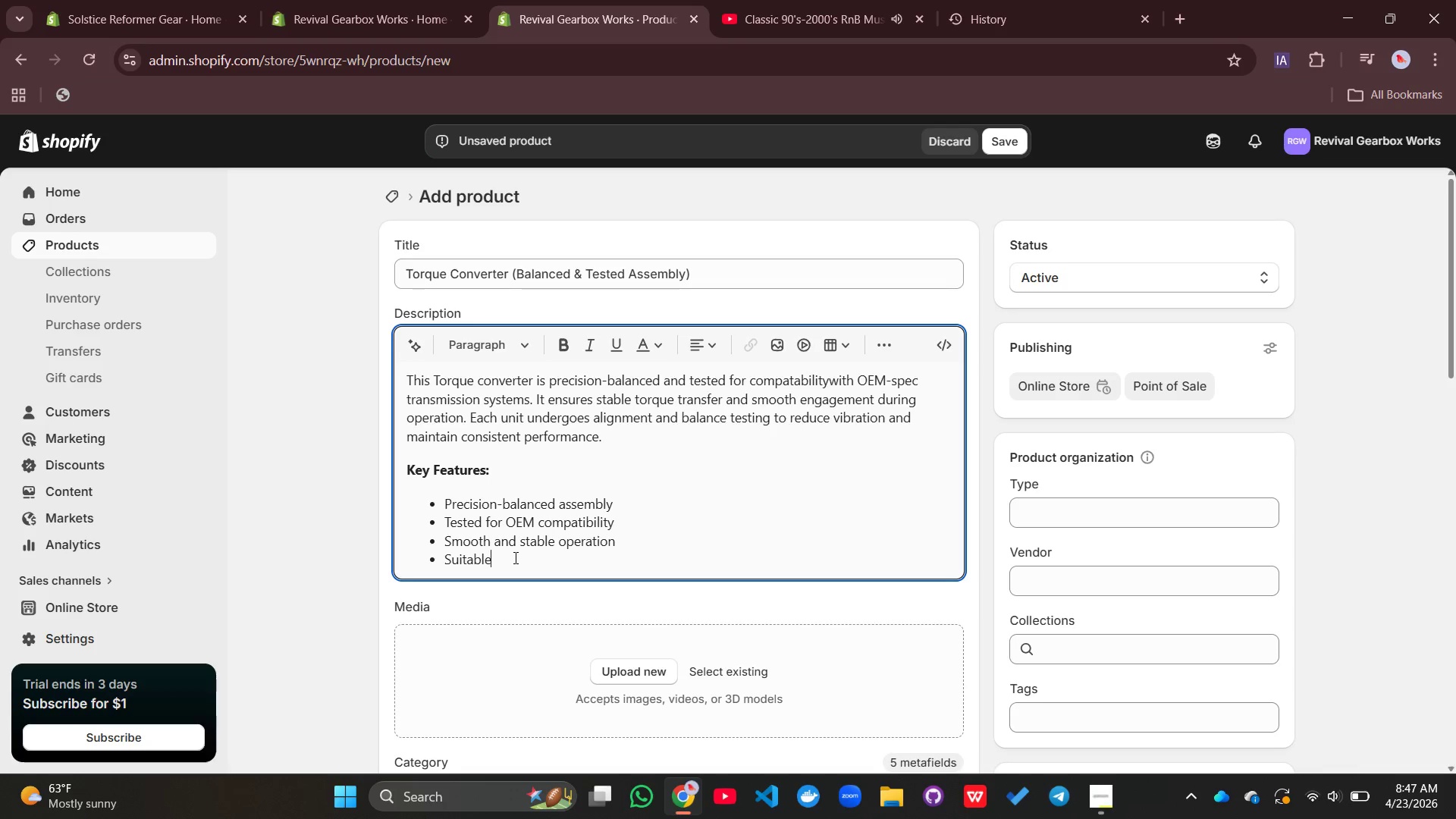 
left_click([514, 557])
 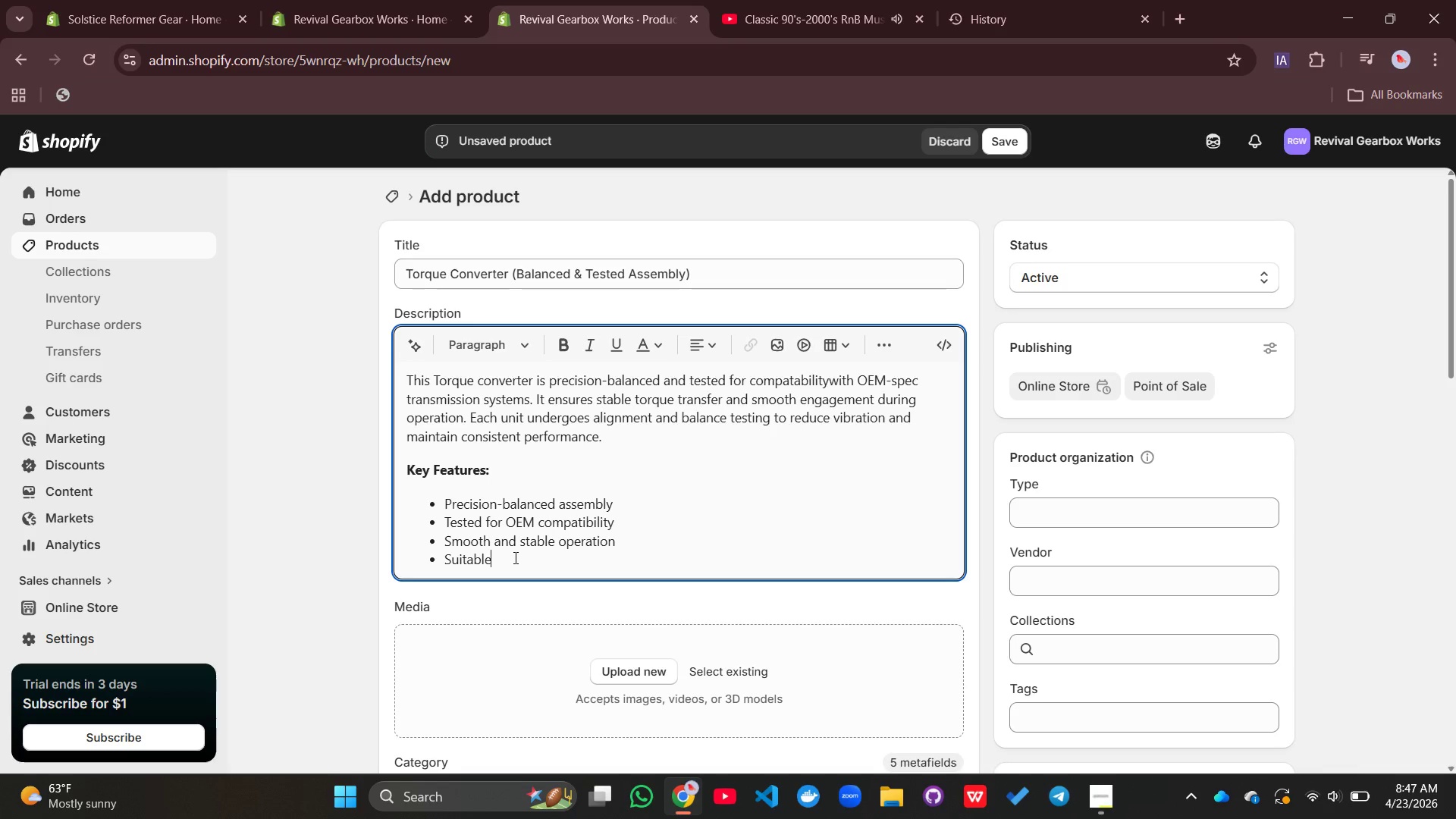 
type( for restored transmission systems)
 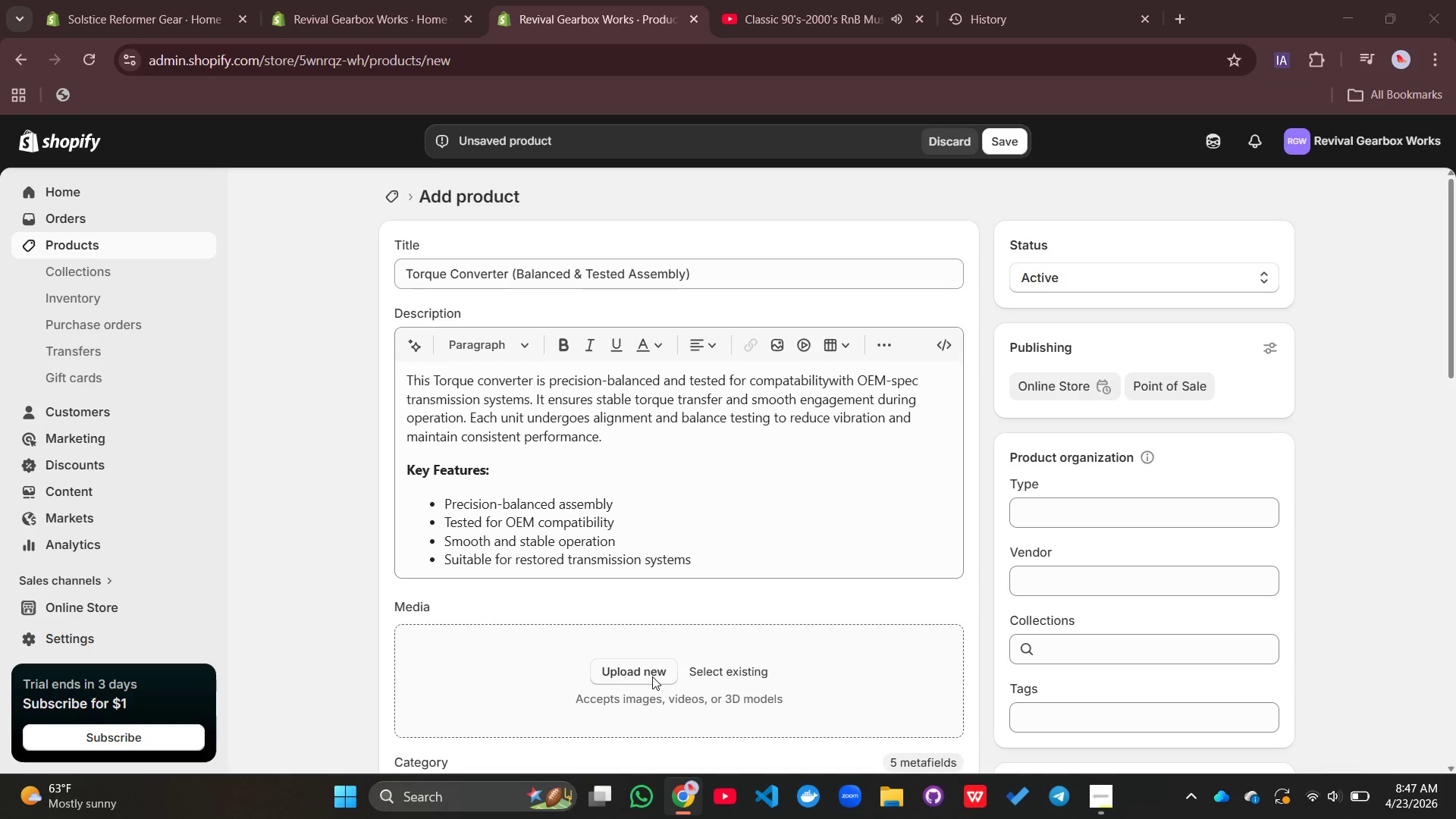 
mouse_move([321, 191])
 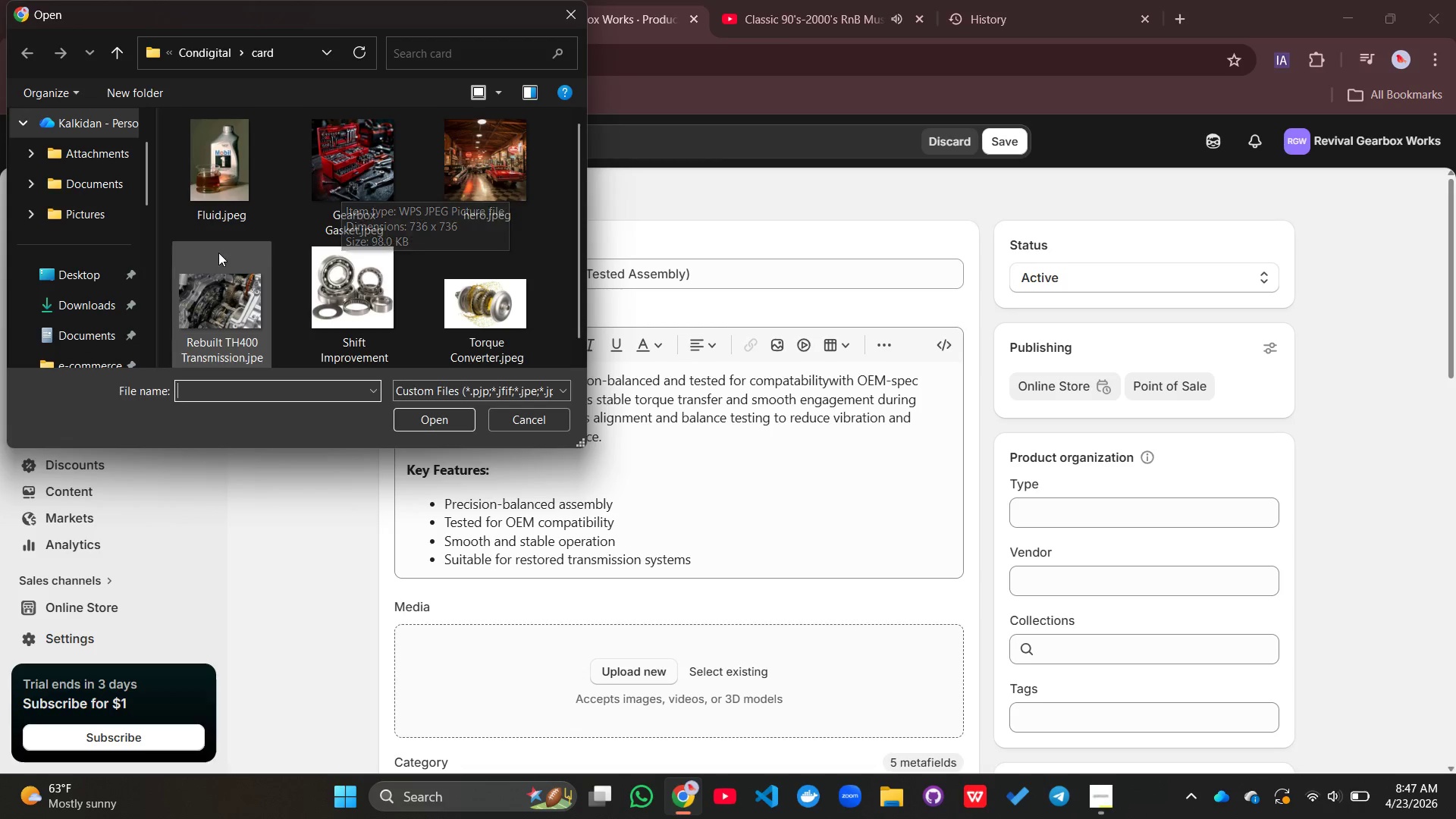 
mouse_move([241, 243])
 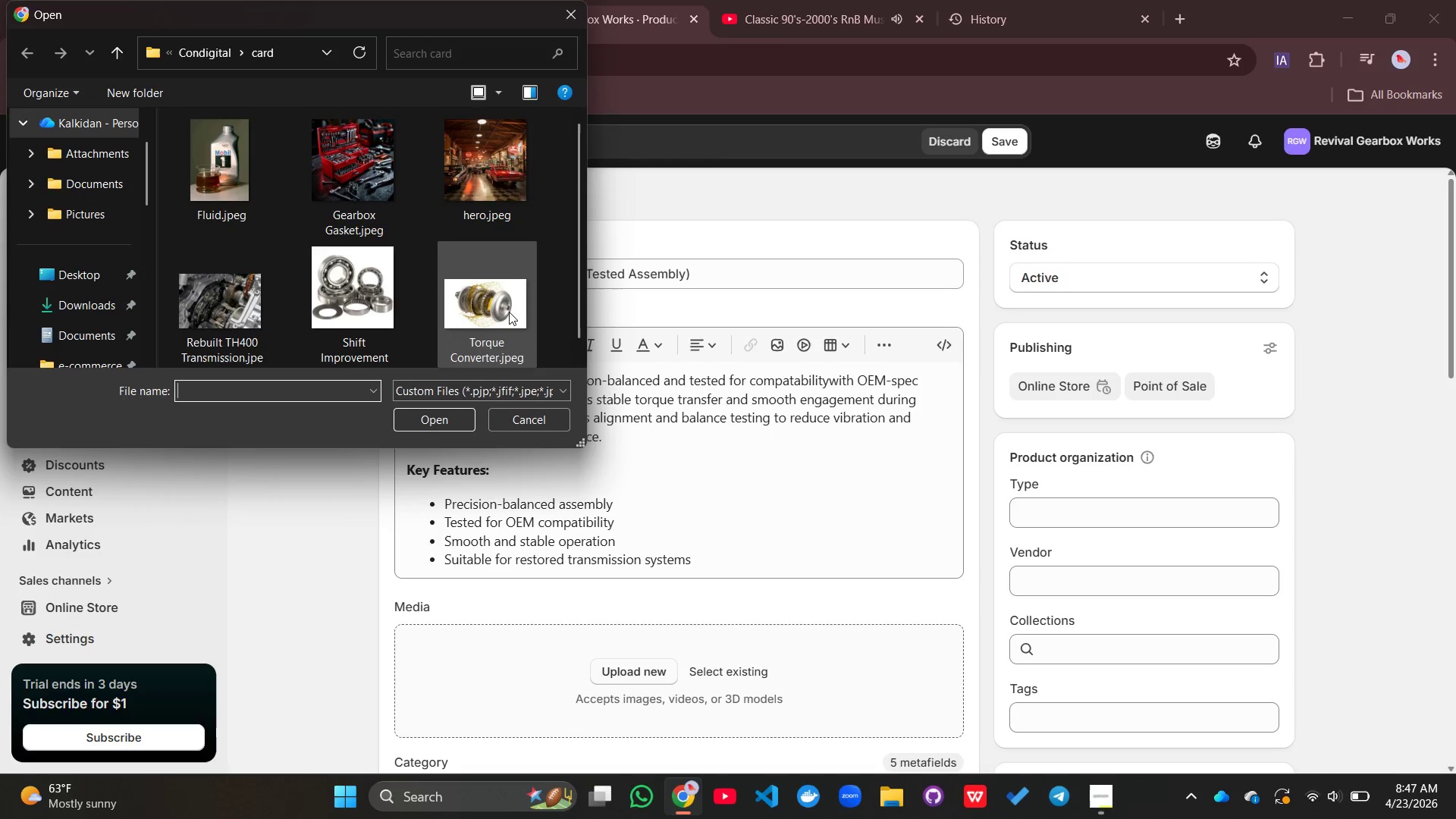 
left_click([509, 312])
 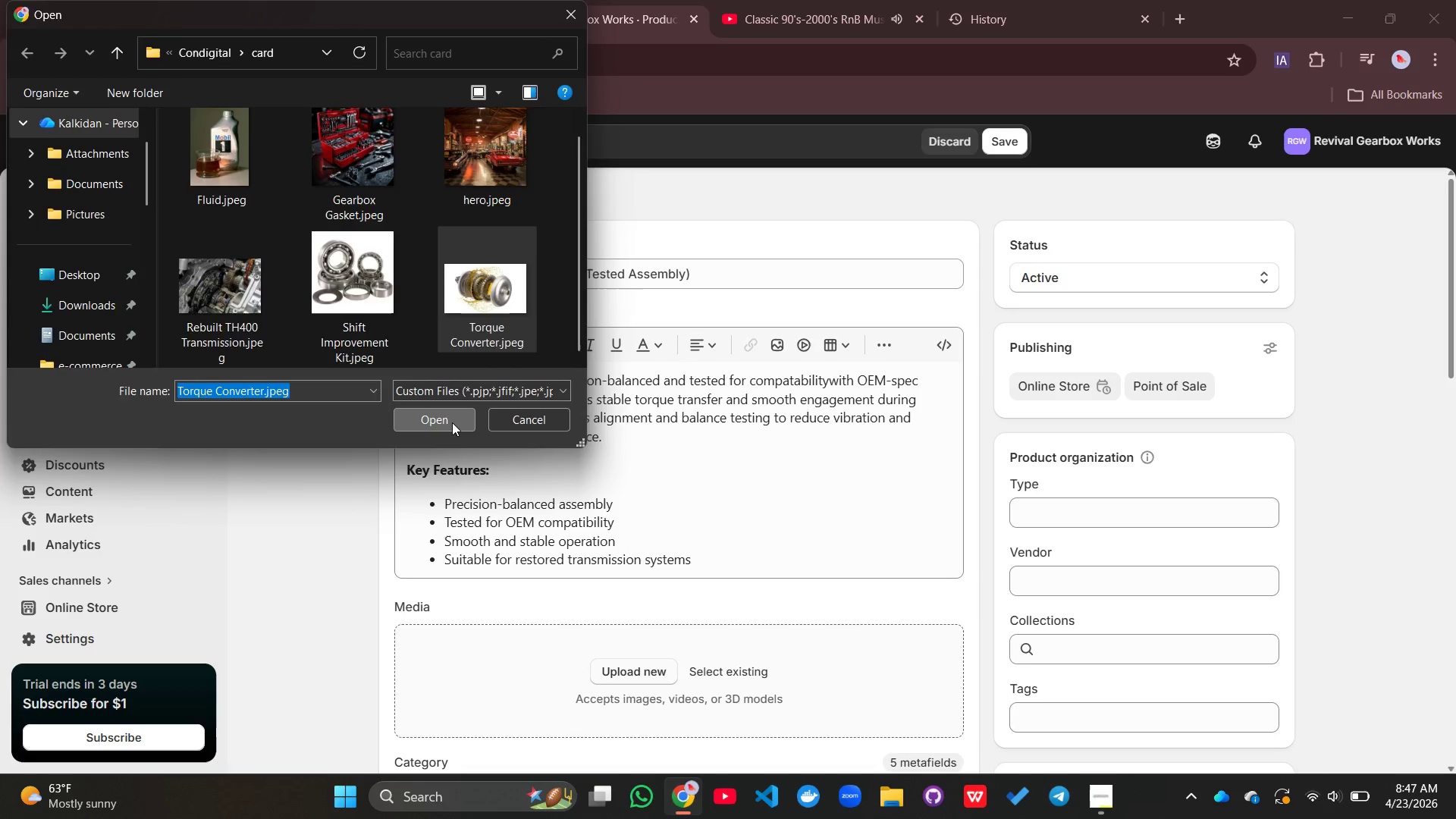 
left_click([452, 422])
 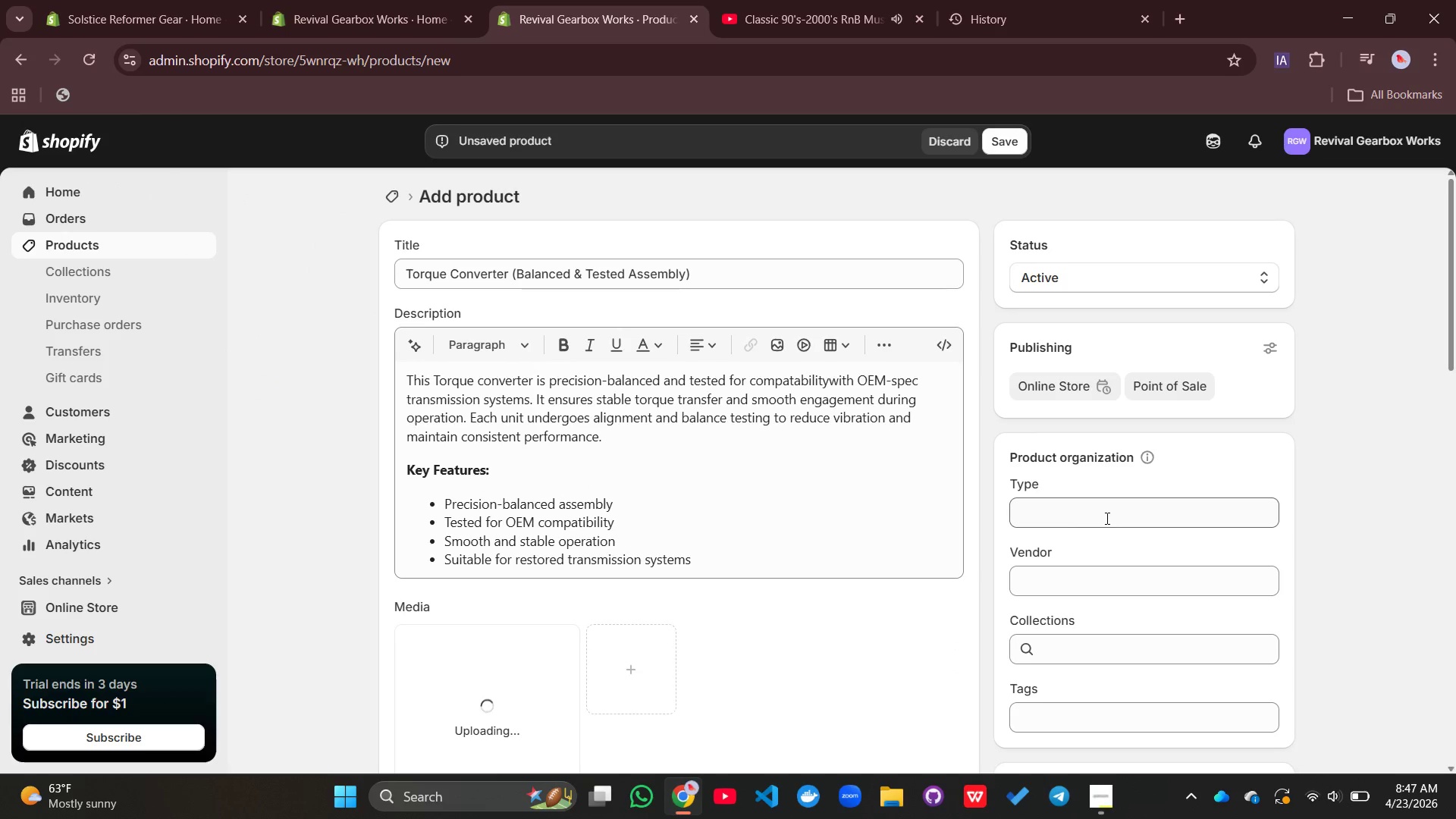 
left_click([1106, 518])
 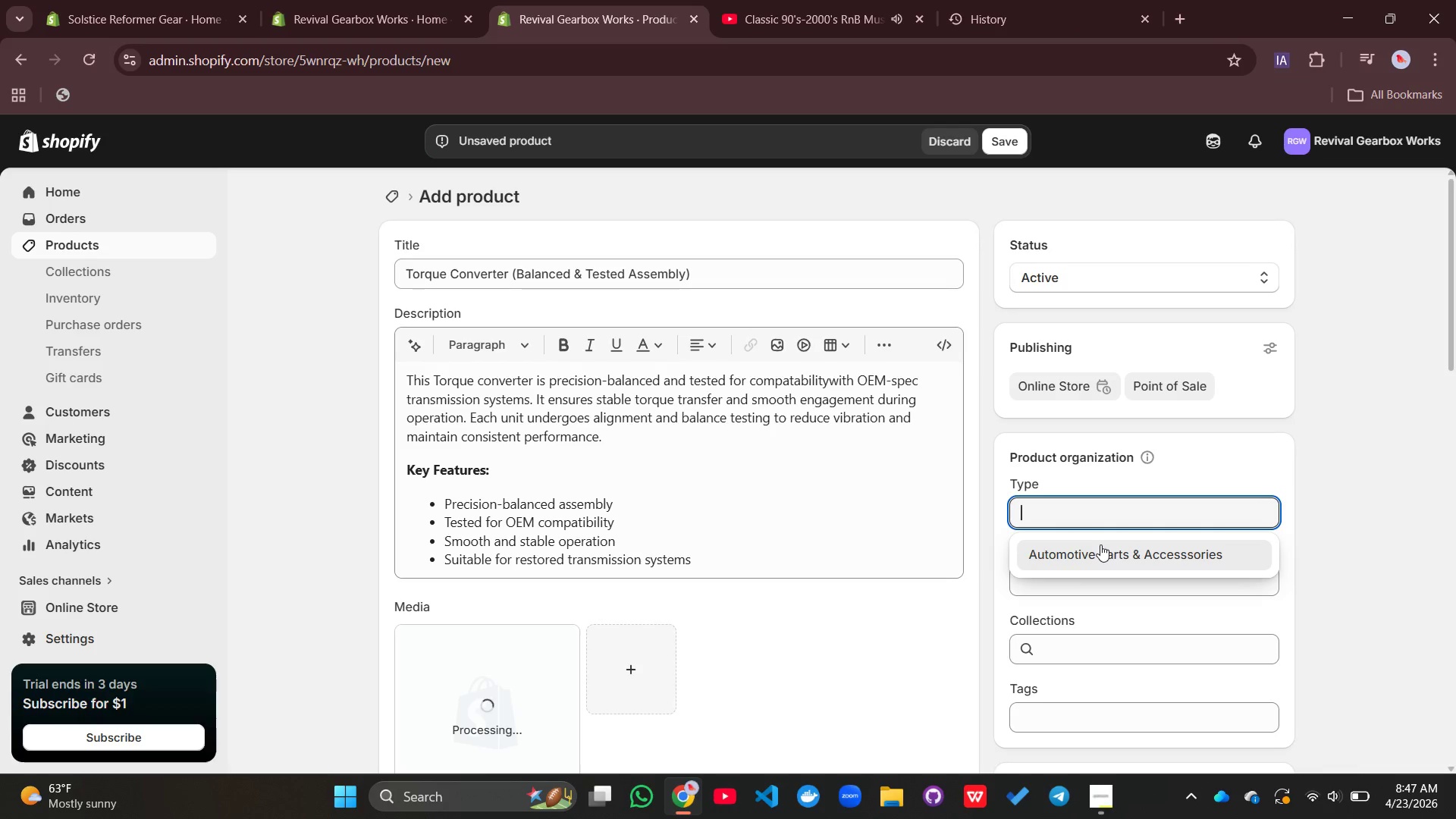 
left_click([1100, 544])
 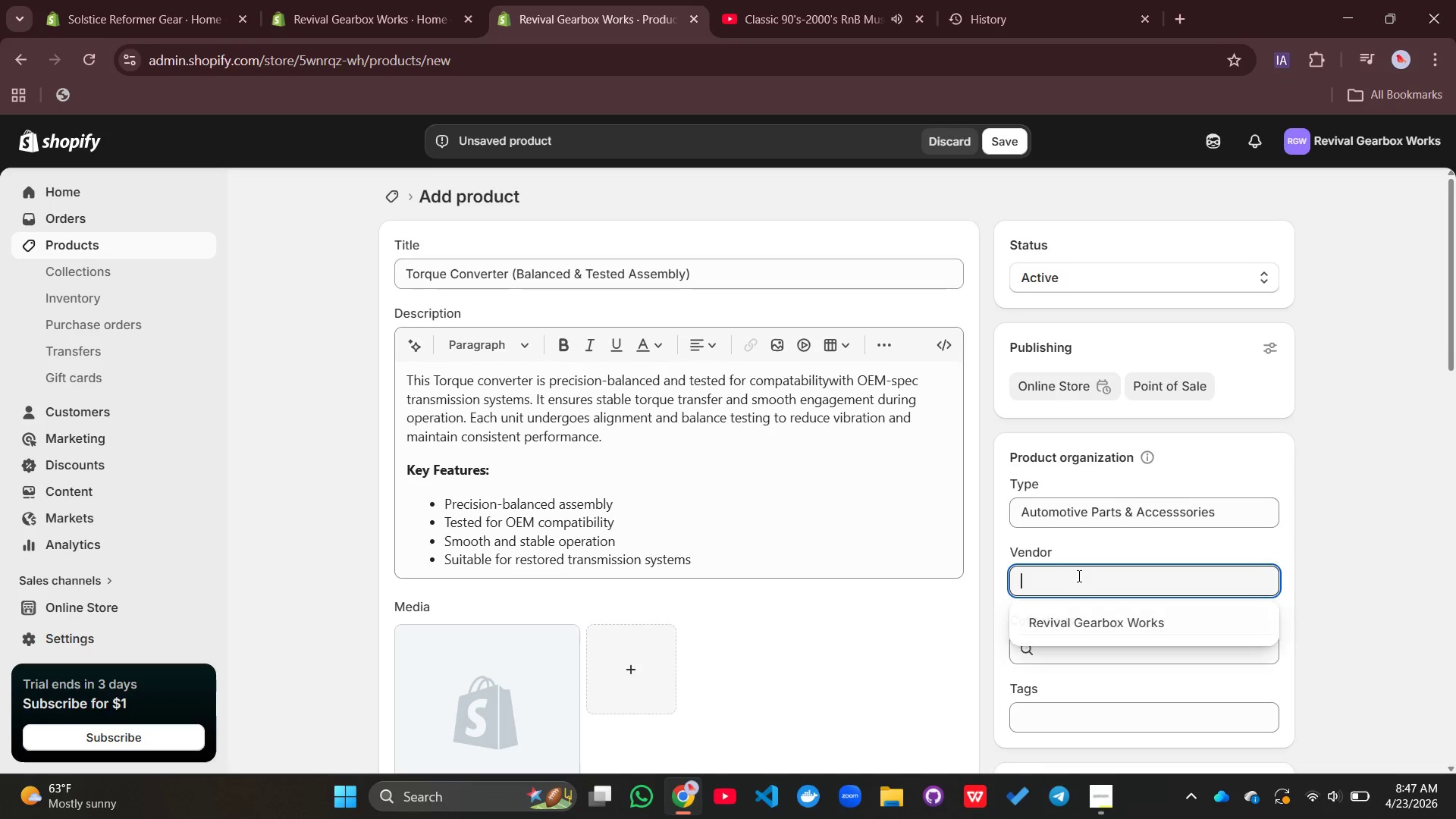 
left_click([1081, 623])
 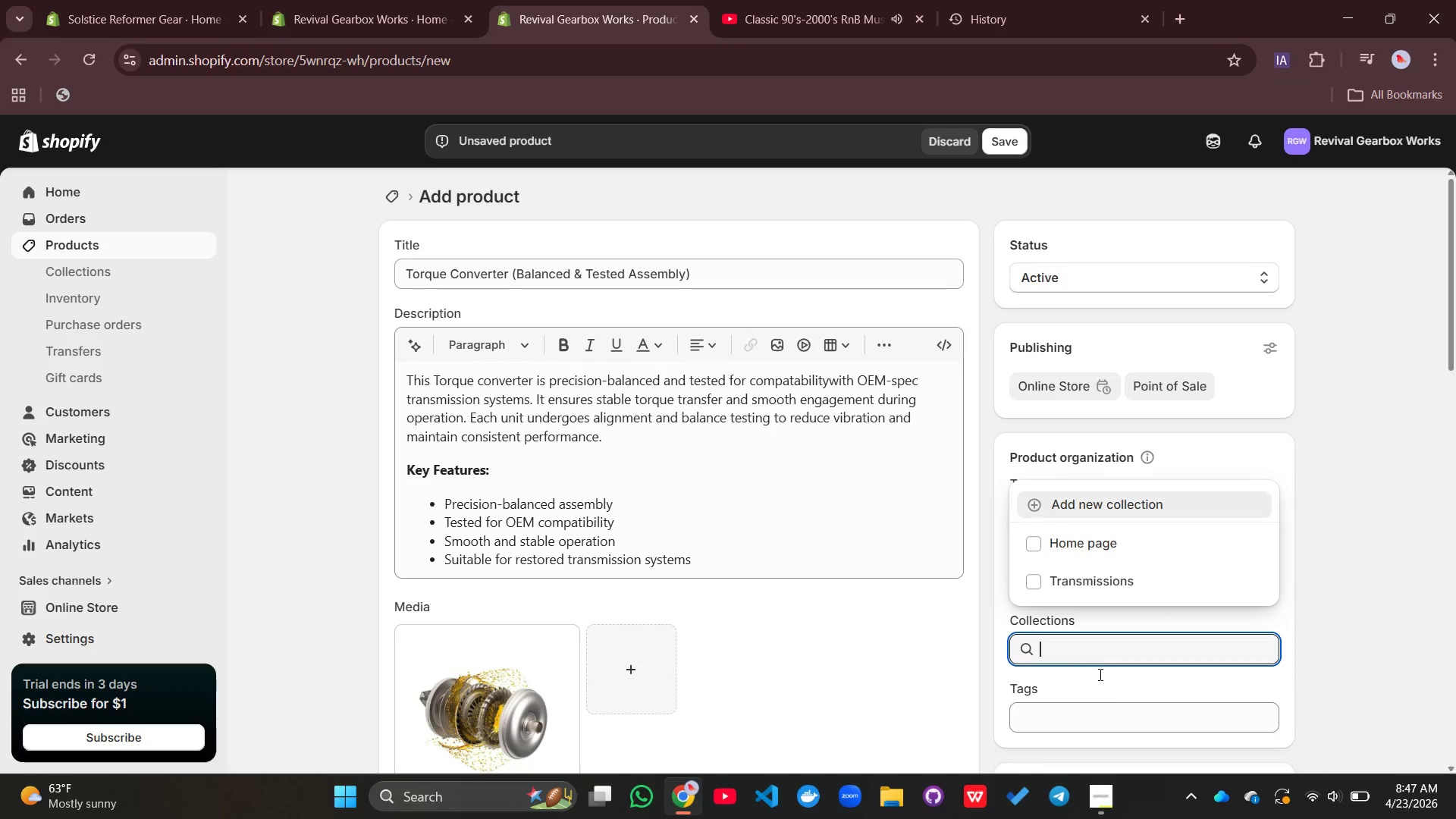 
left_click([1097, 651])
 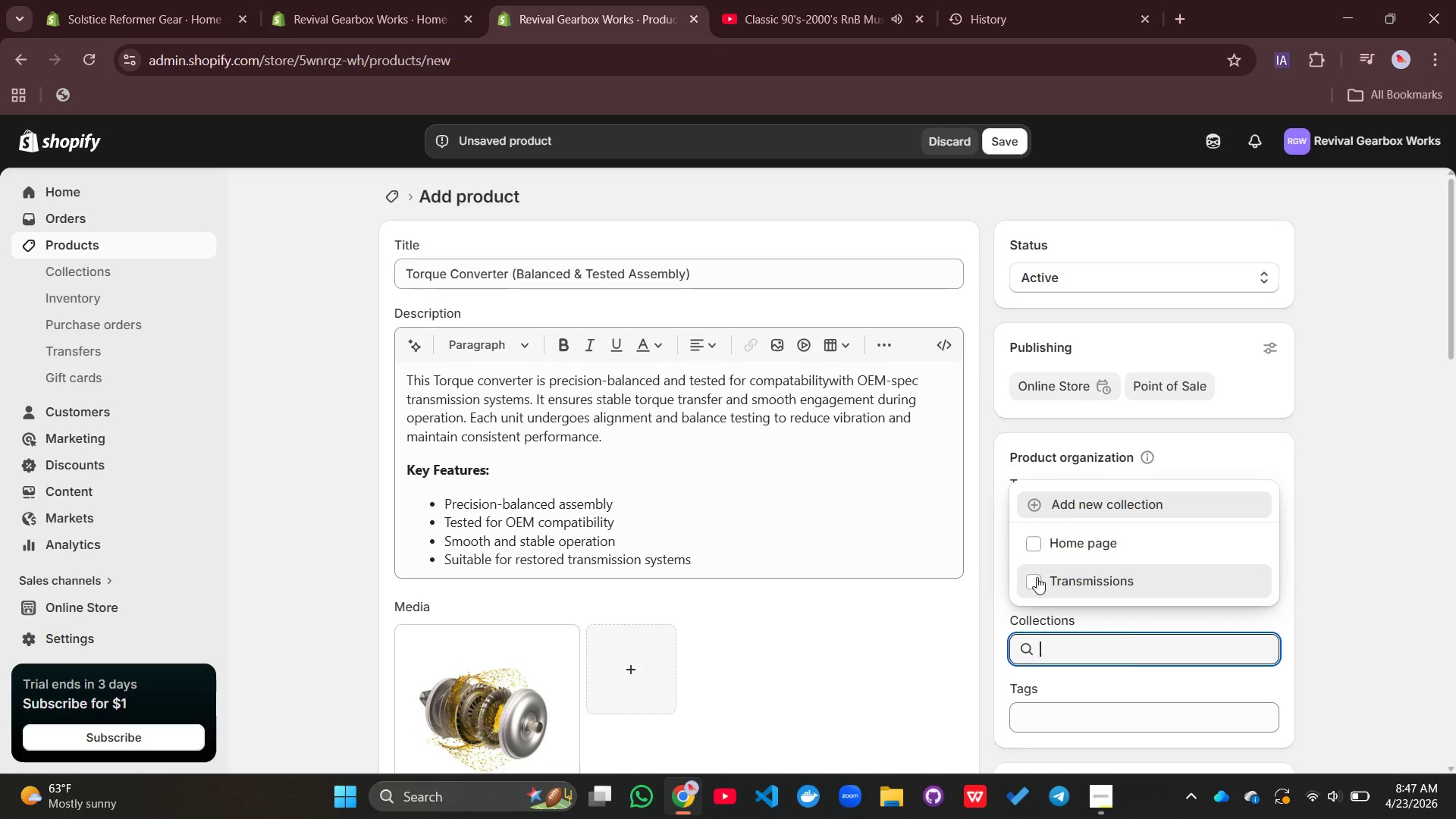 
left_click([1037, 577])
 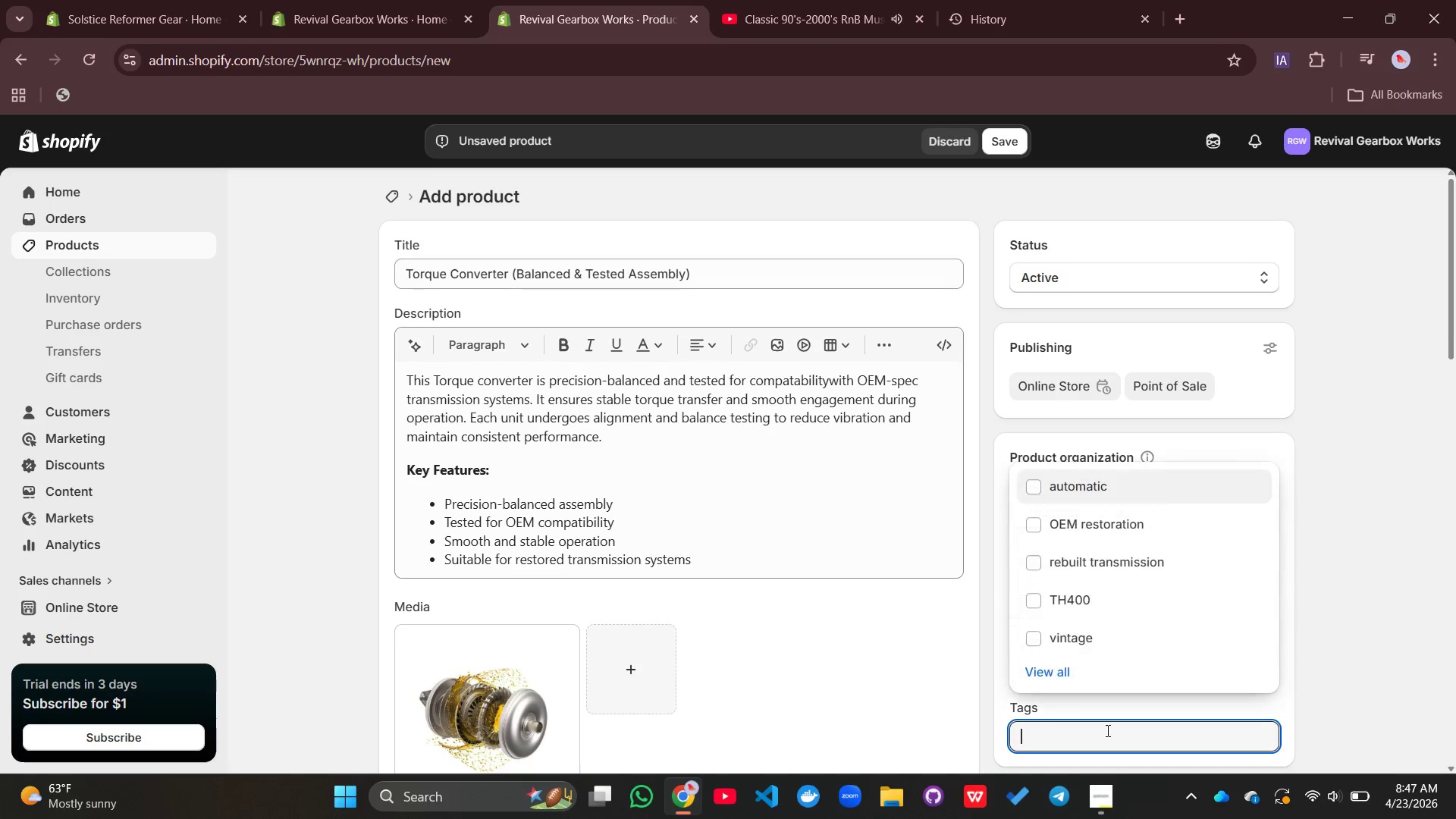 
left_click_drag(start_coordinate=[1107, 724], to_coordinate=[1106, 730])
 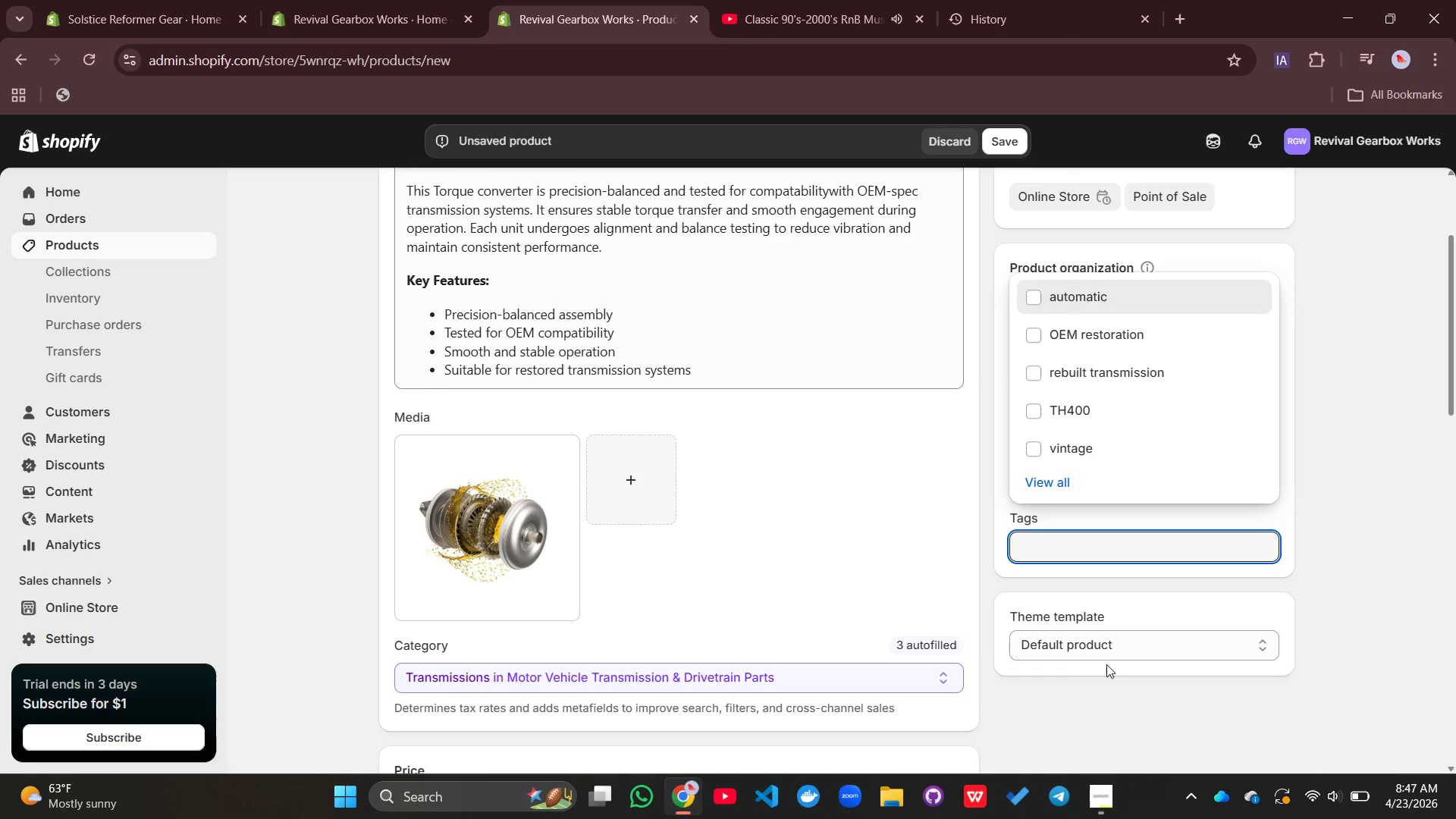 
scroll: coordinate [1106, 730], scroll_direction: down, amount: 1.0
 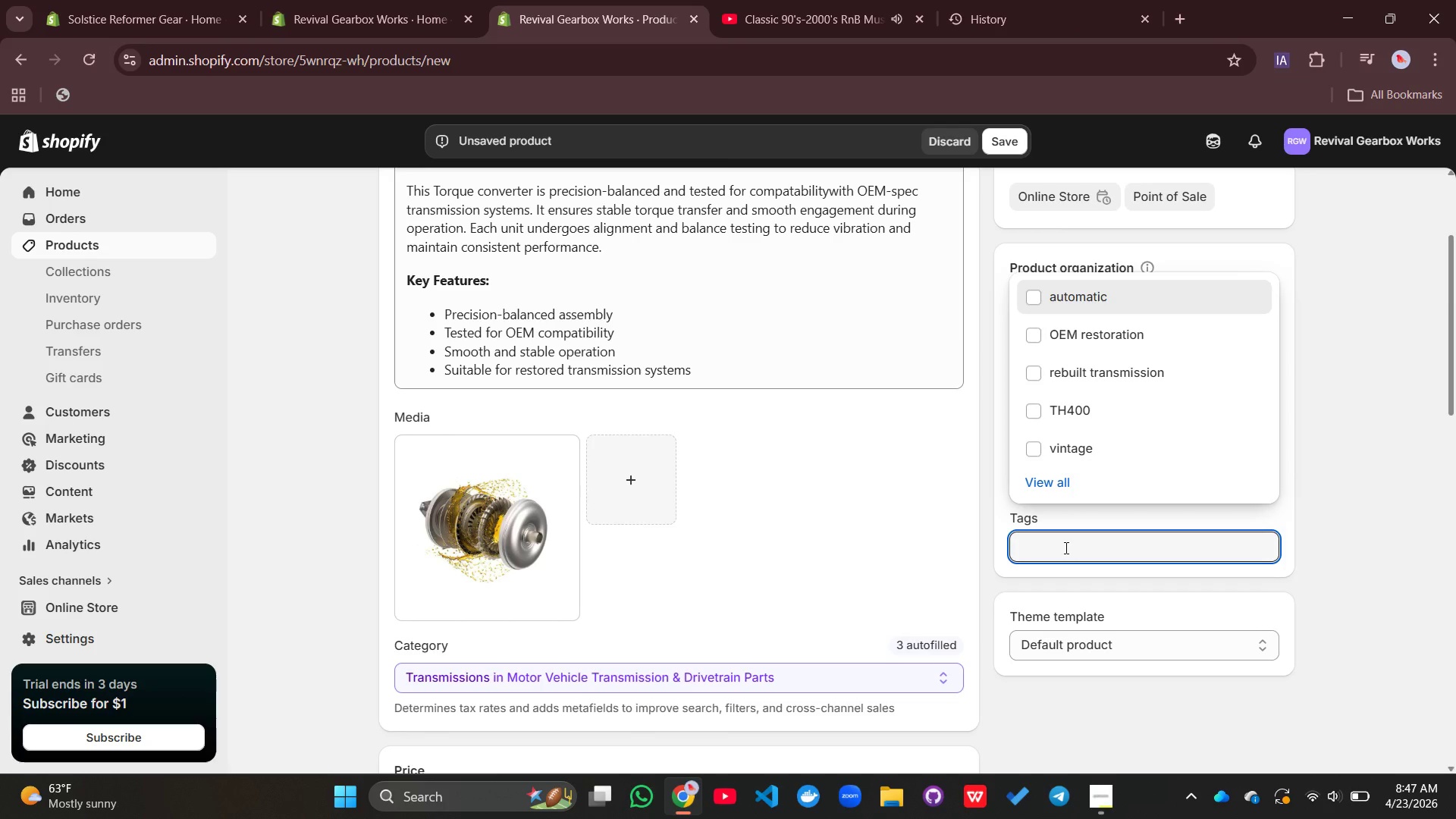 
wait(5.43)
 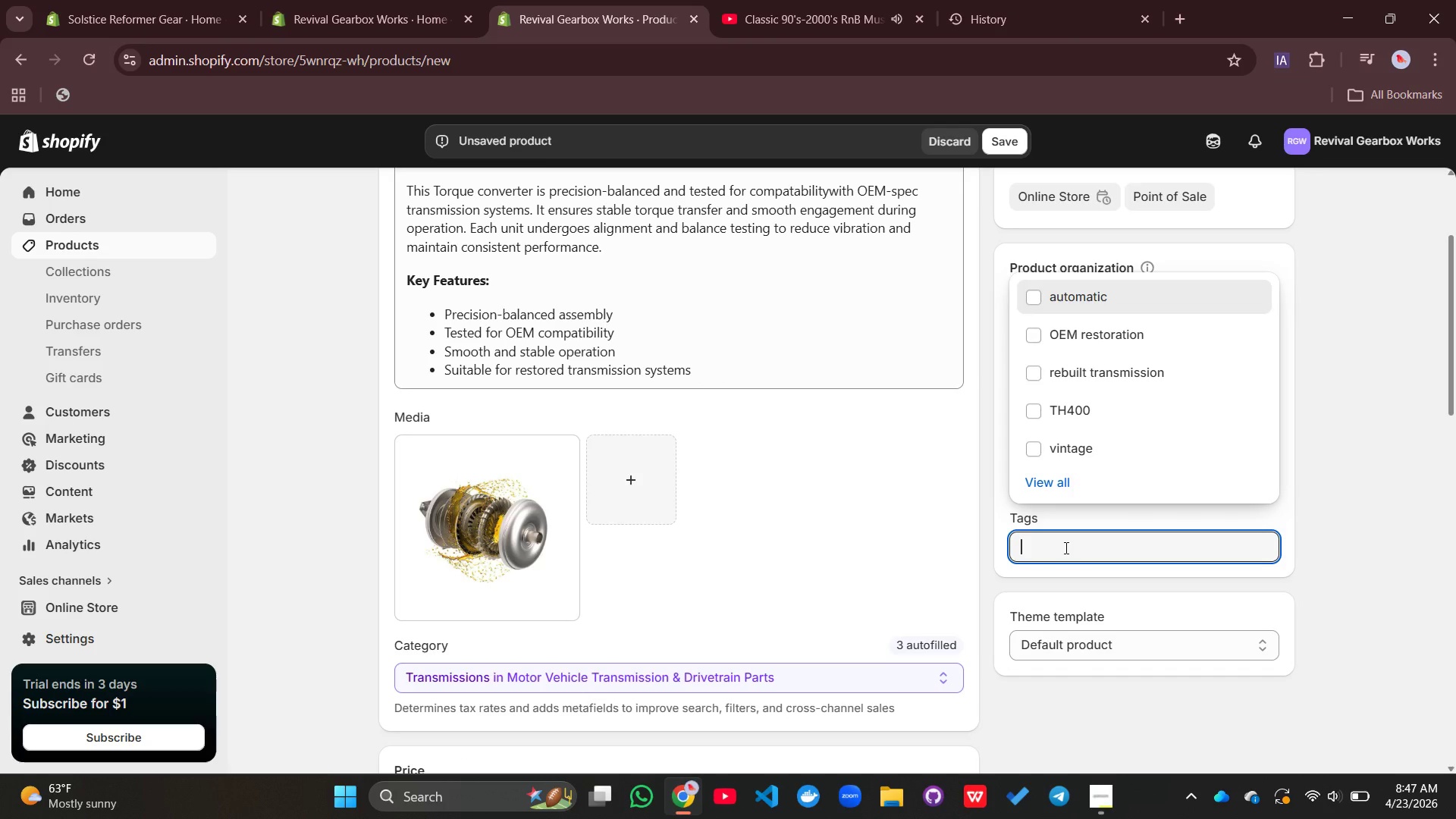 
hold_key(key=ShiftLeft, duration=0.39)
 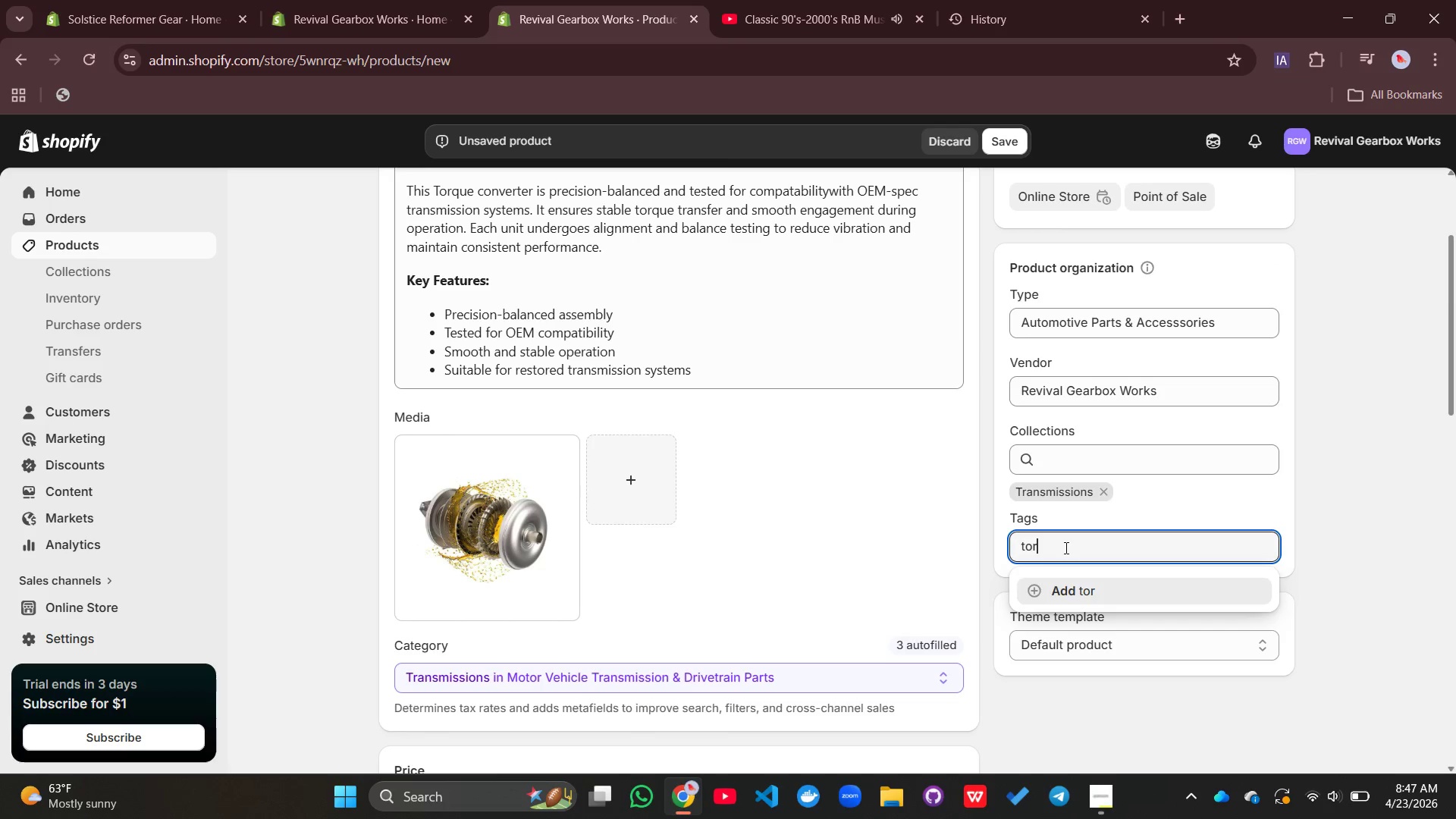 
type(torque converter, transmii)
key(Backspace)
type(ssion part, balanced, OEM)
 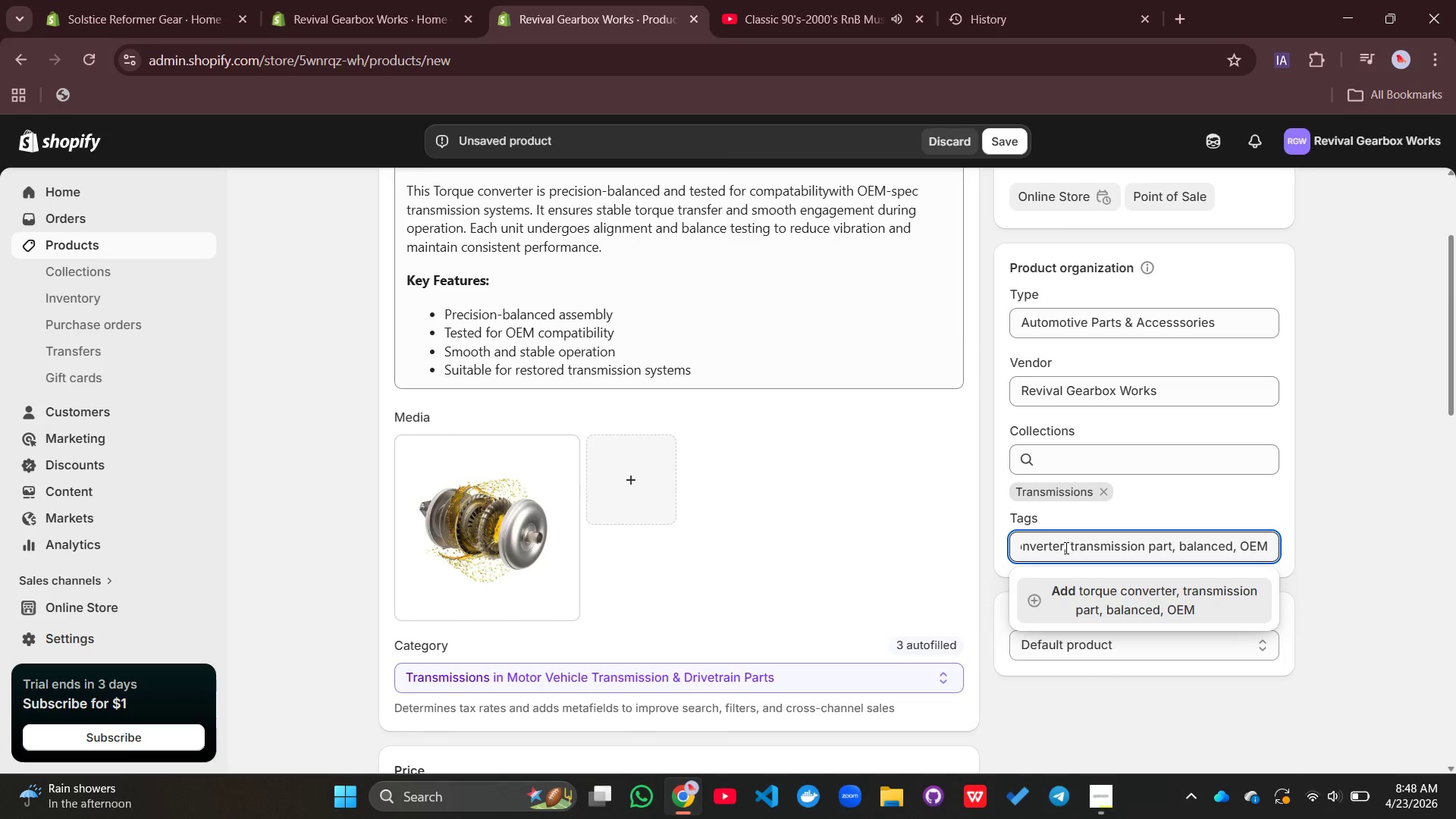 
key(Enter)
 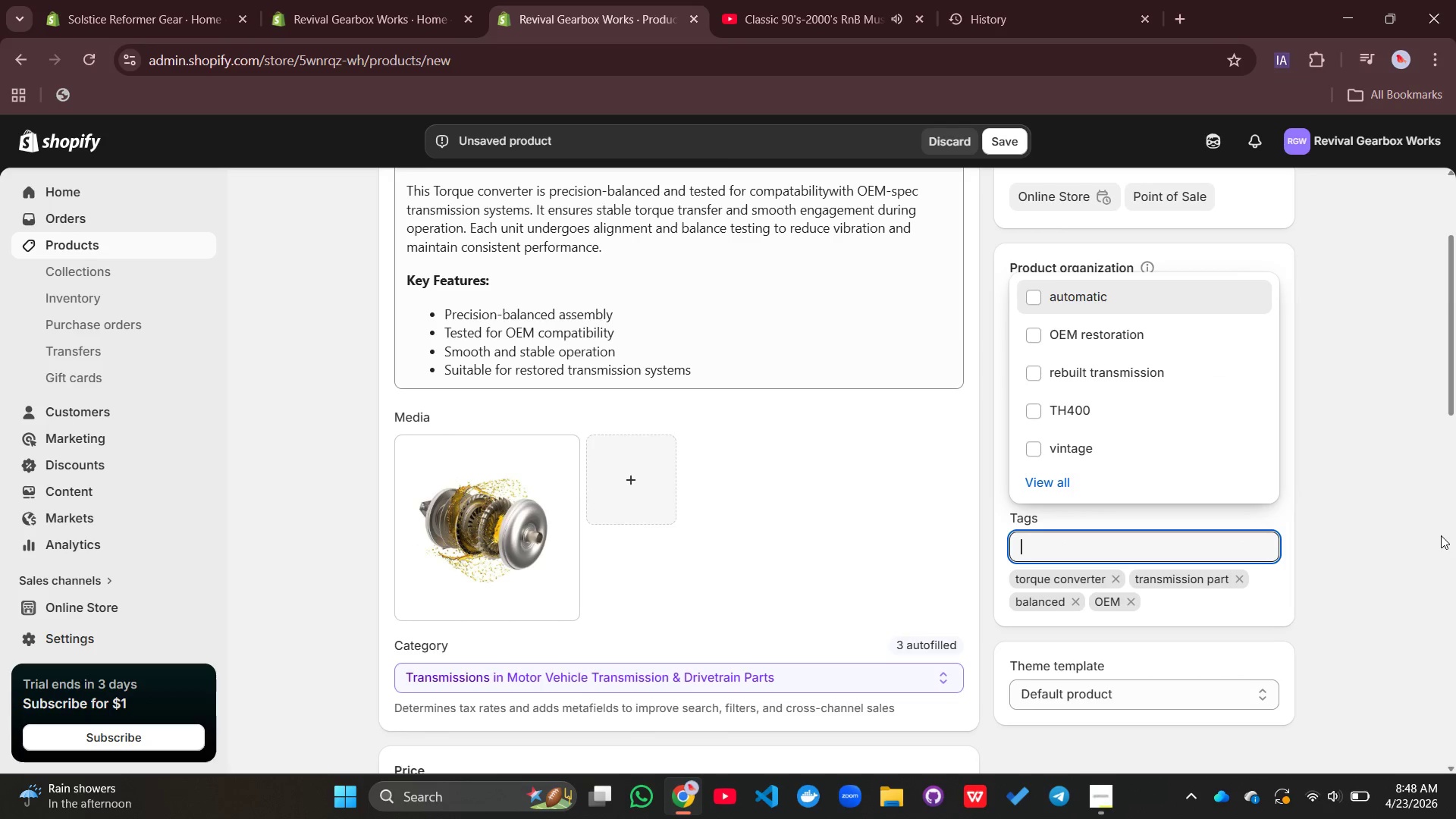 
wait(8.36)
 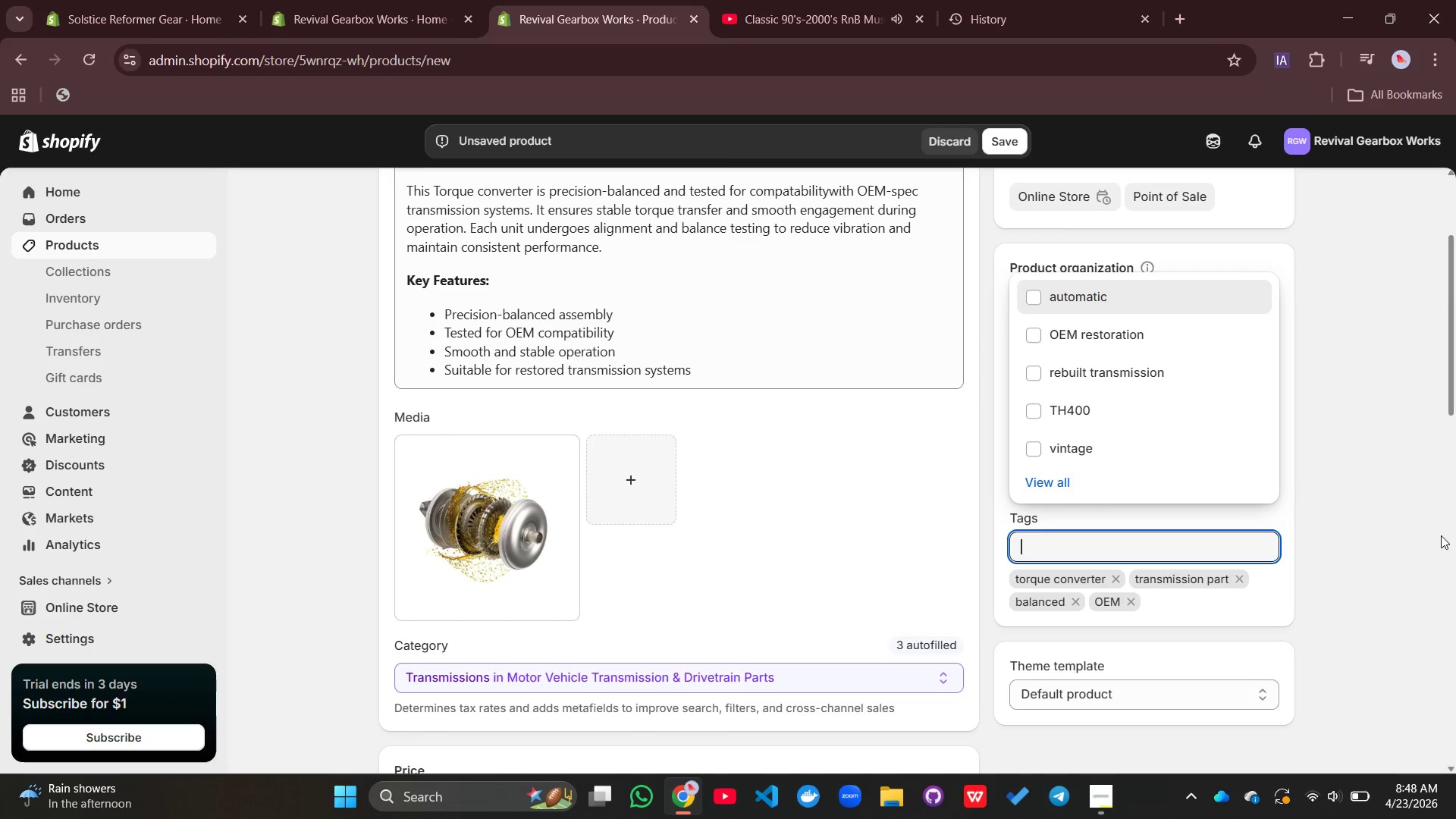 
scroll: coordinate [702, 531], scroll_direction: down, amount: 4.0
 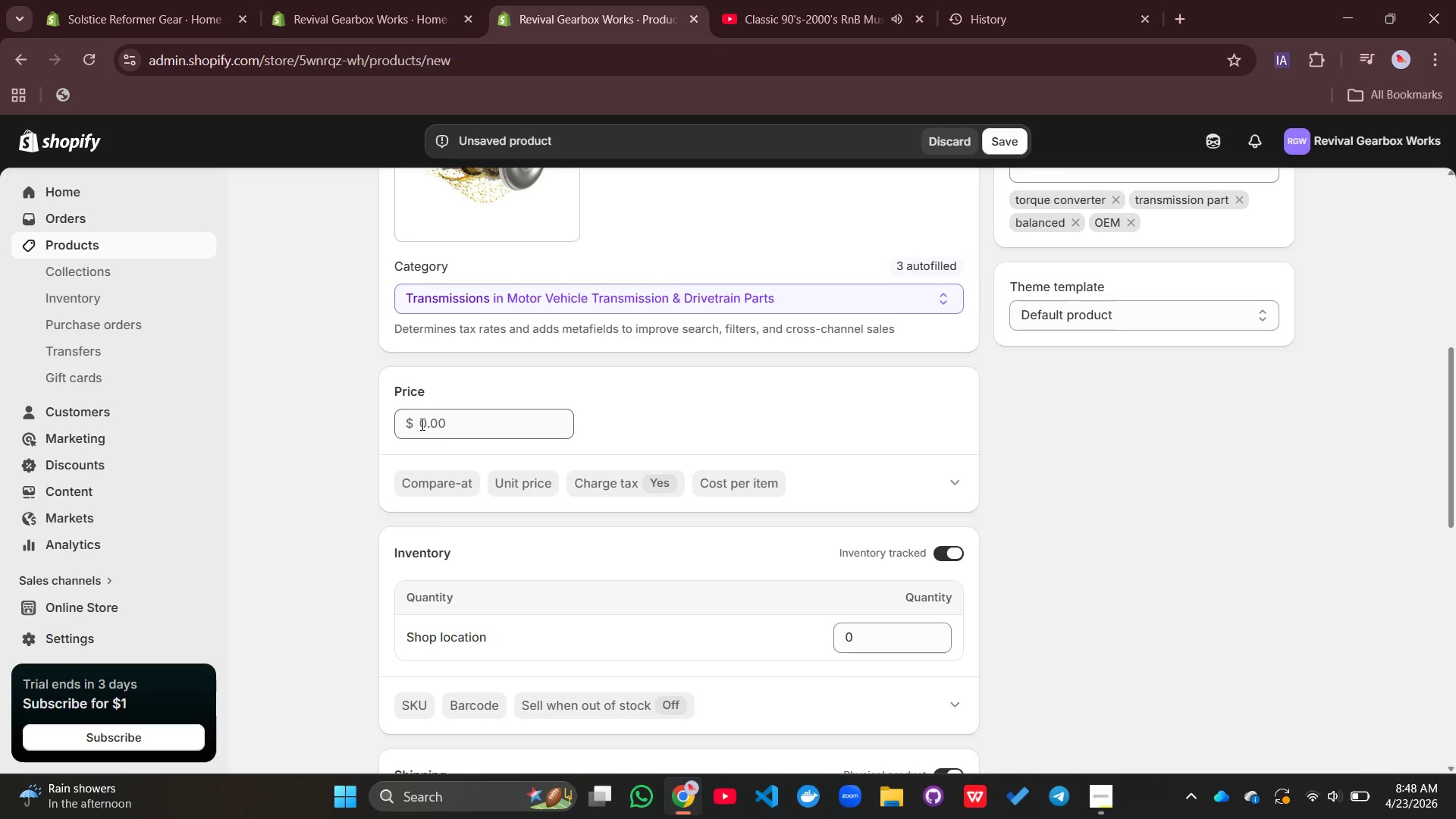 
left_click([421, 424])
 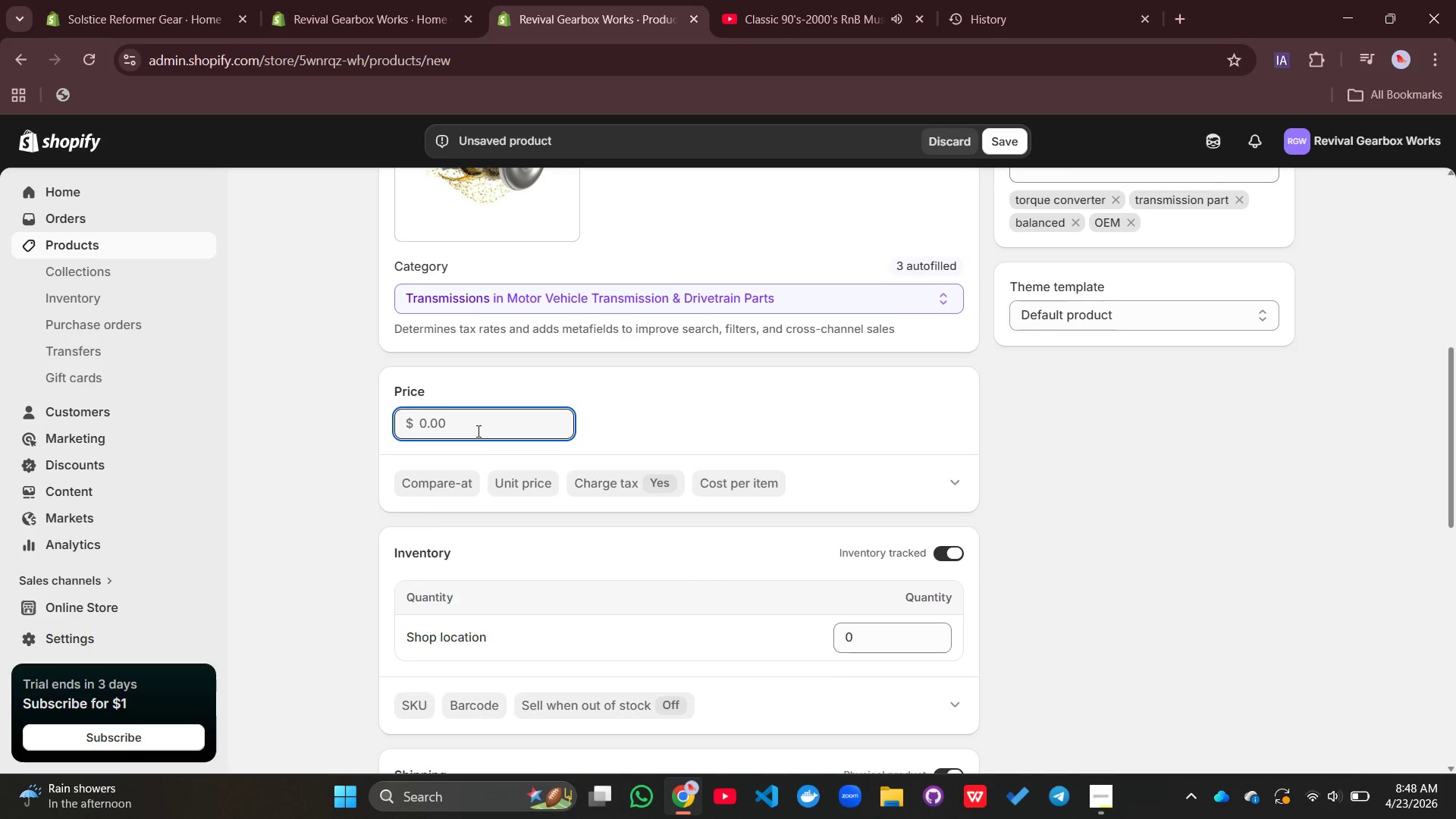 
type(450)
 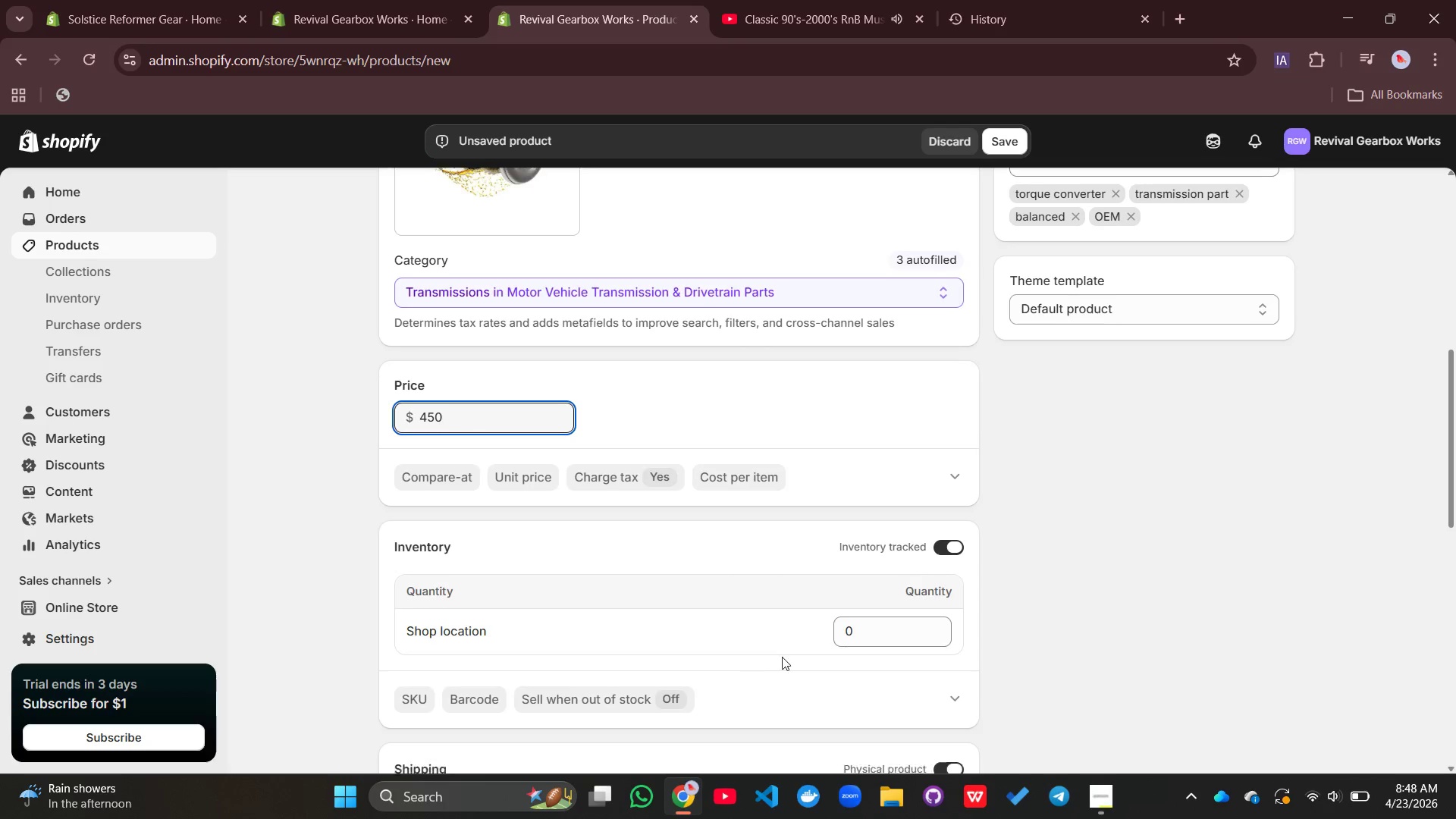 
scroll: coordinate [783, 656], scroll_direction: down, amount: 2.0
 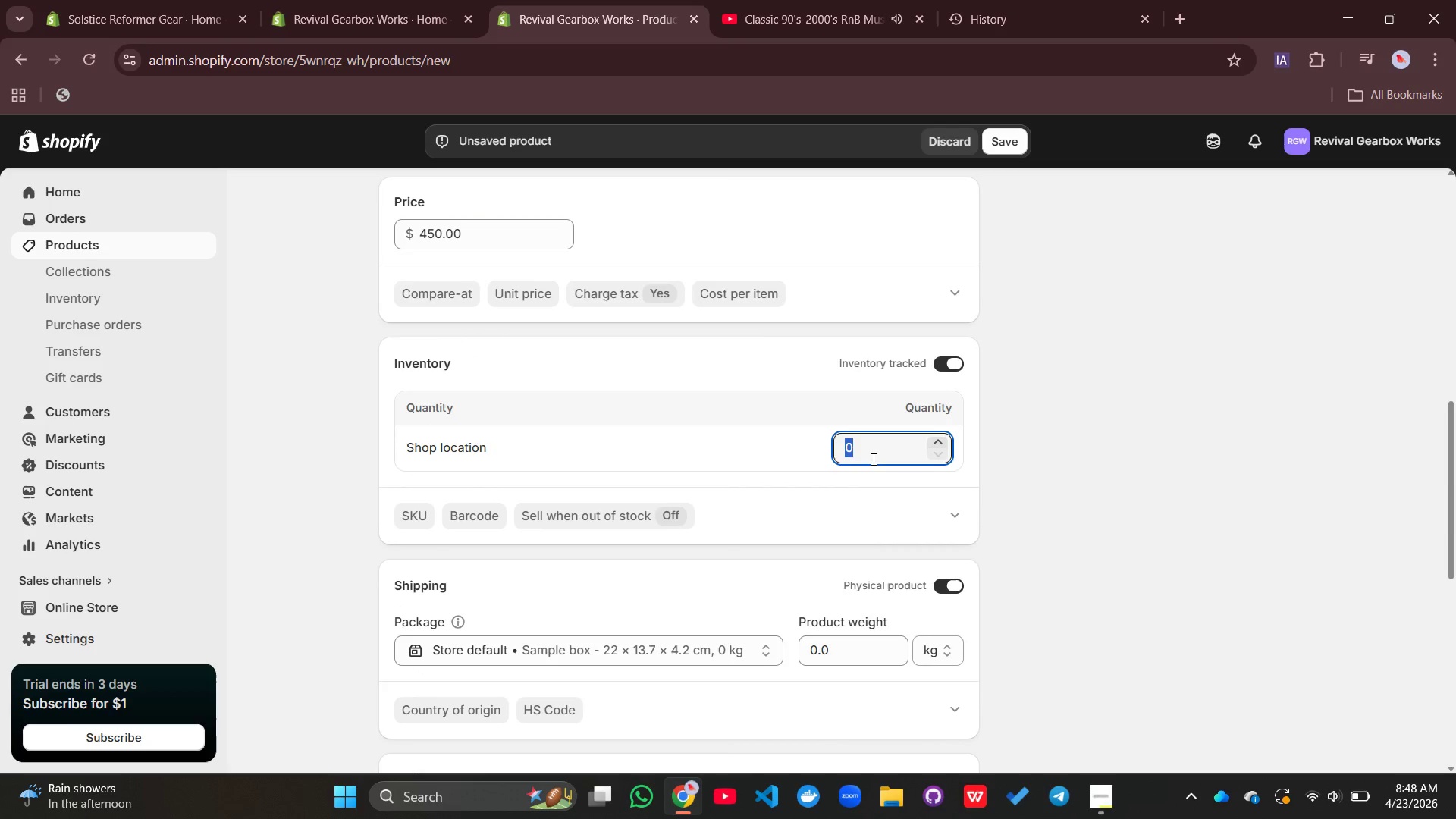 
left_click([872, 459])
 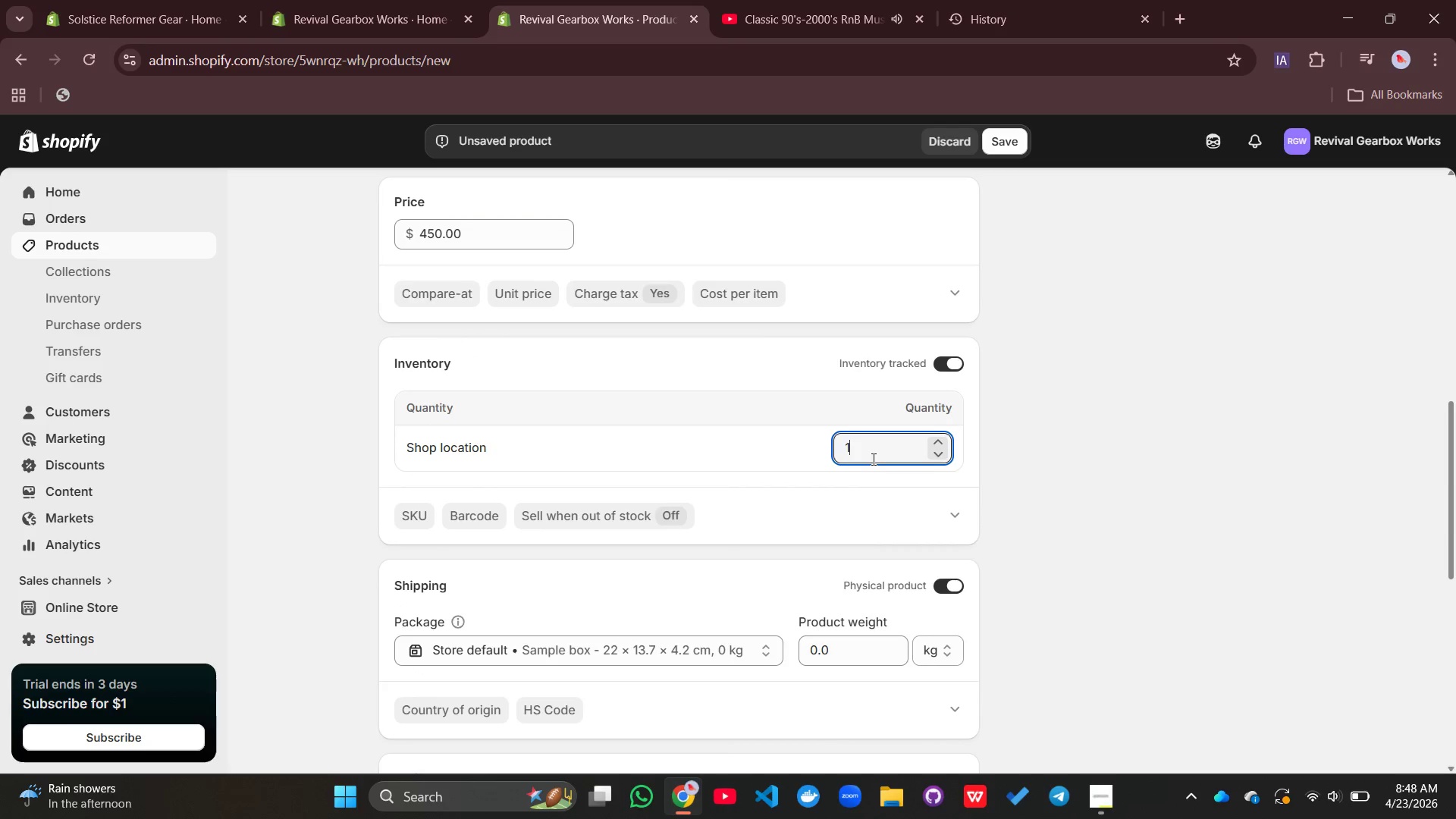 
key(1)
 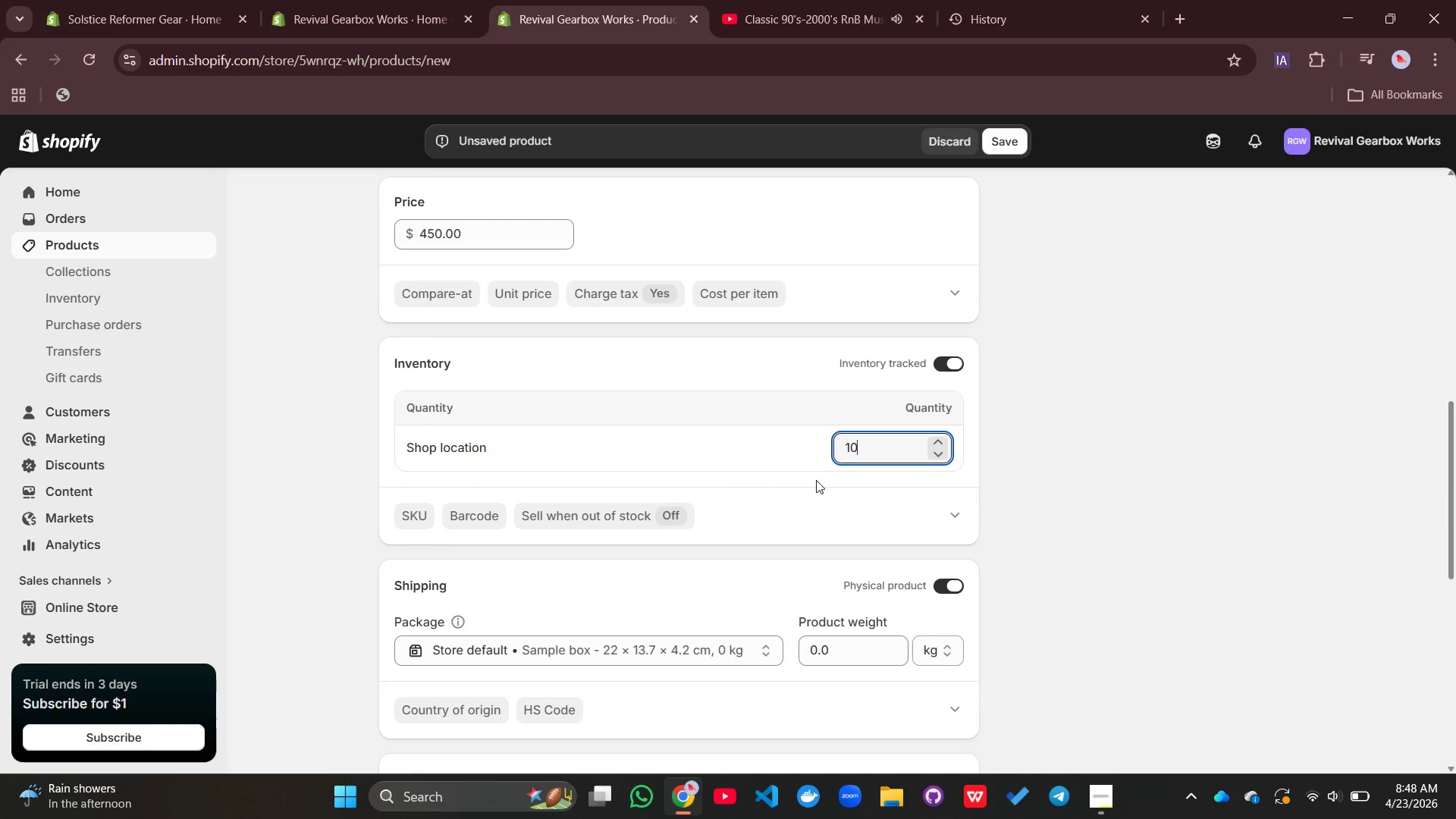 
key(0)
 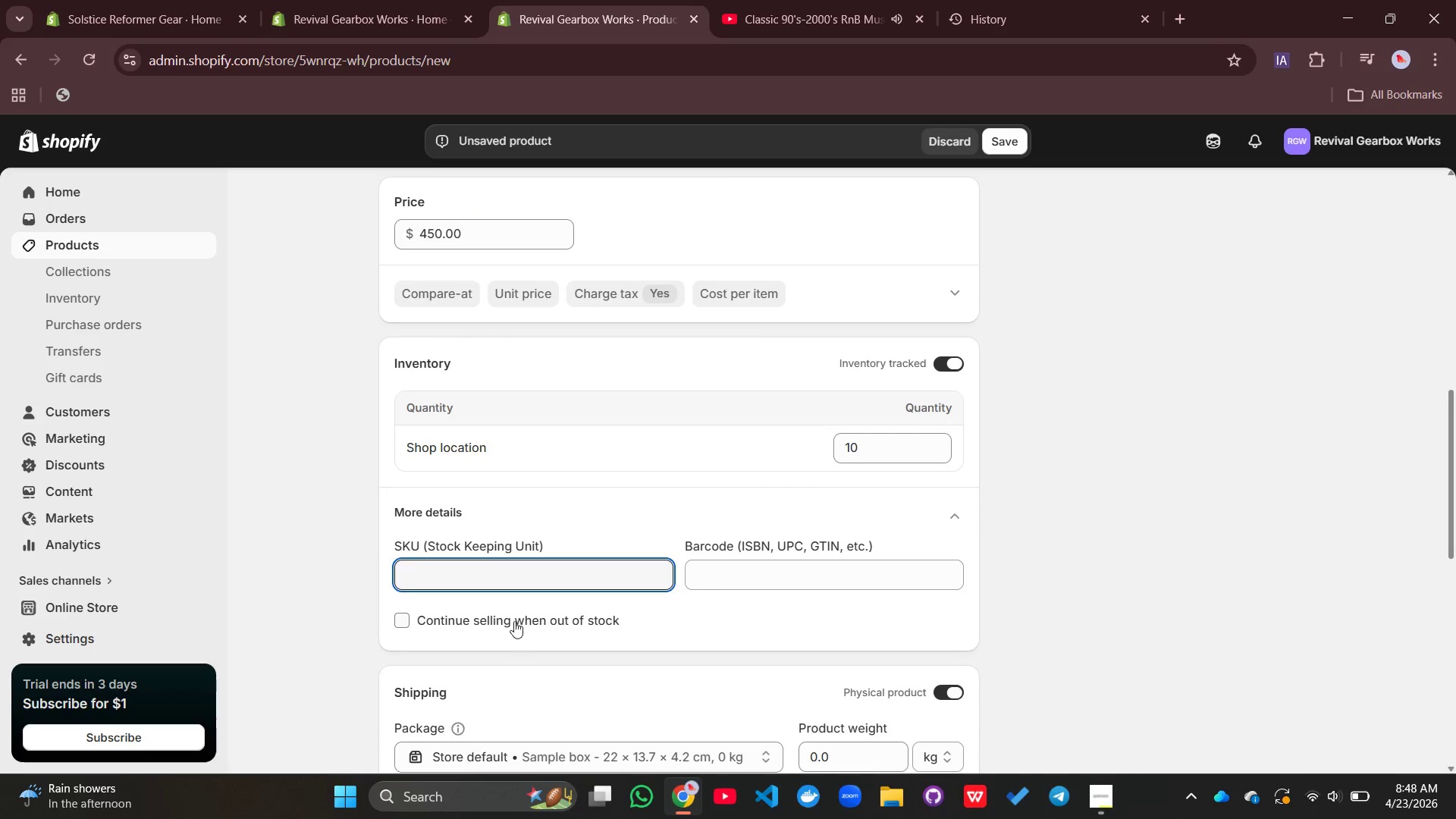 
key(CapsLock)
 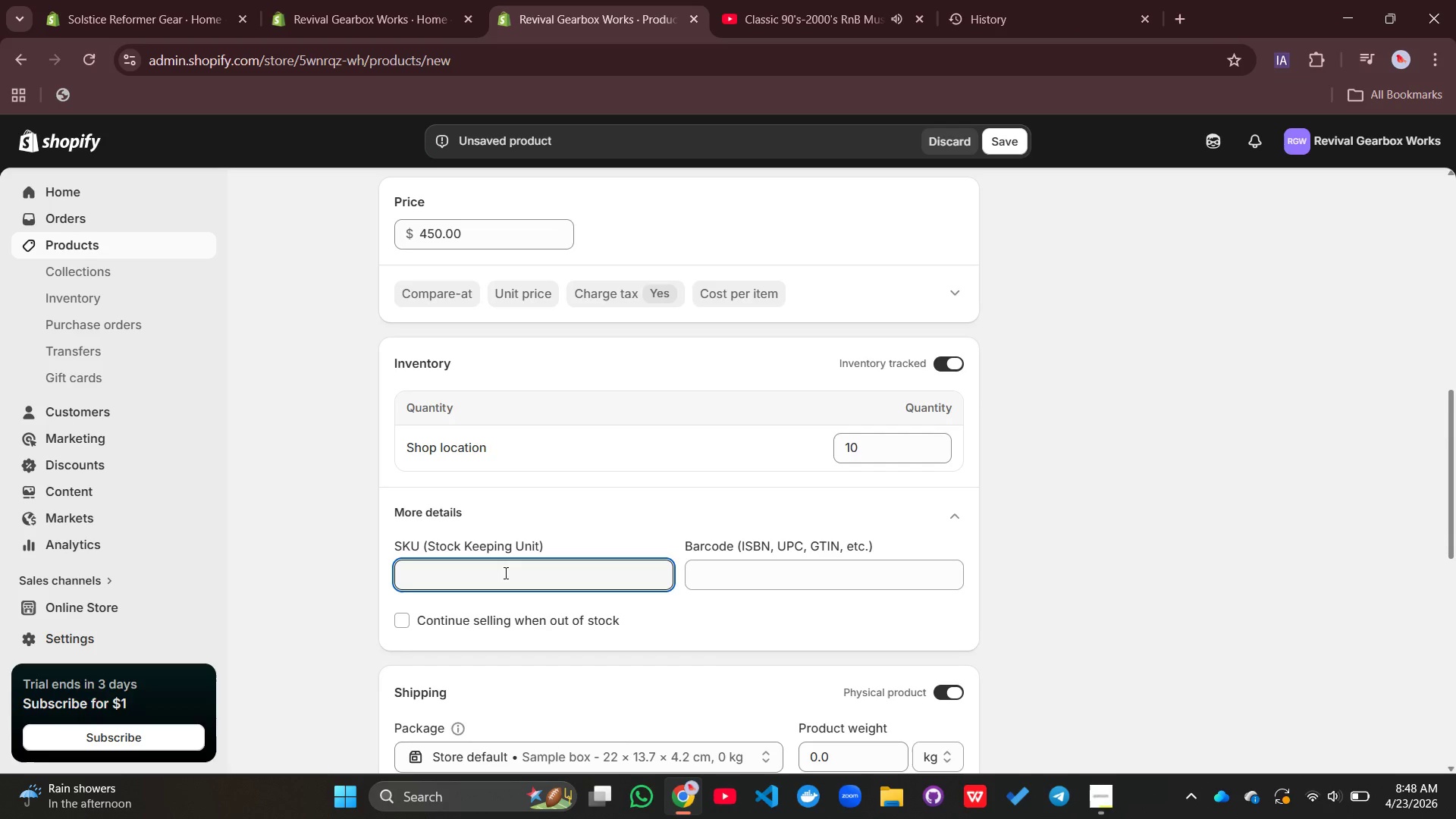 
type(RGW-TC-BAL)
 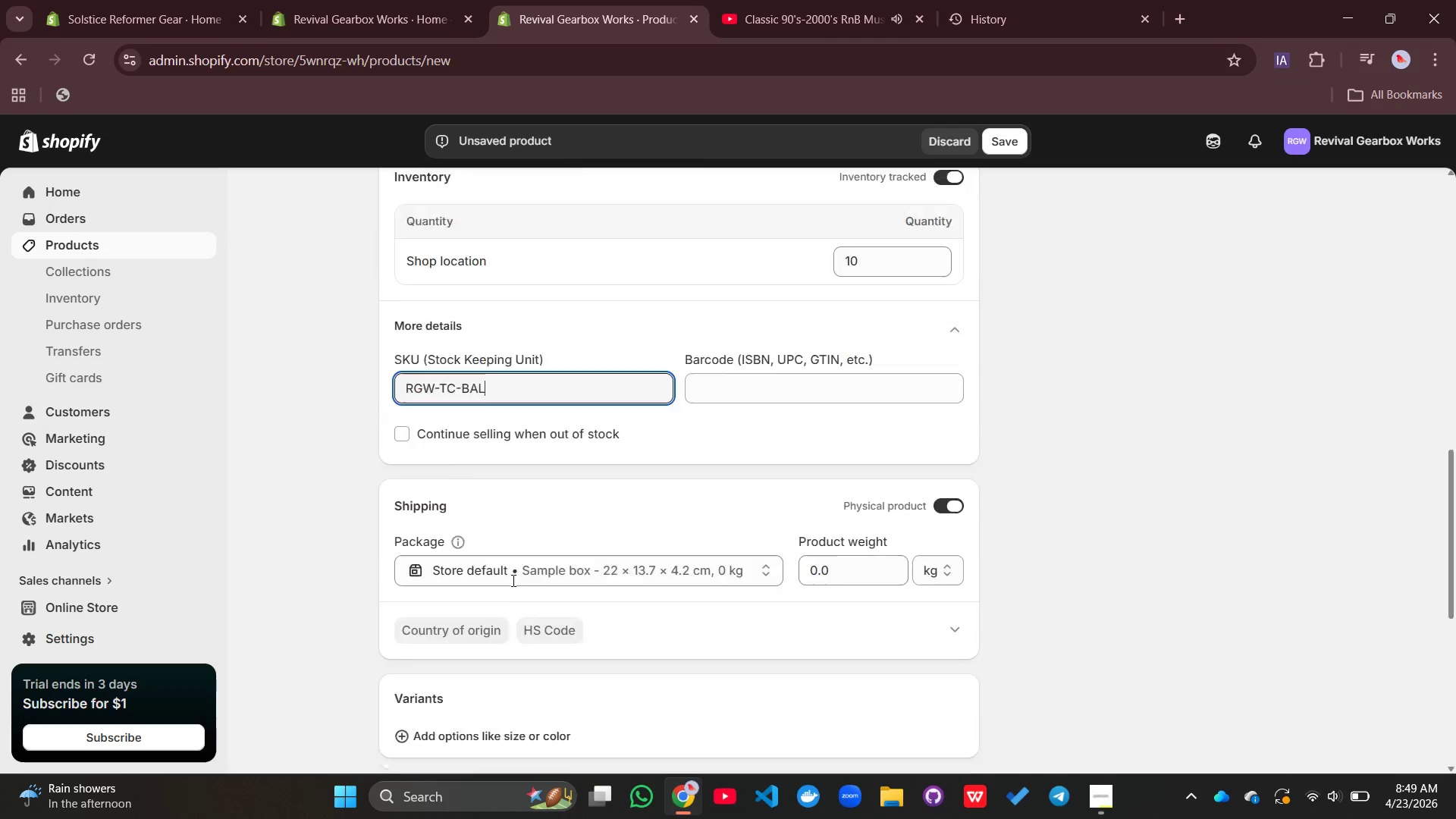 
scroll: coordinate [512, 580], scroll_direction: down, amount: 4.0
 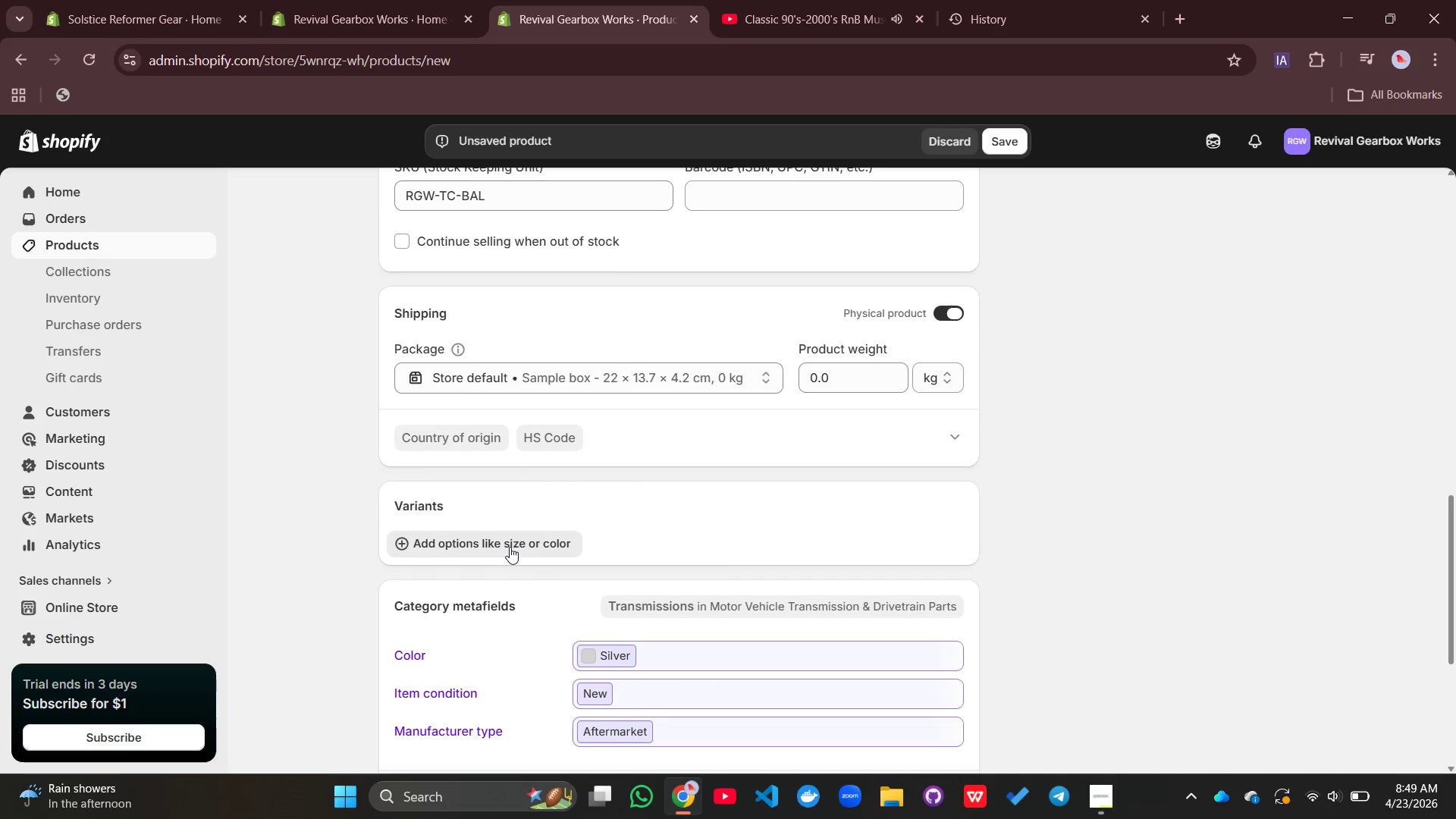 
left_click([510, 547])
 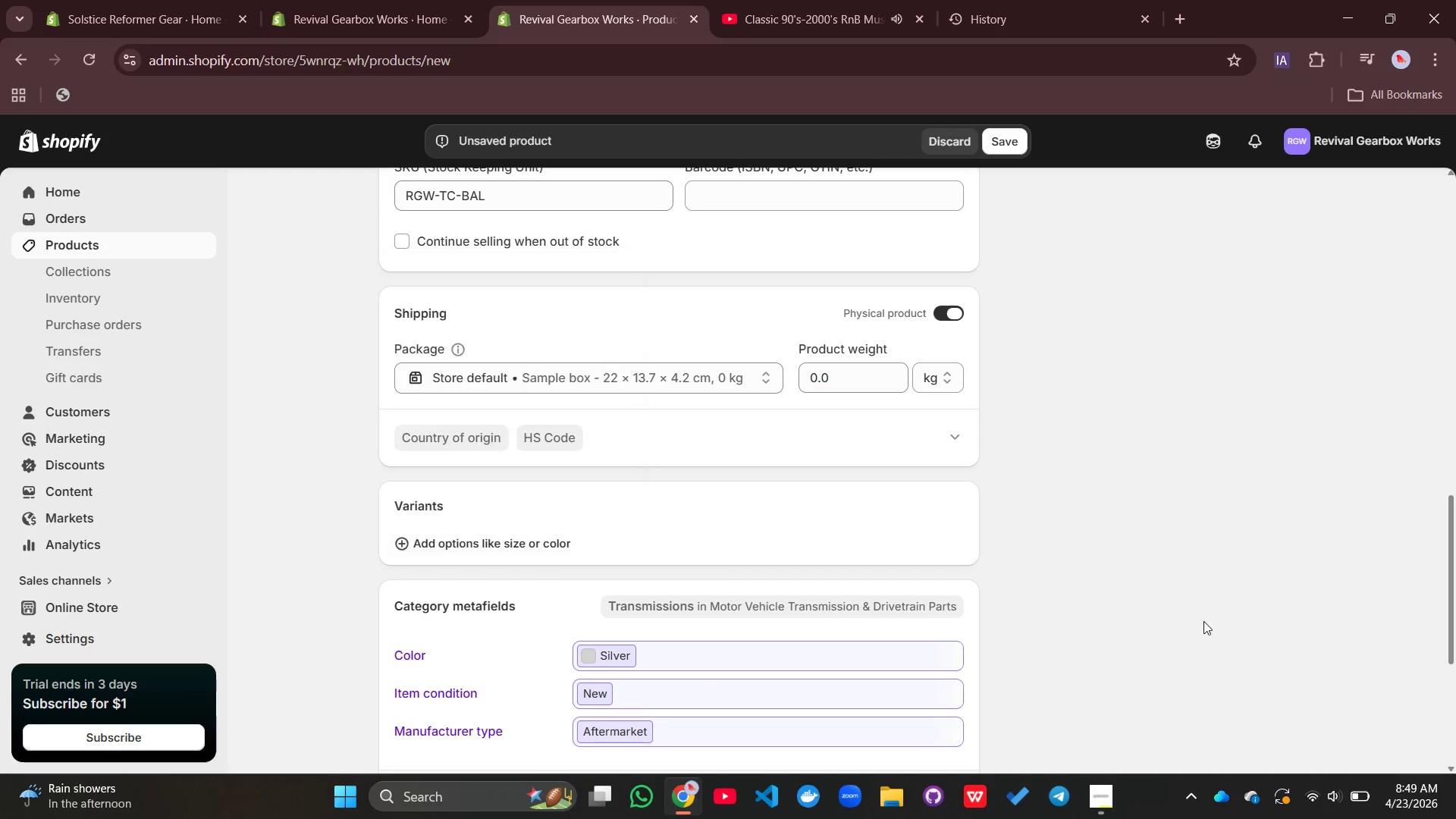 
left_click_drag(start_coordinate=[1300, 646], to_coordinate=[1244, 626])
 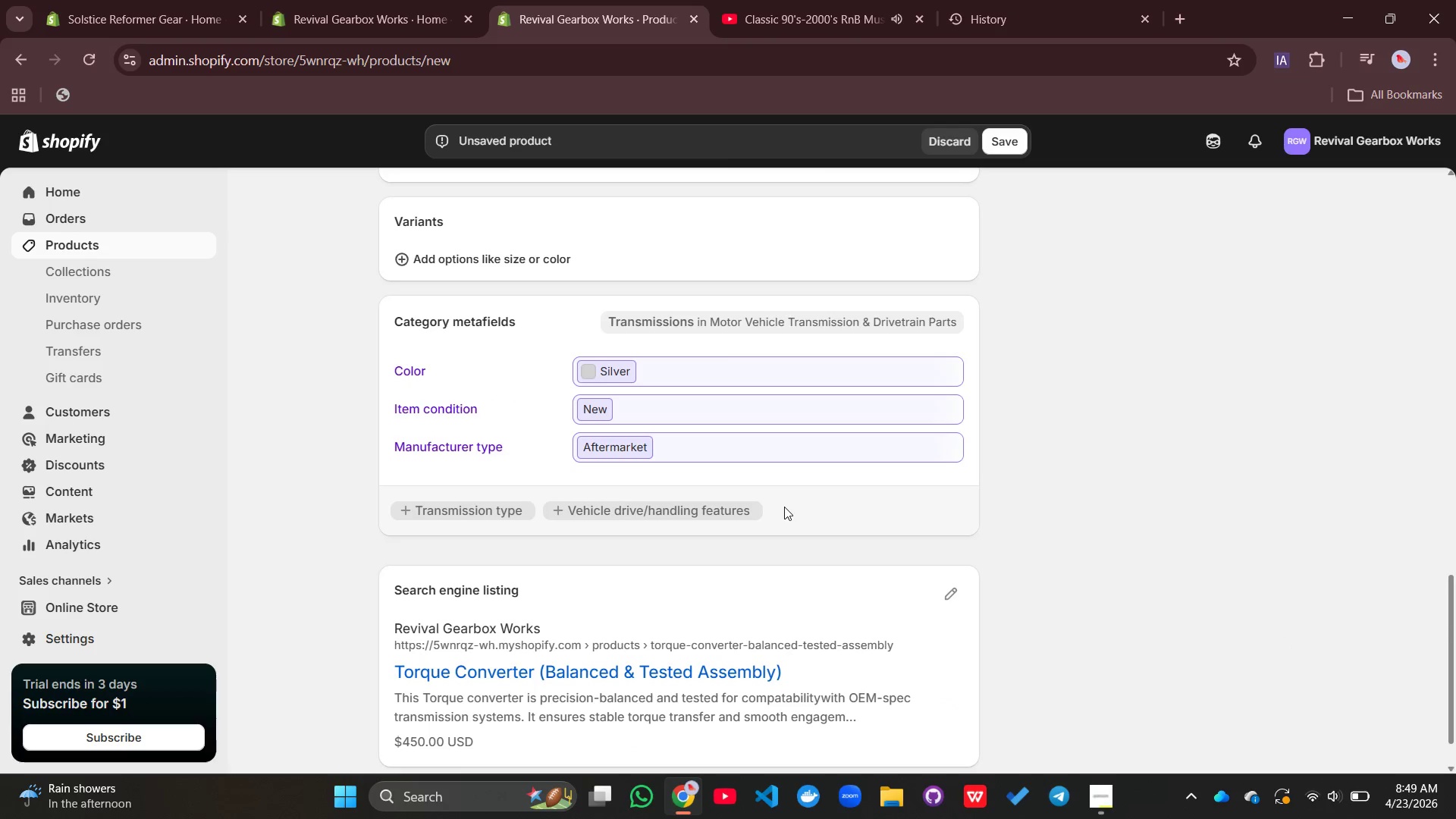 
scroll: coordinate [784, 507], scroll_direction: down, amount: 6.0
 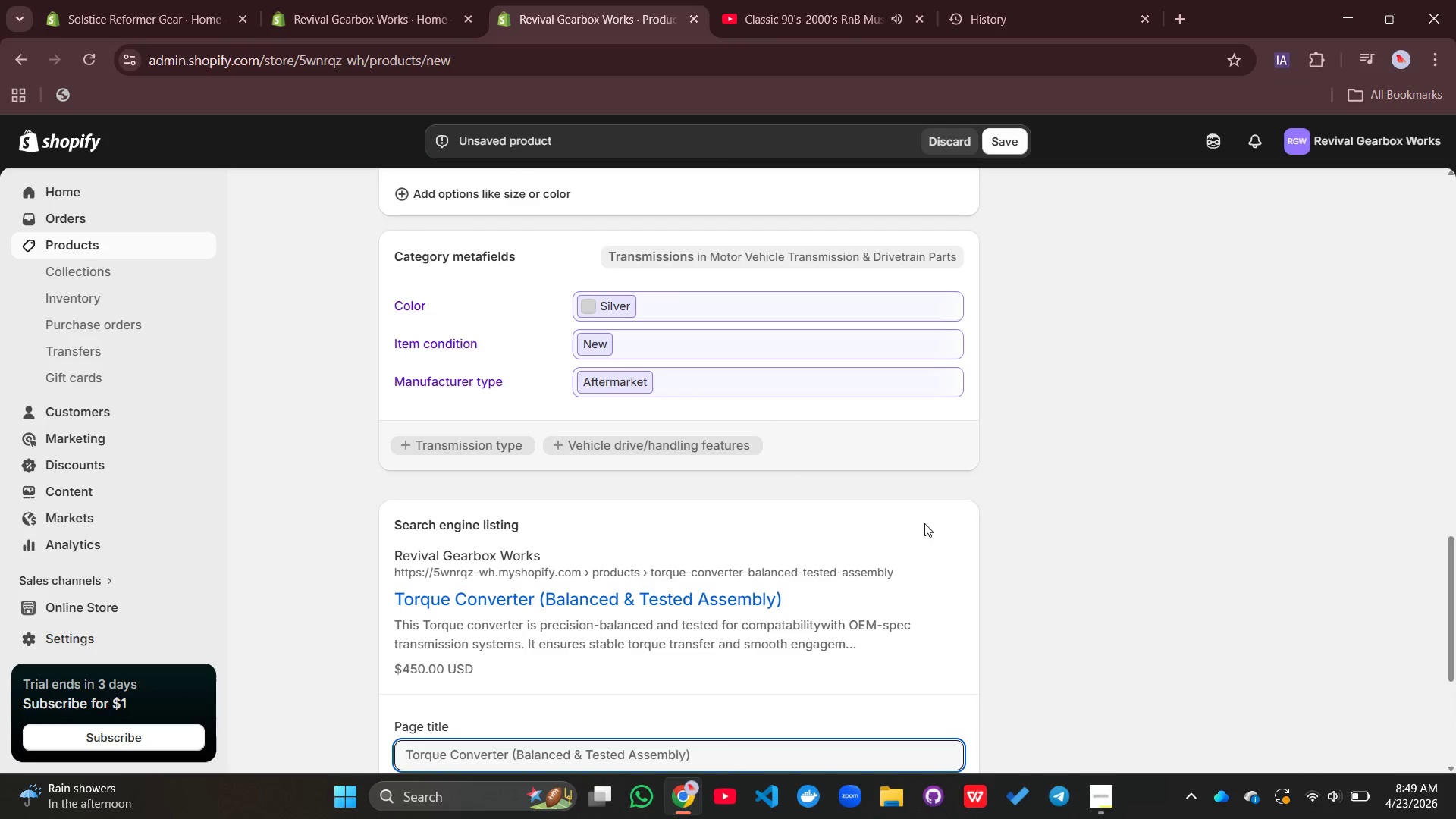 
left_click([955, 530])
 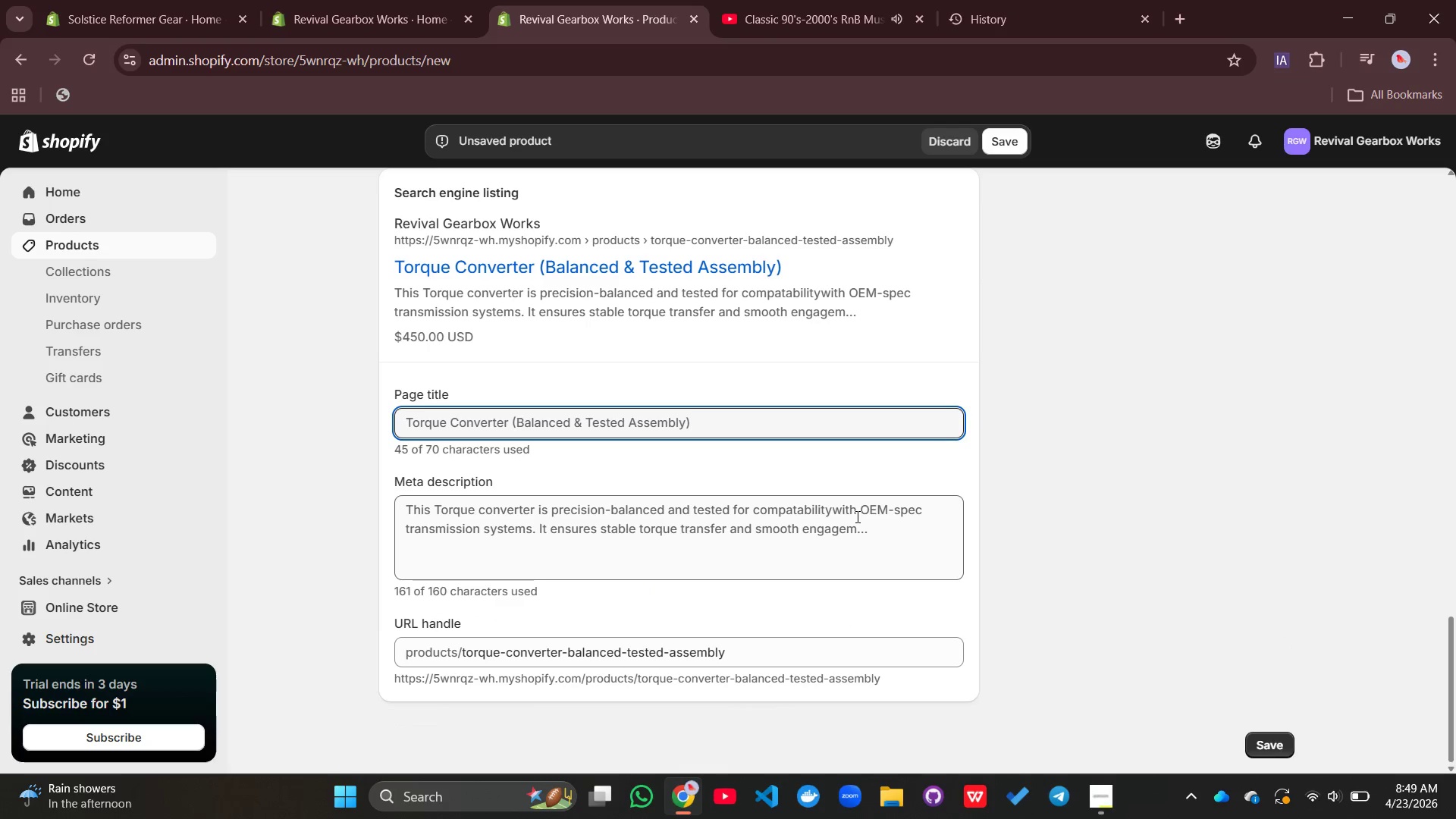 
scroll: coordinate [858, 512], scroll_direction: down, amount: 5.0
 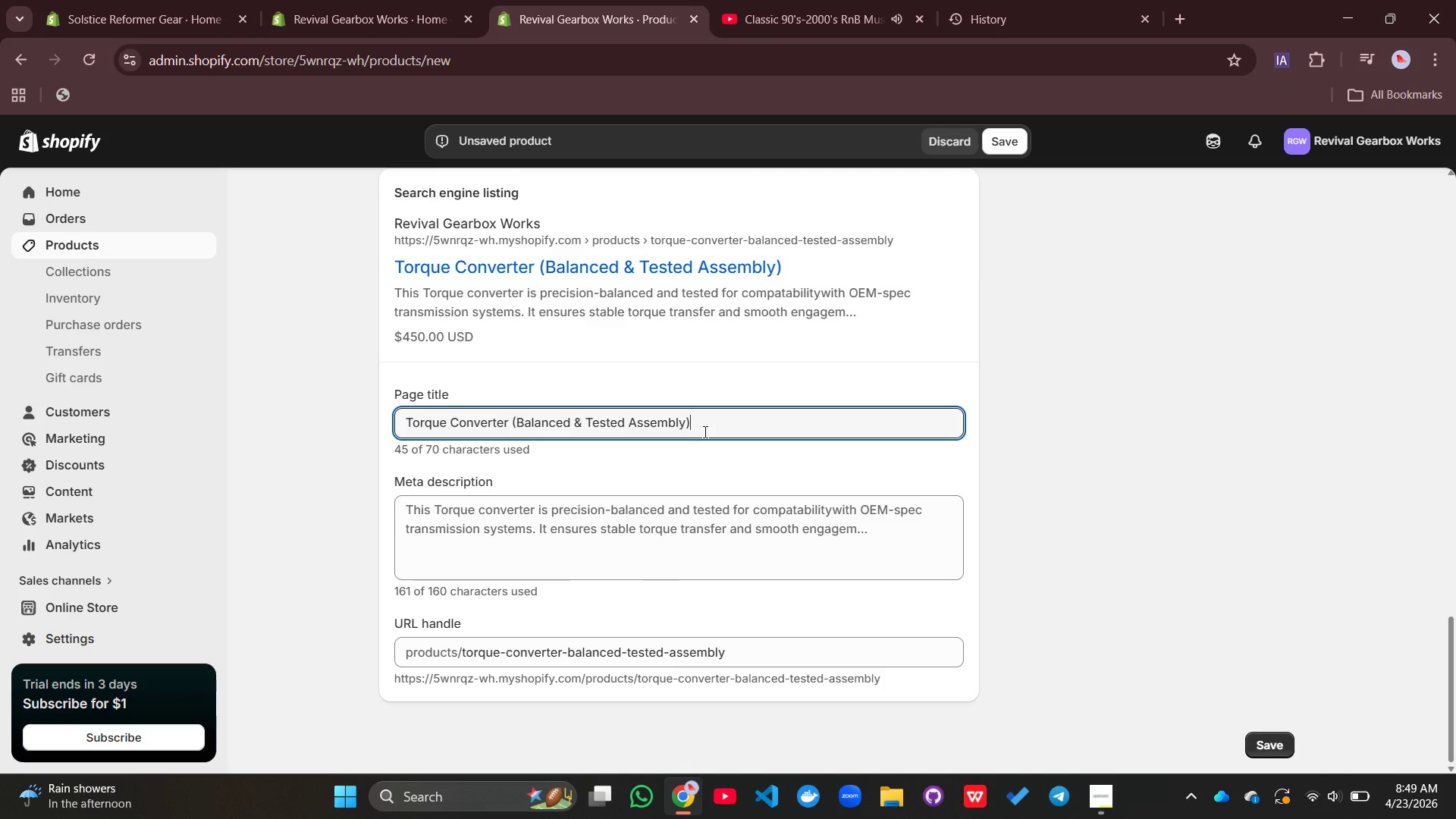 
left_click([703, 432])
 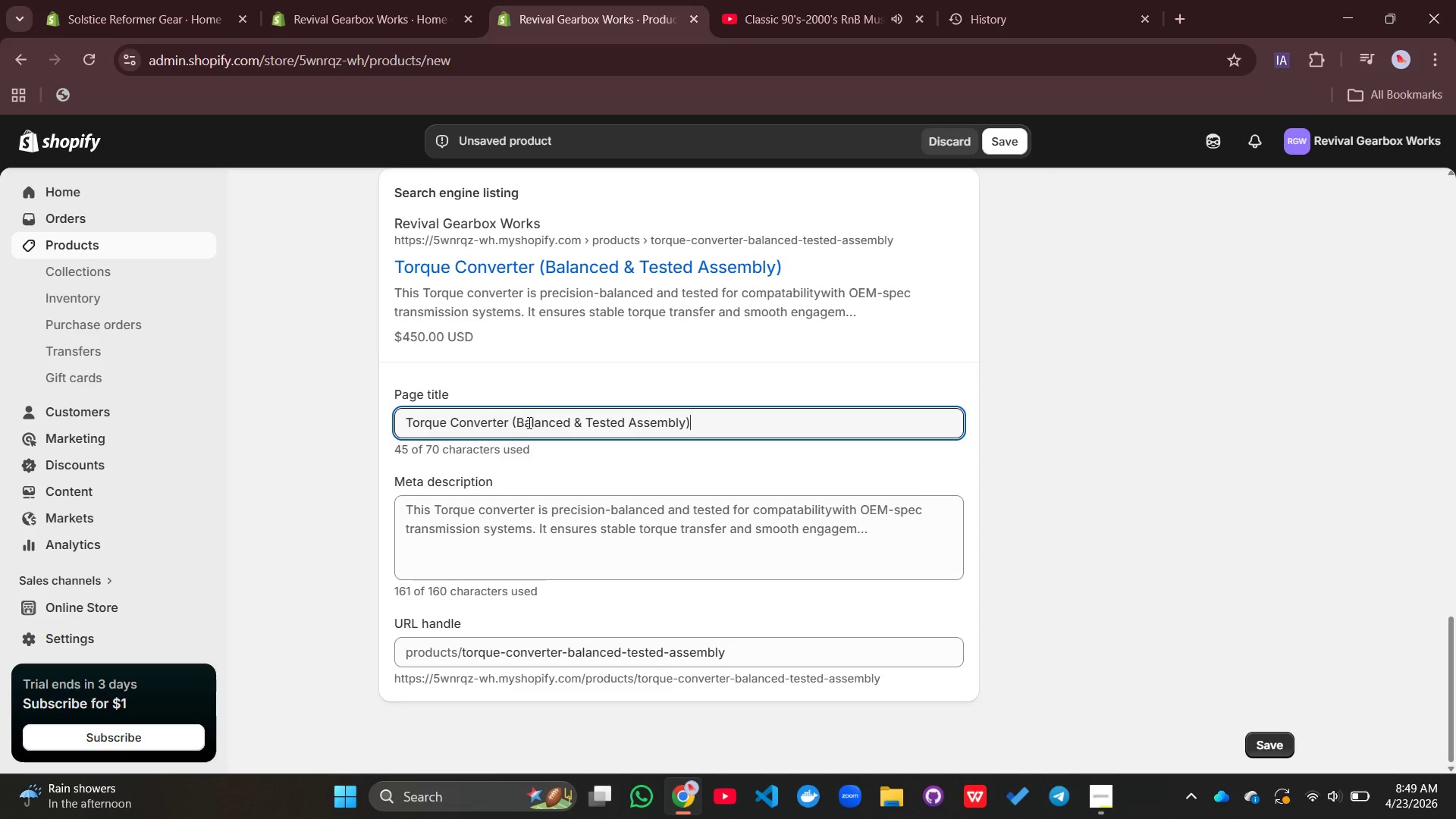 
wait(5.28)
 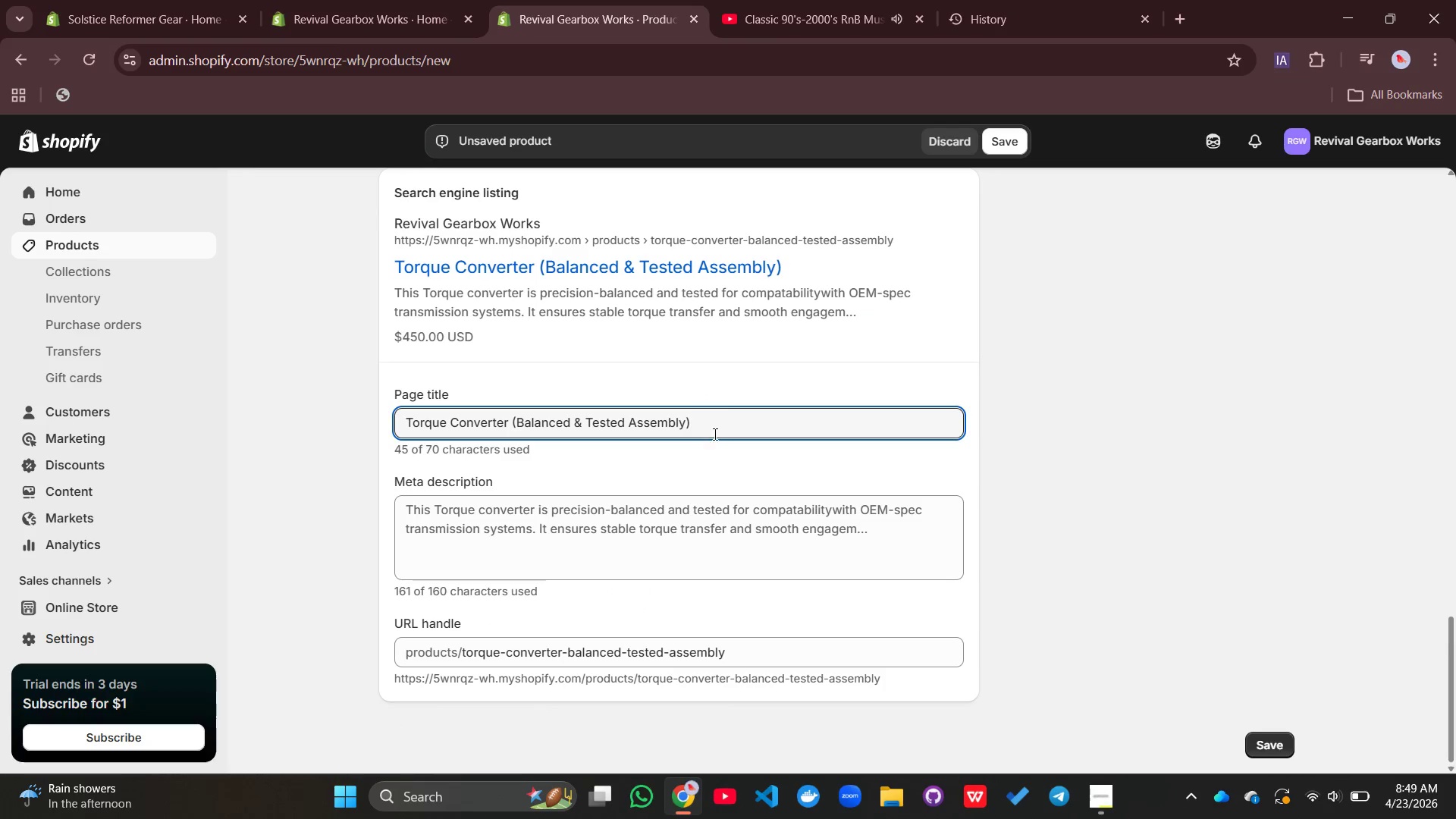 
left_click([517, 426])
 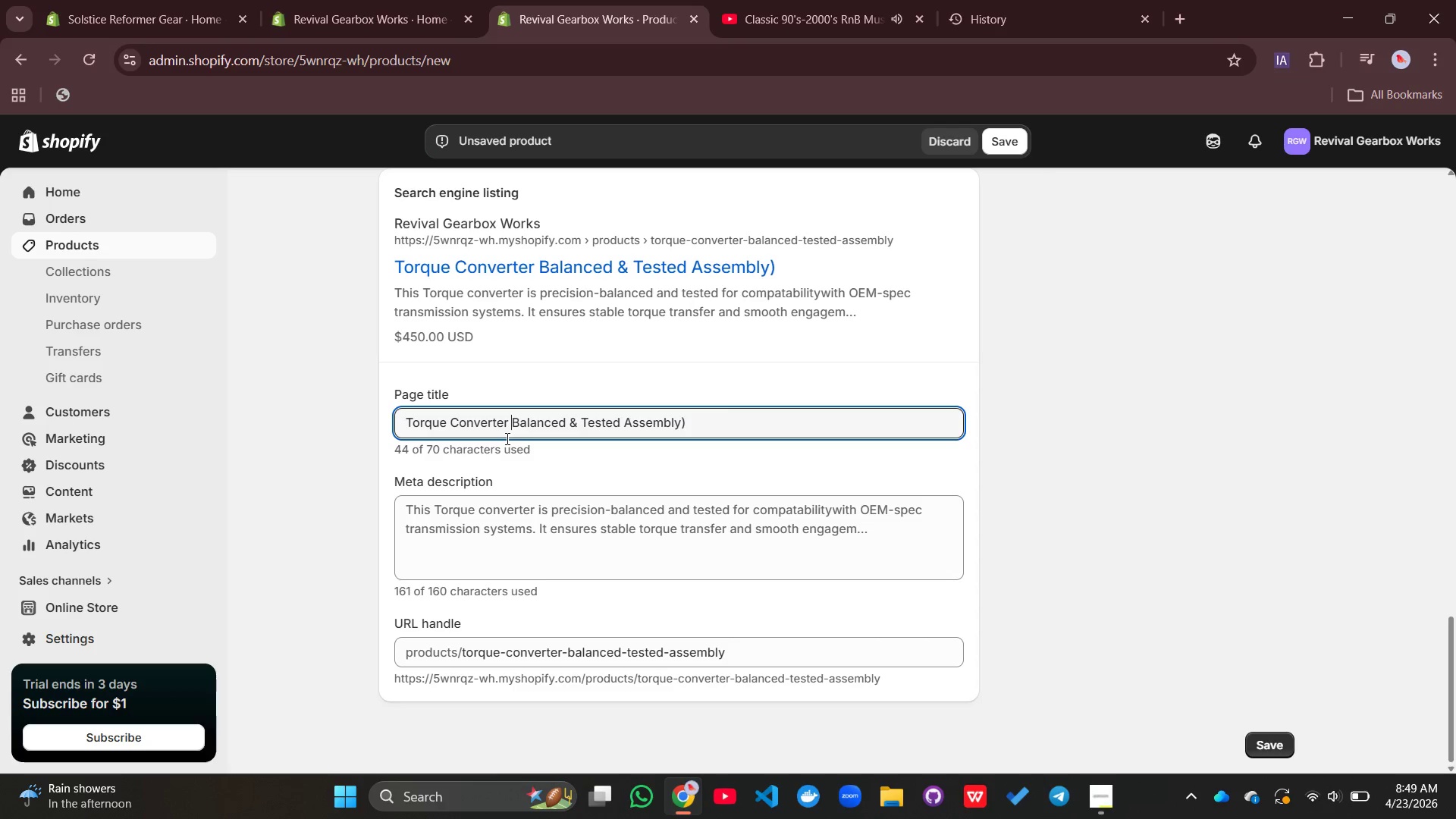 
key(Backspace)
 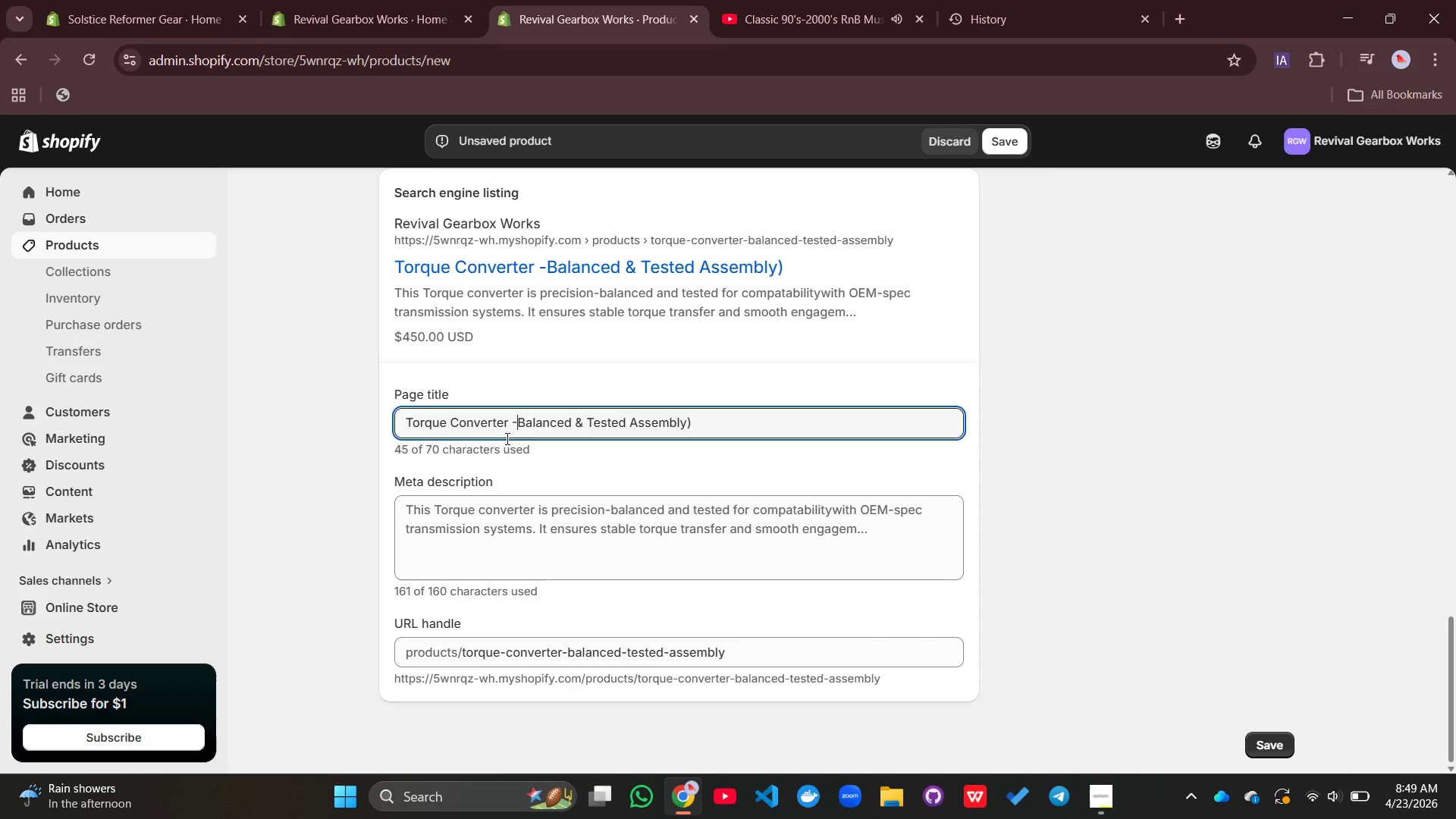 
key(Minus)
 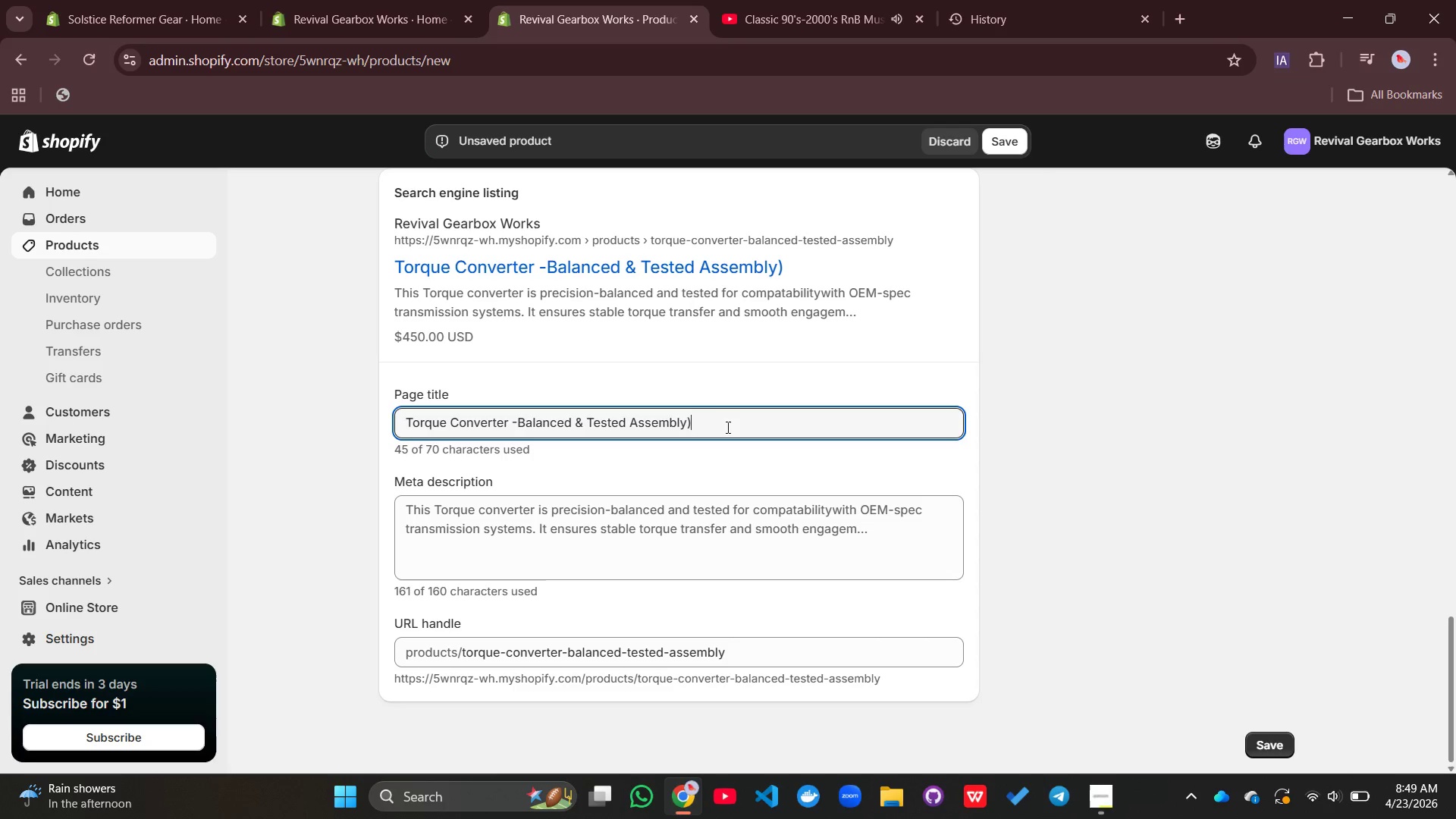 
left_click([726, 427])
 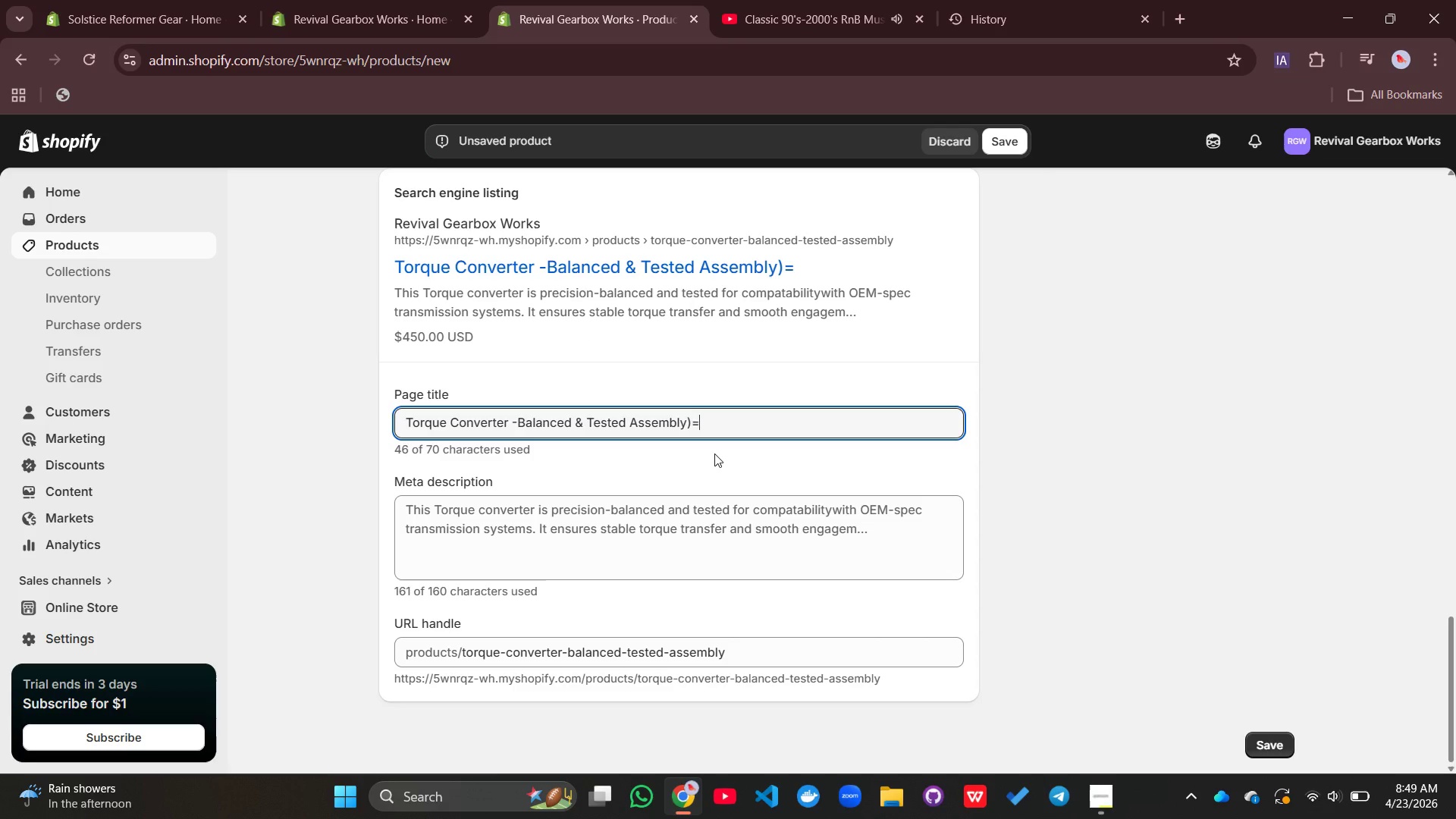 
key(Equal)
 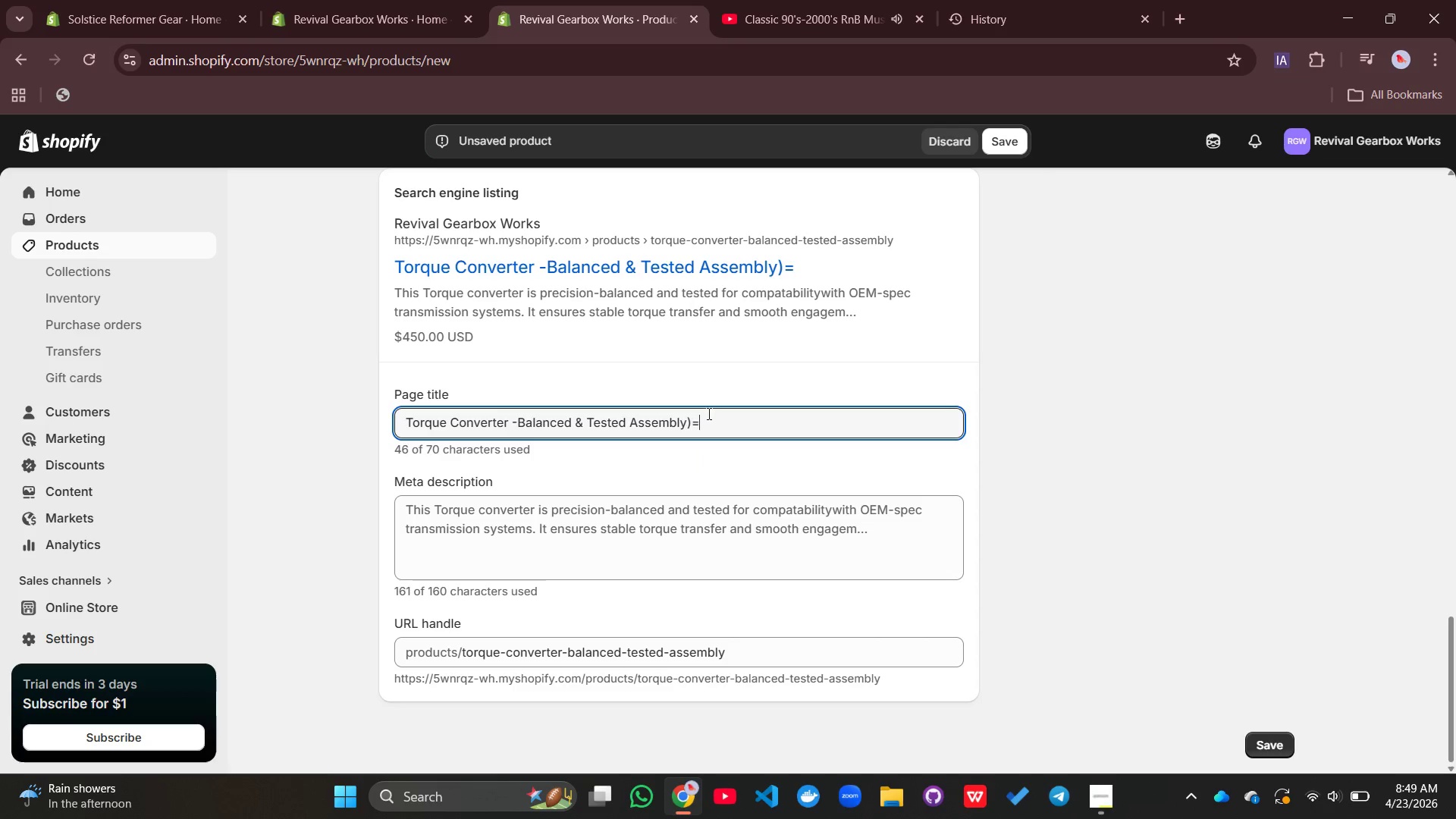 
left_click_drag(start_coordinate=[709, 415], to_coordinate=[573, 442])
 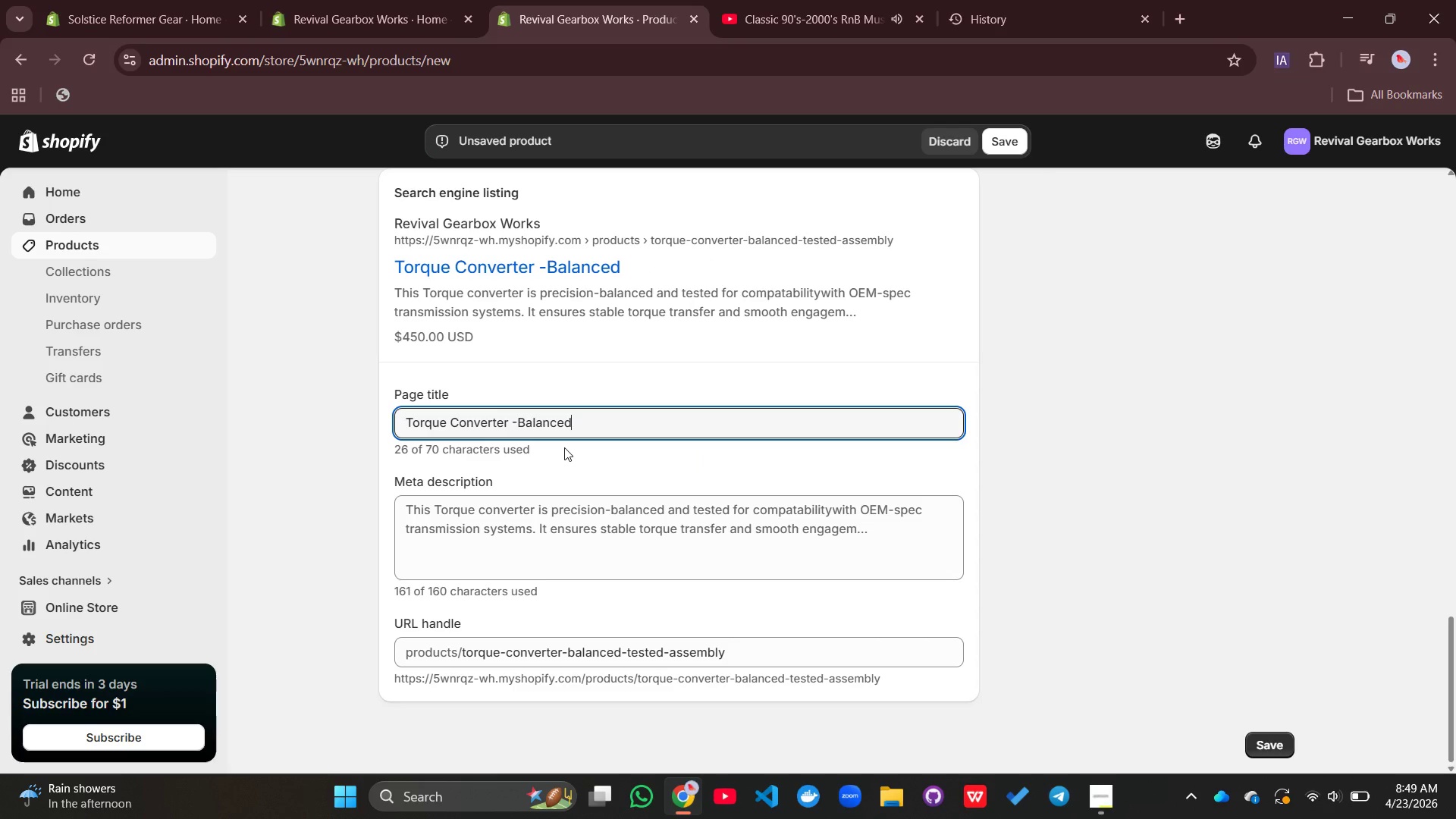 
key(Backspace)
type( OEM-Compatible UNit)
key(Backspace)
key(Backspace)
key(Backspace)
type(nit)
 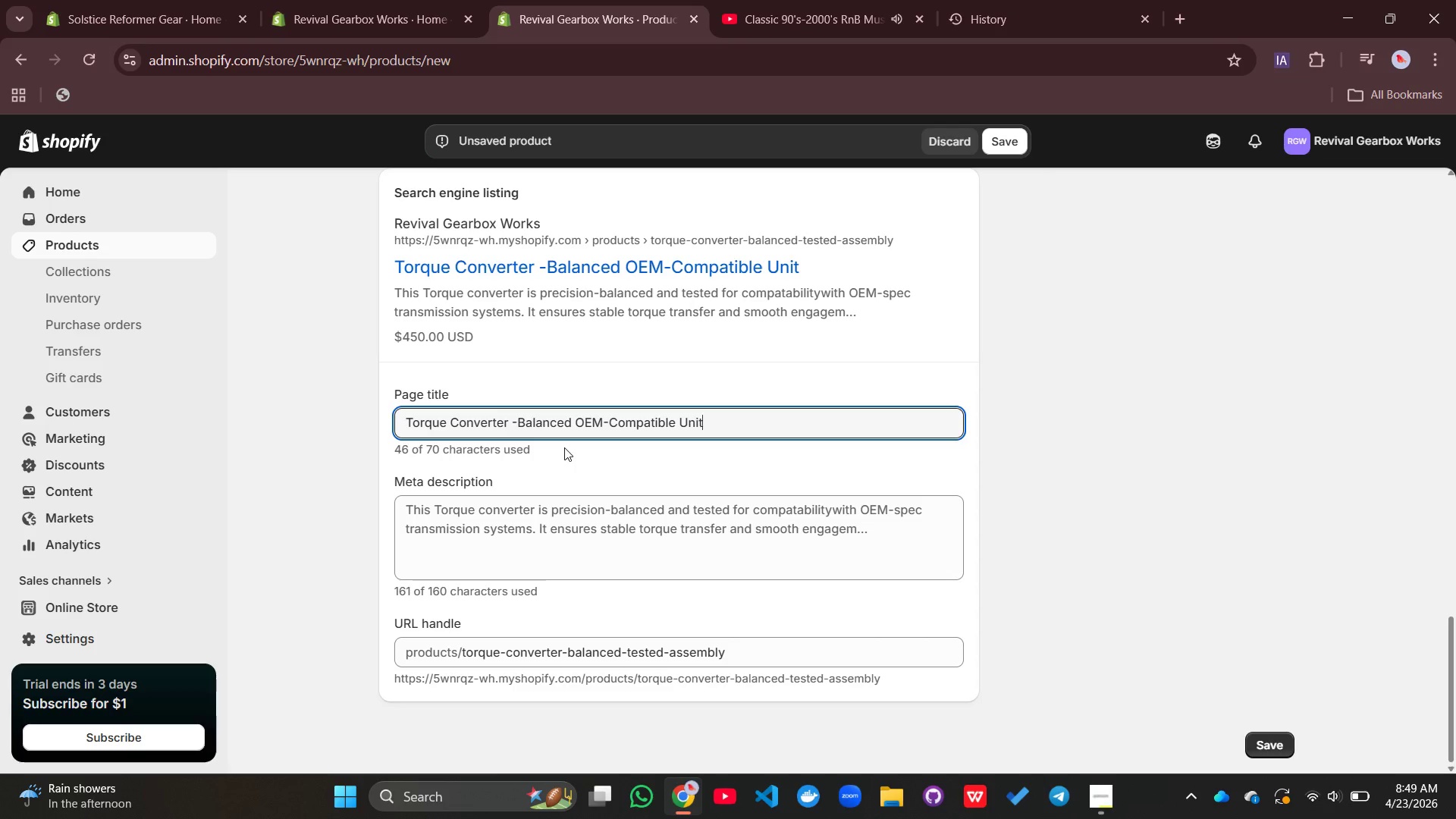 
wait(9.2)
 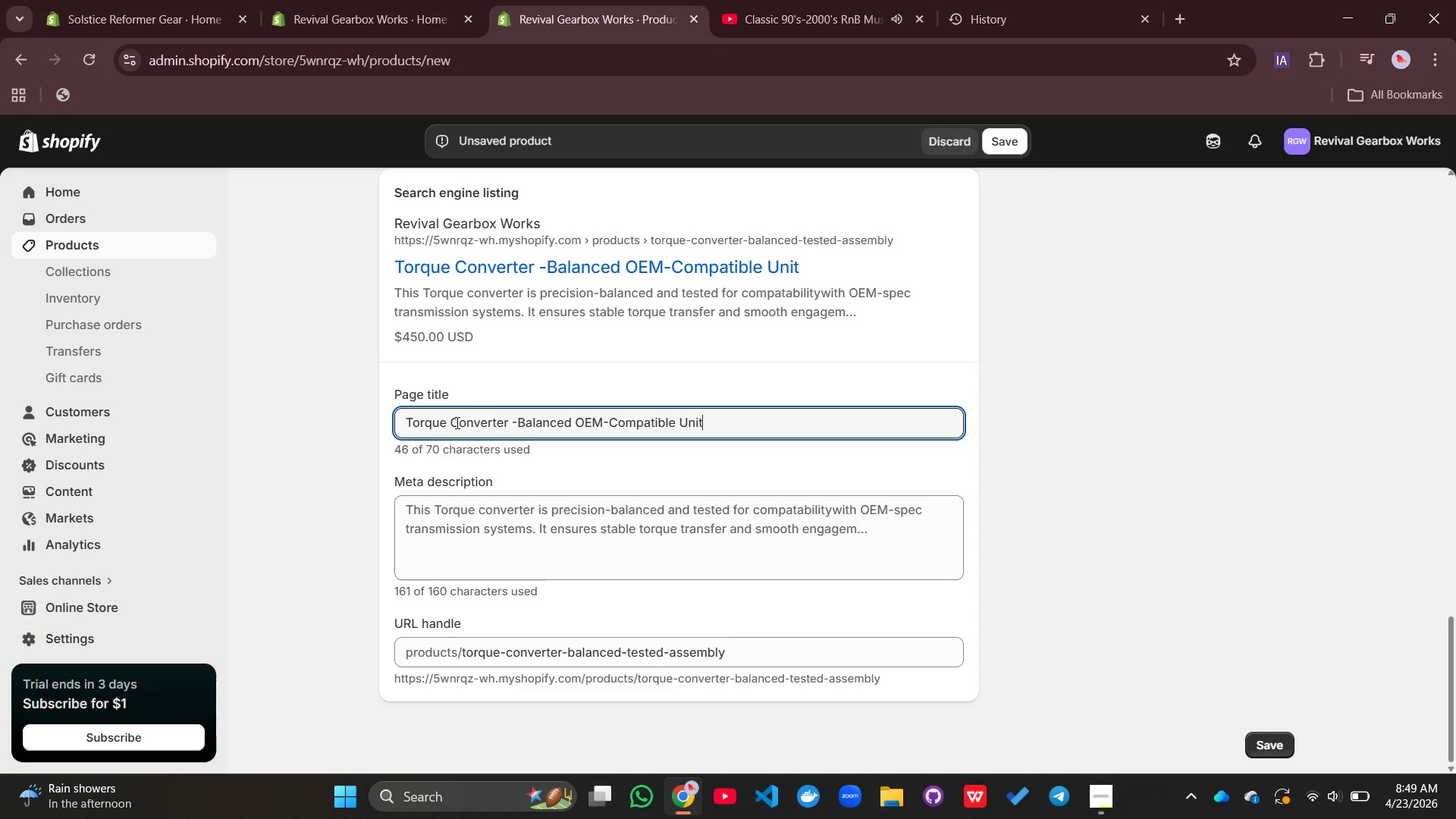 
left_click([520, 425])
 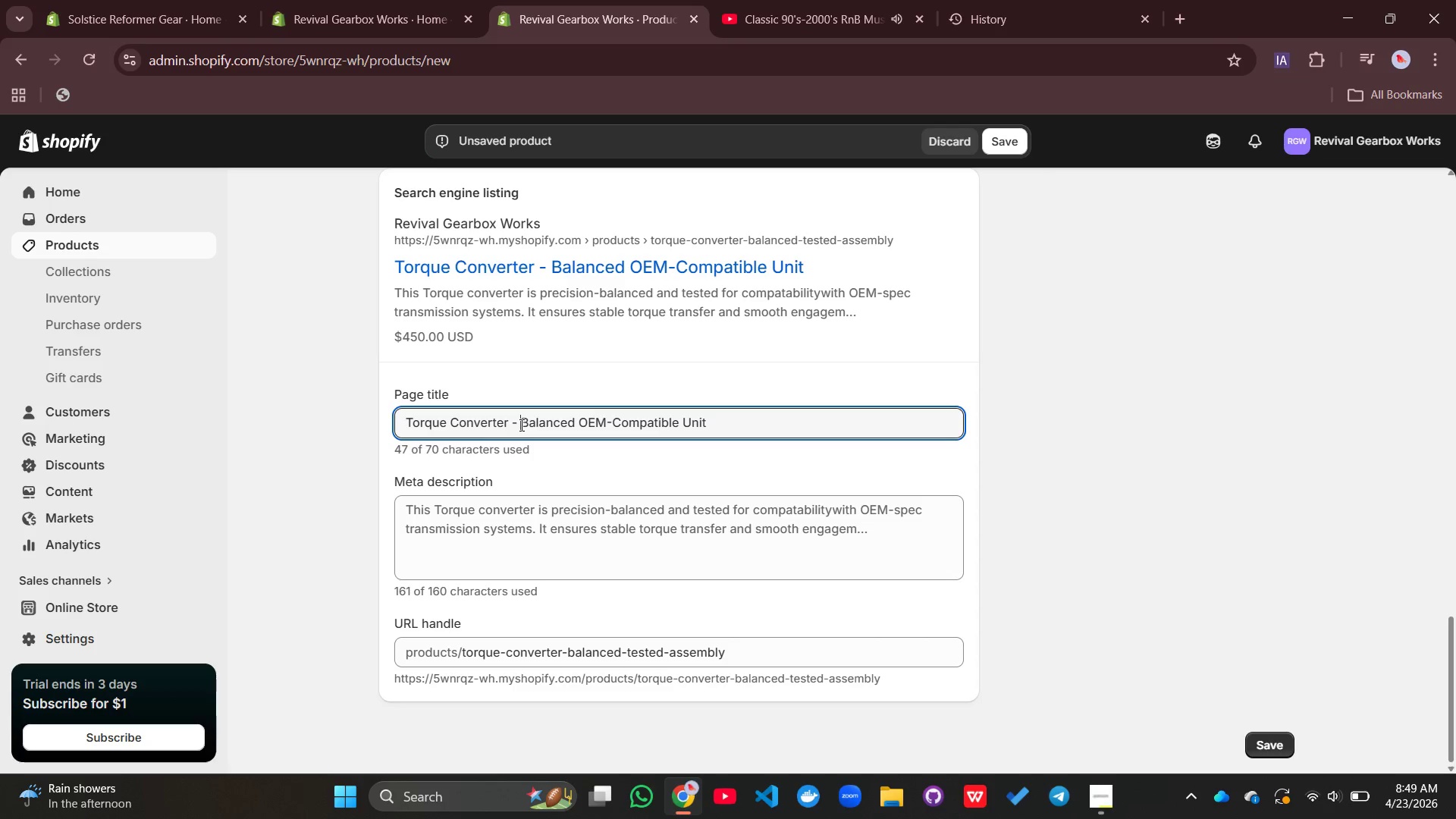 
key(Space)
 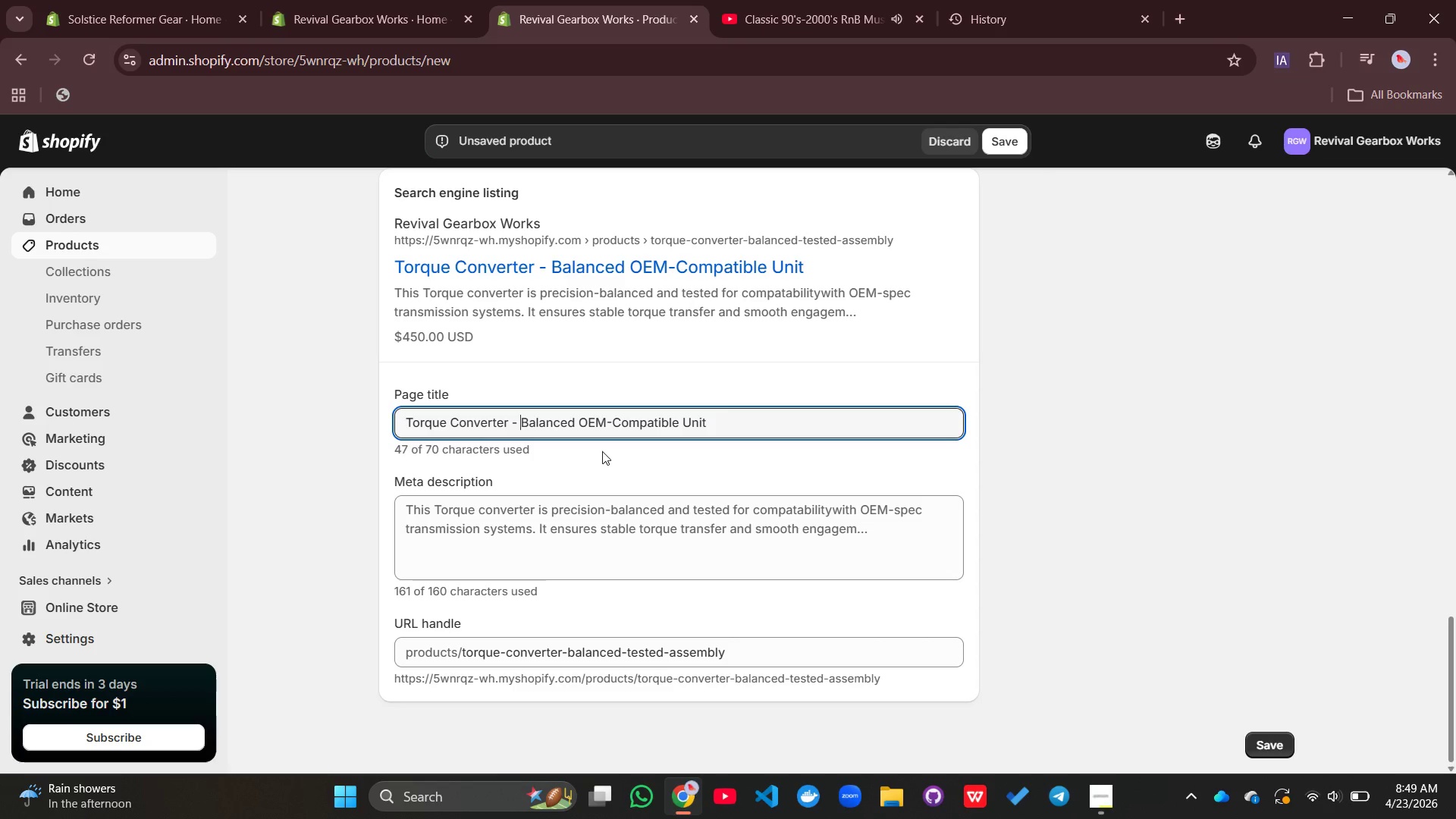 
scroll: coordinate [602, 451], scroll_direction: down, amount: 3.0
 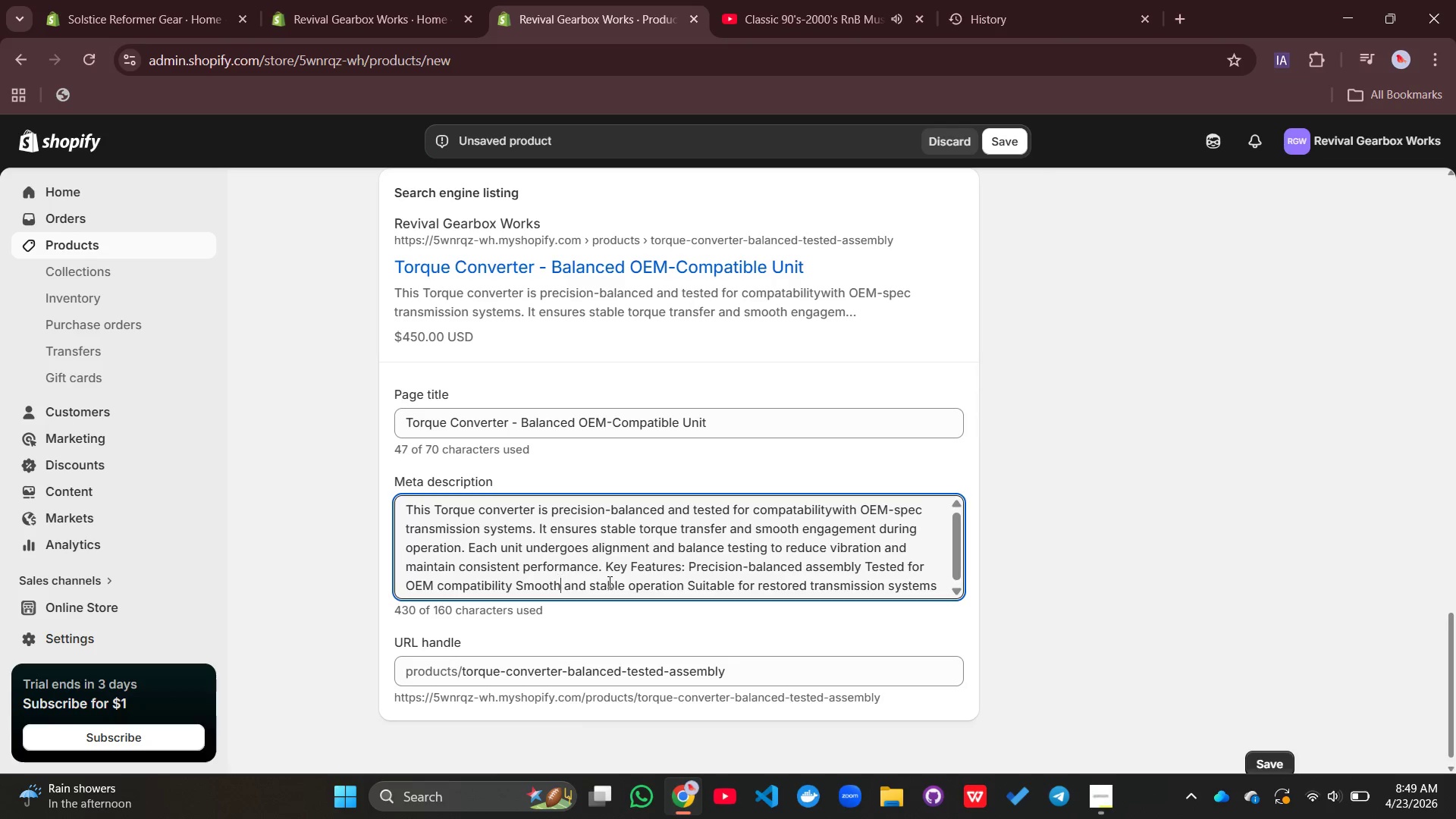 
left_click([558, 579])
 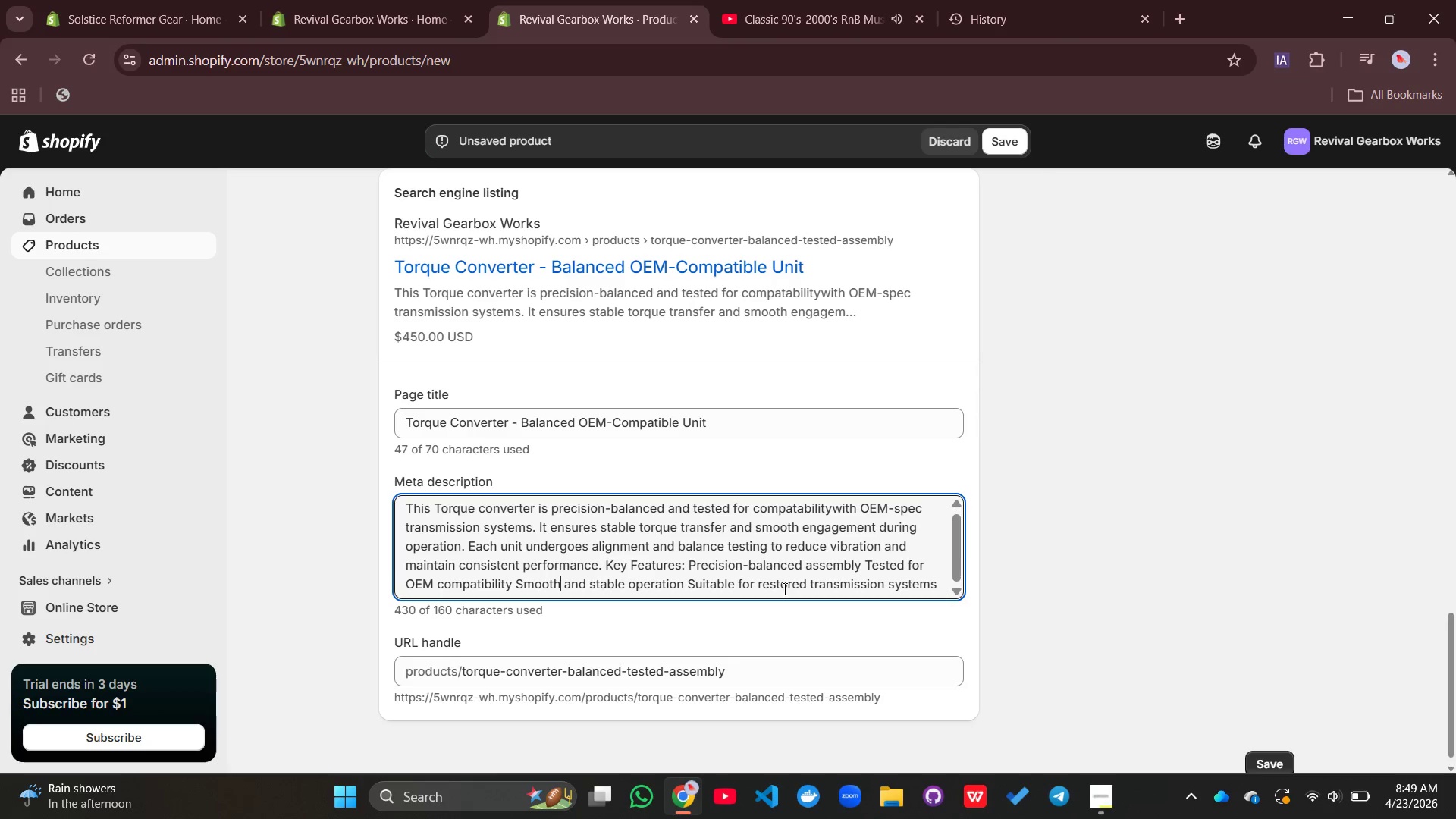 
scroll: coordinate [783, 588], scroll_direction: down, amount: 4.0
 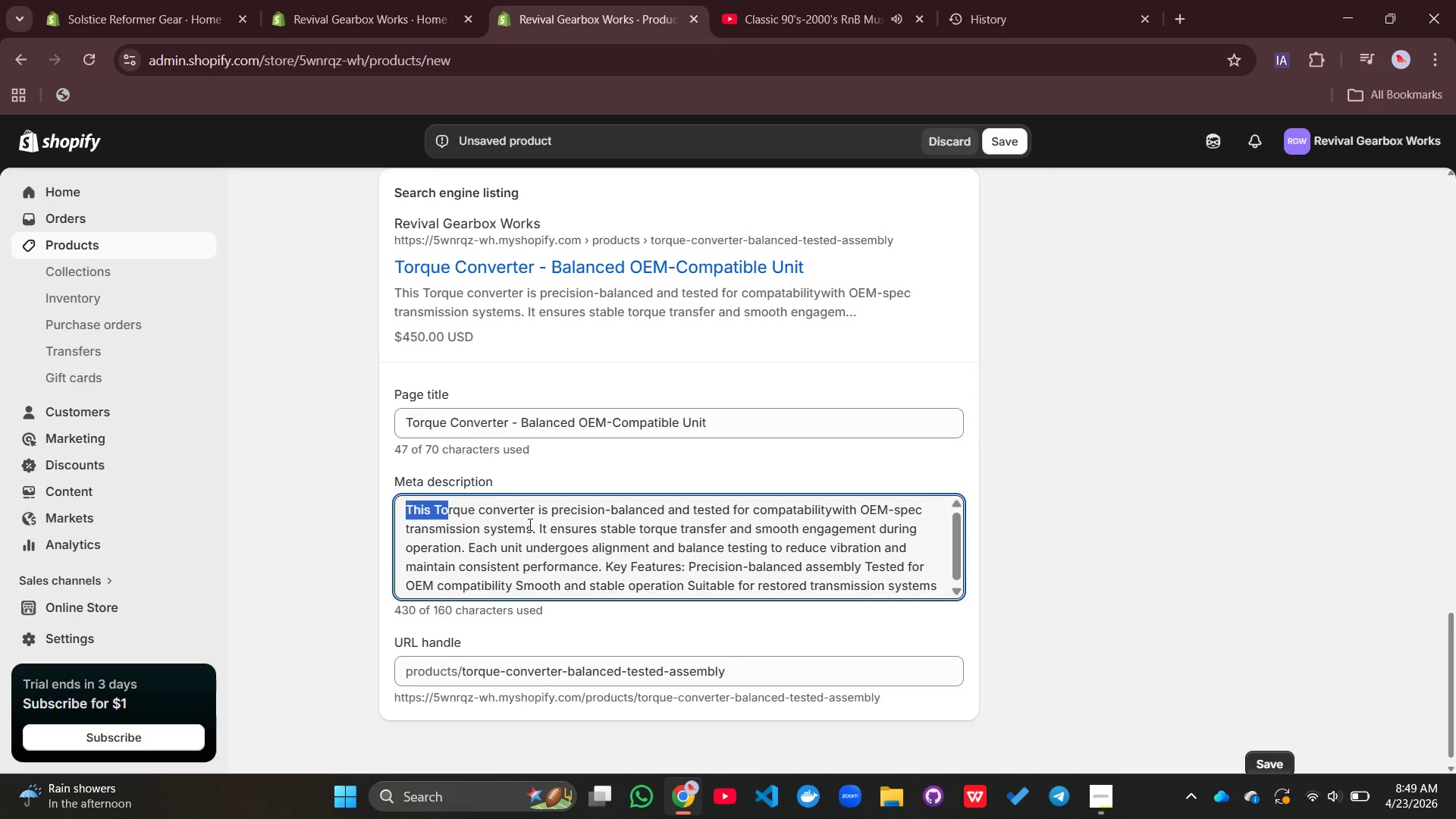 
left_click_drag(start_coordinate=[406, 507], to_coordinate=[1059, 604])
 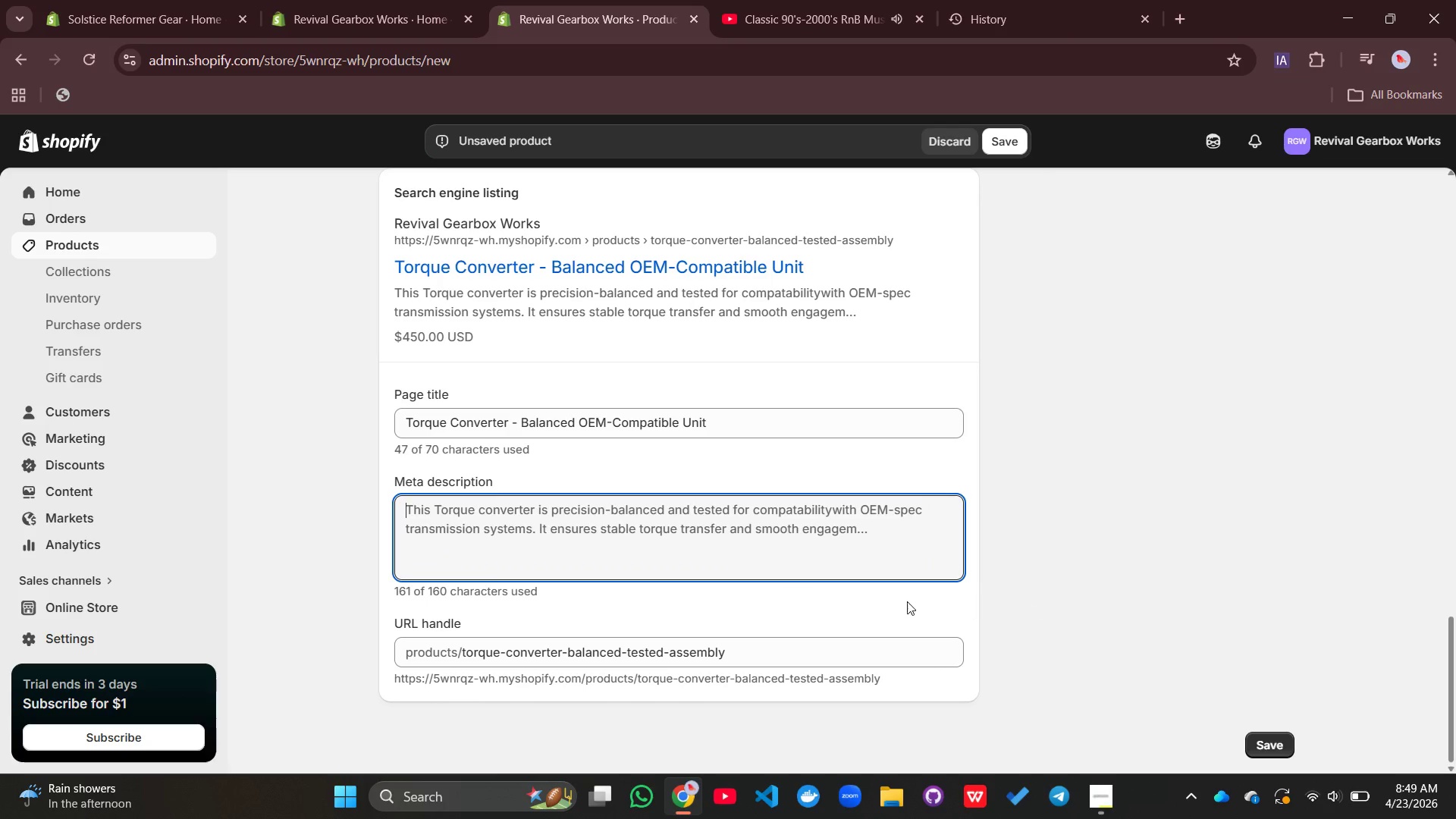 
key(Backspace)
type(Balanced torque converter tested for OEM compatability. Supports smooth operation and stable performance )
 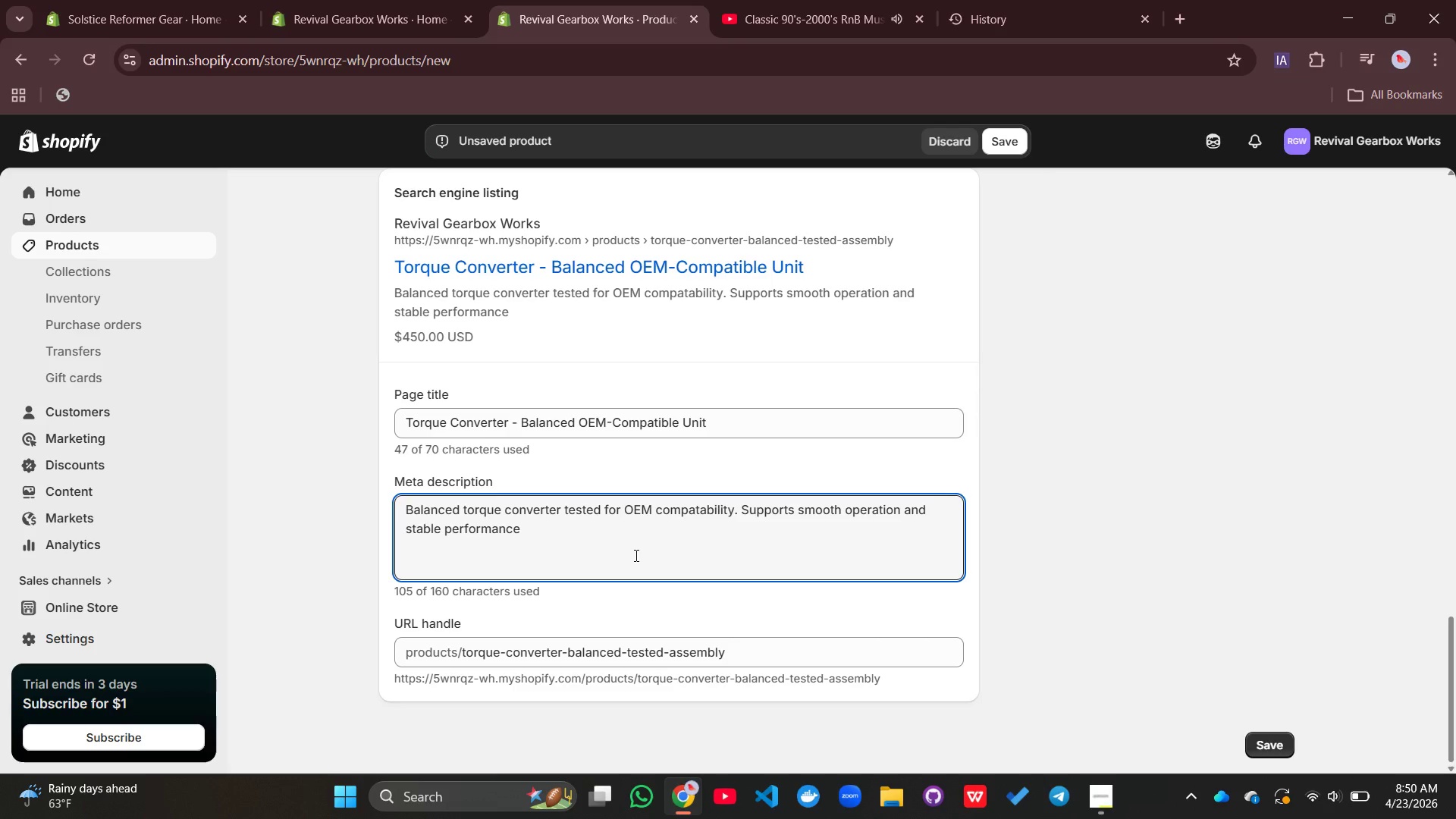 
type(in te)
key(Backspace)
type(re)
key(Backspace)
type(ansmisiio)
key(Backspace)
key(Backspace)
type(s)
key(Backspace)
key(Backspace)
type(sion systems.)
 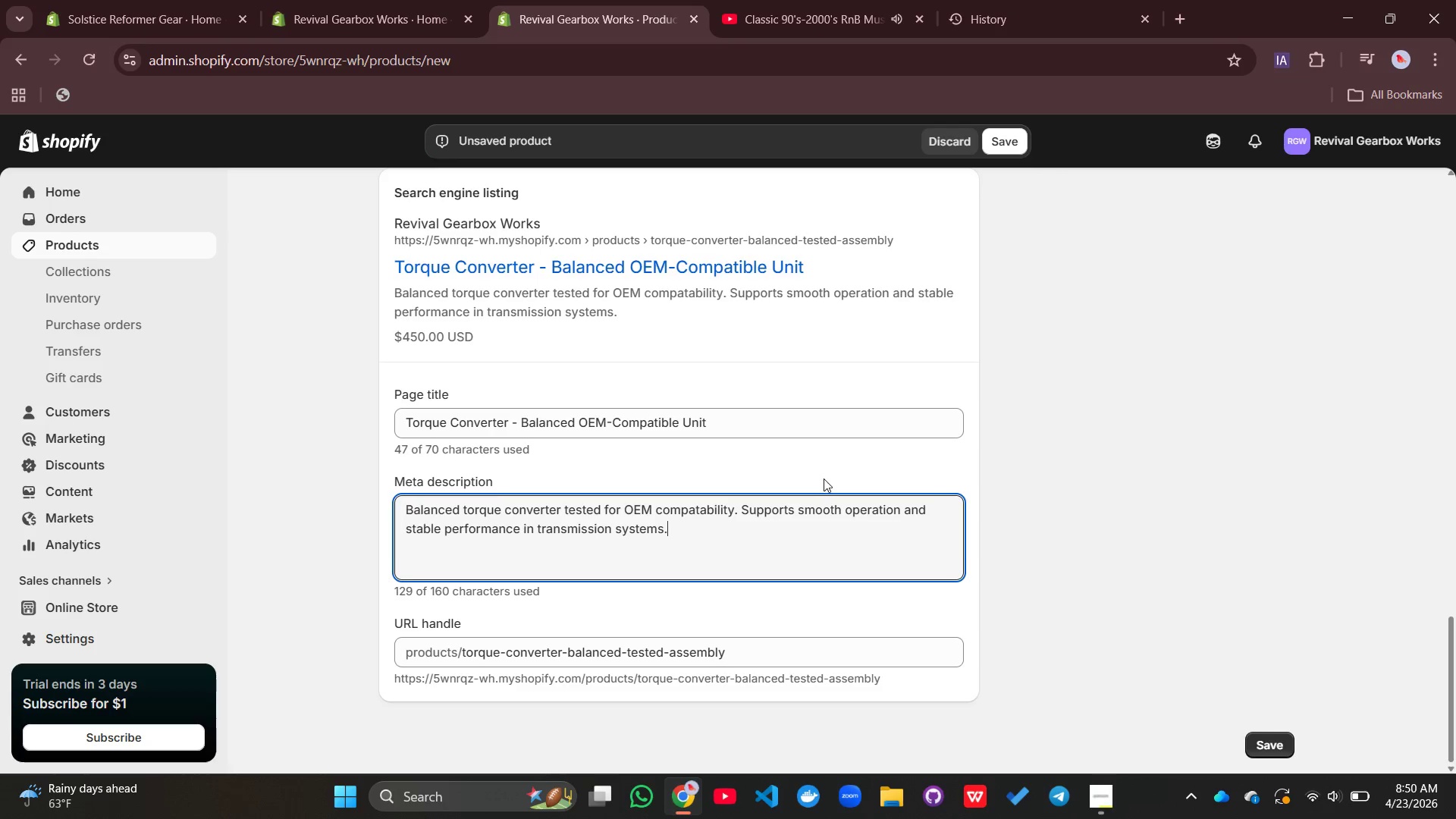 
scroll: coordinate [824, 479], scroll_direction: up, amount: 21.0
 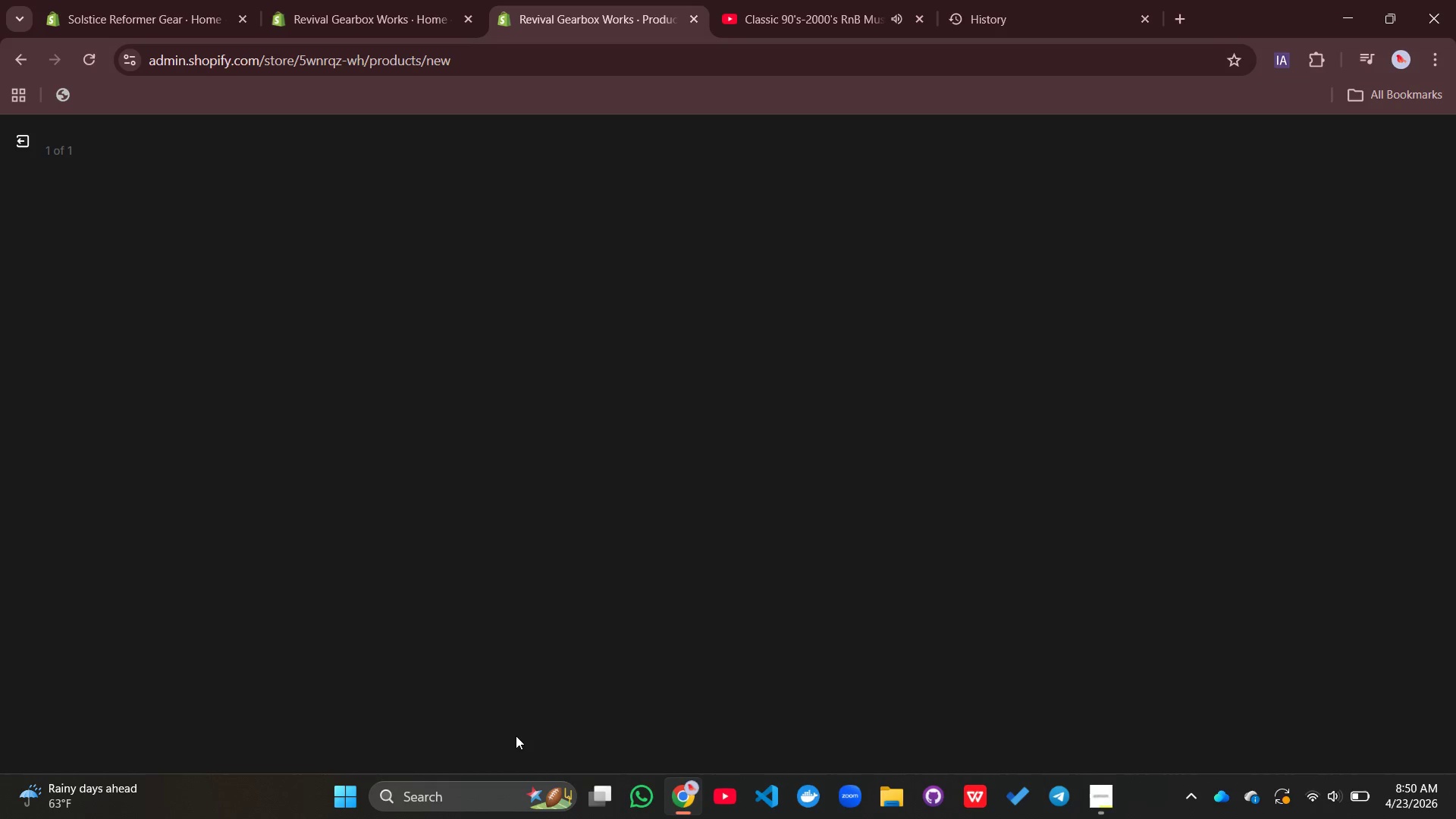 
left_click([516, 736])
 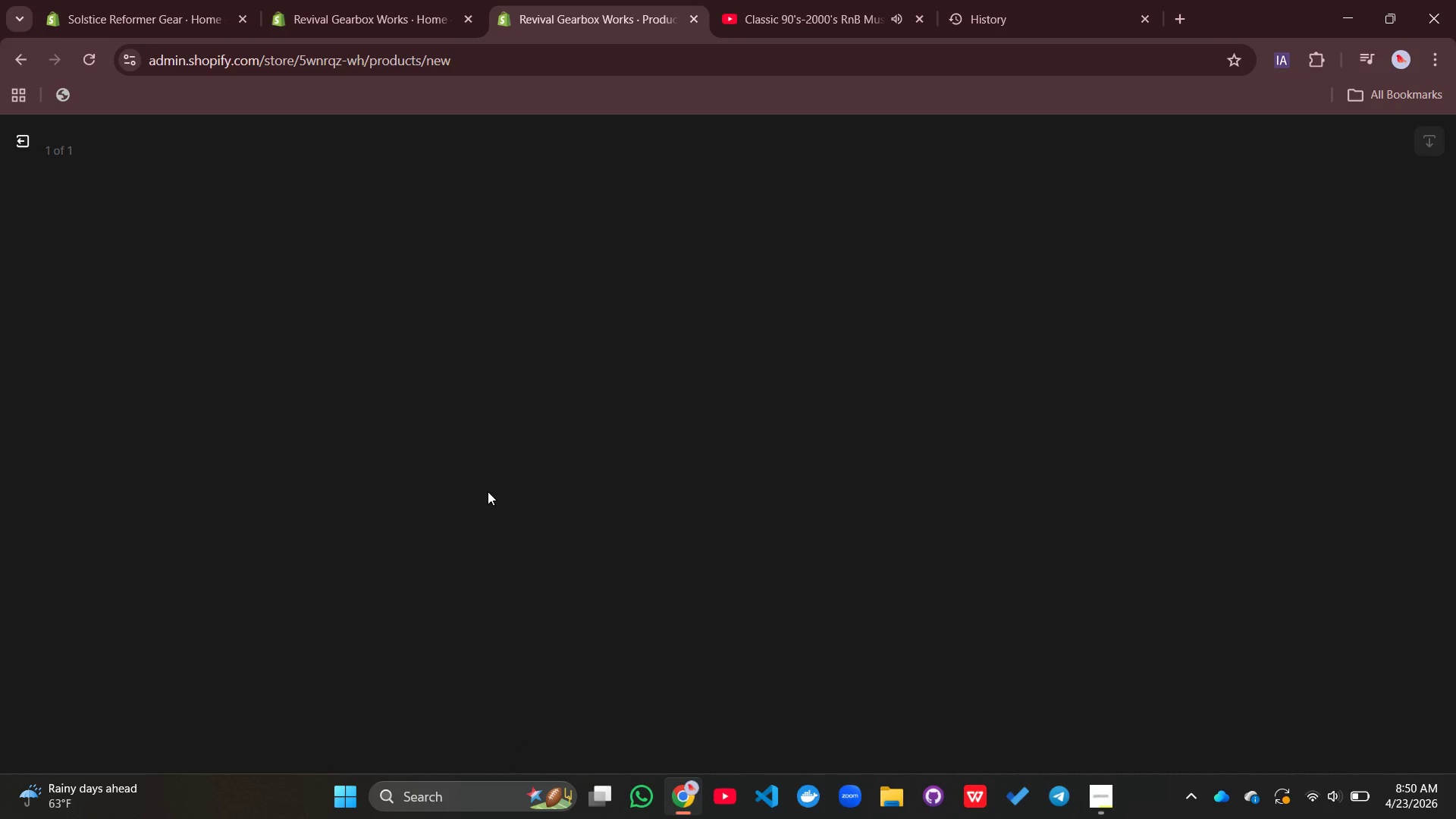 
wait(5.12)
 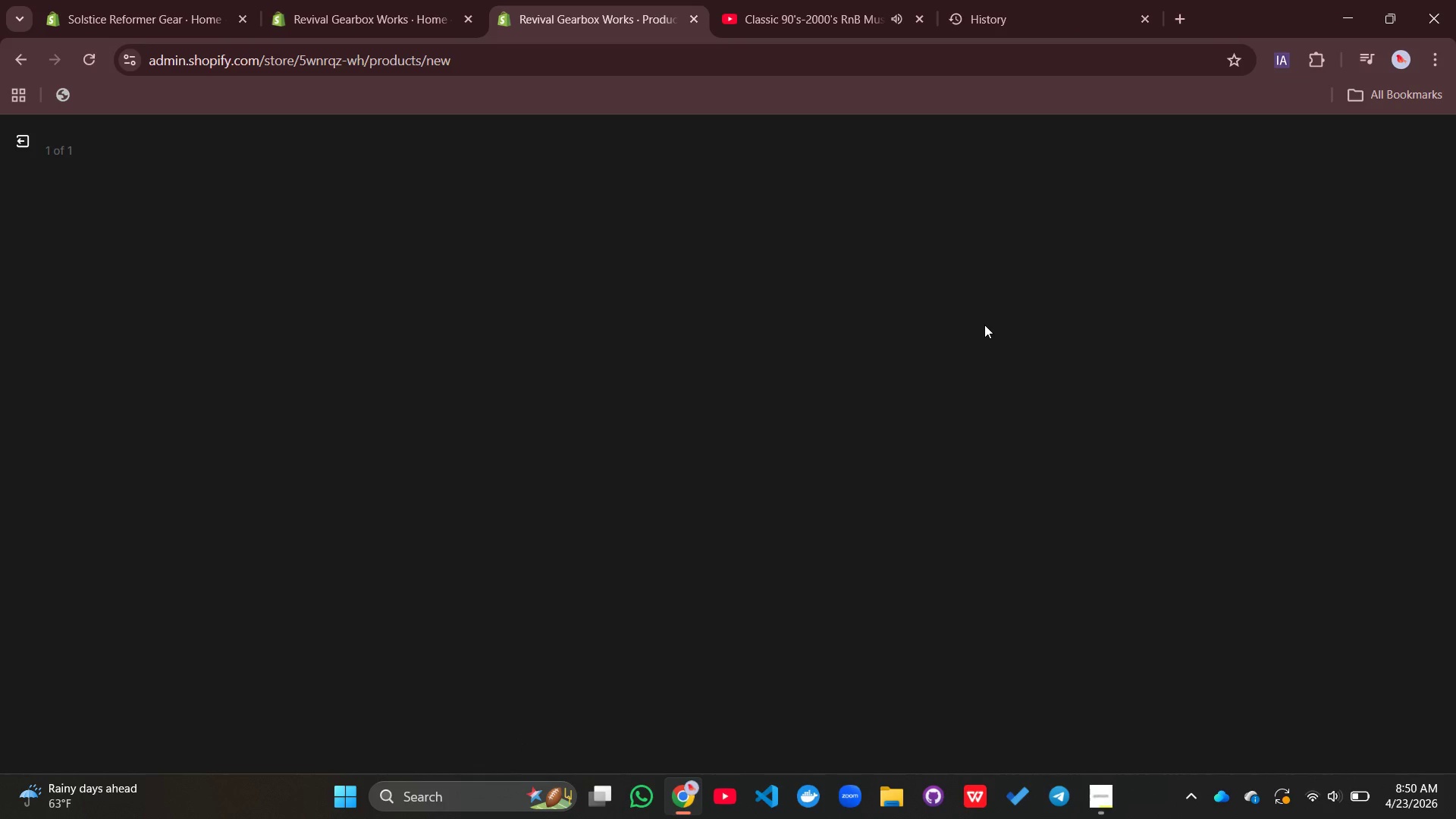 
scroll: coordinate [671, 457], scroll_direction: up, amount: 3.0
 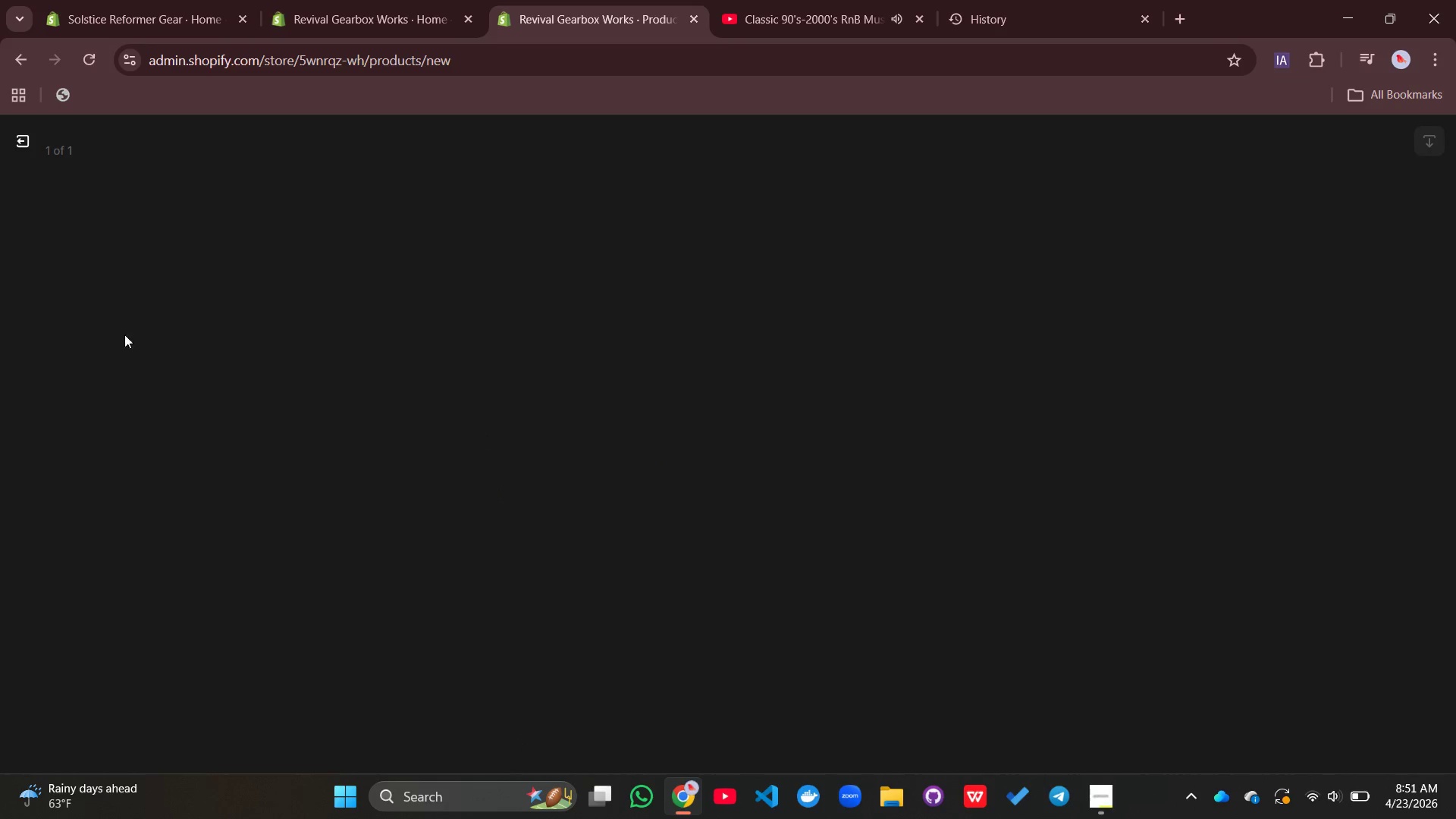 
scroll: coordinate [673, 457], scroll_direction: none, amount: 0.0
 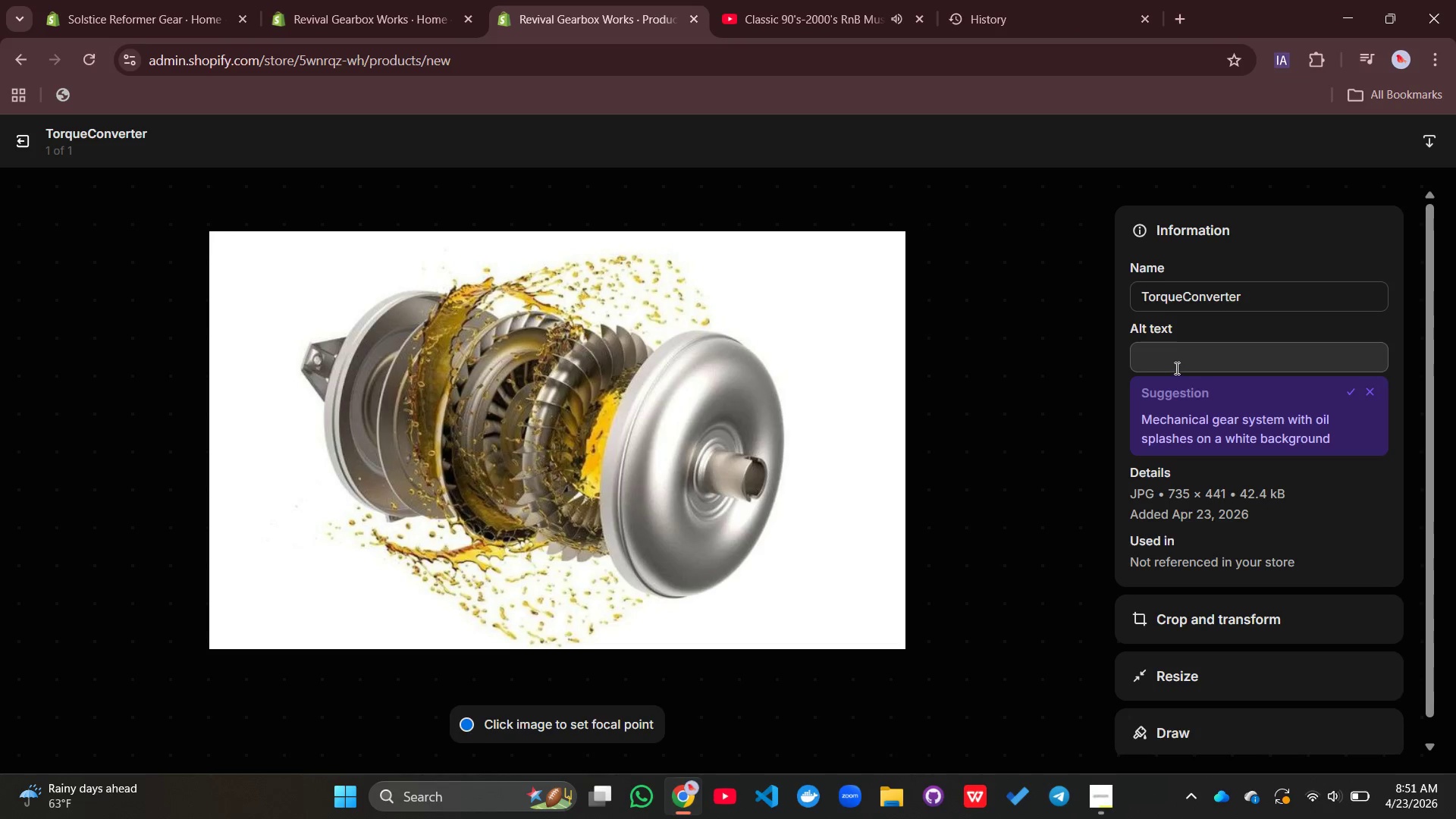 
left_click([1175, 367])
 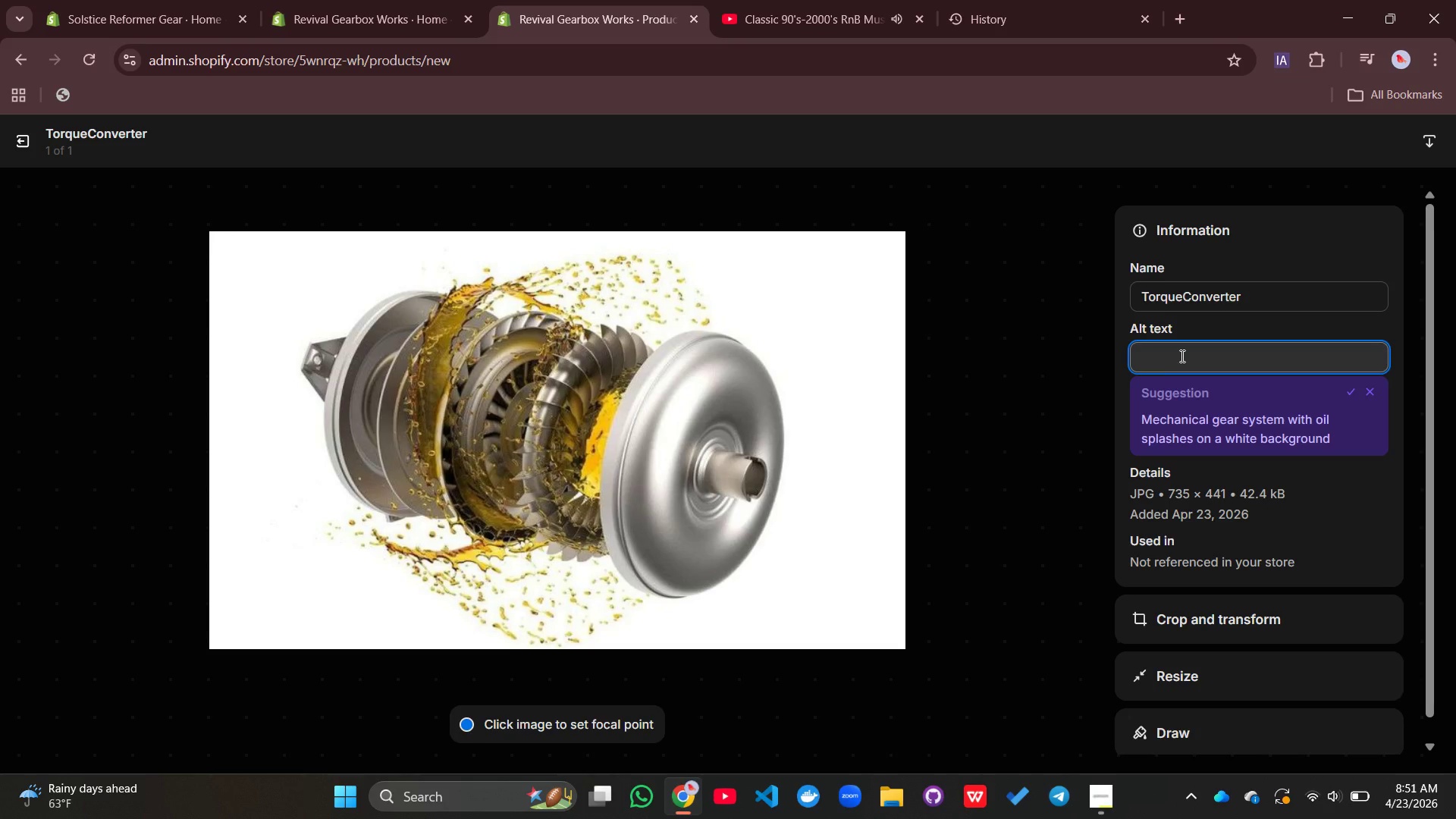 
type(Balnced )
 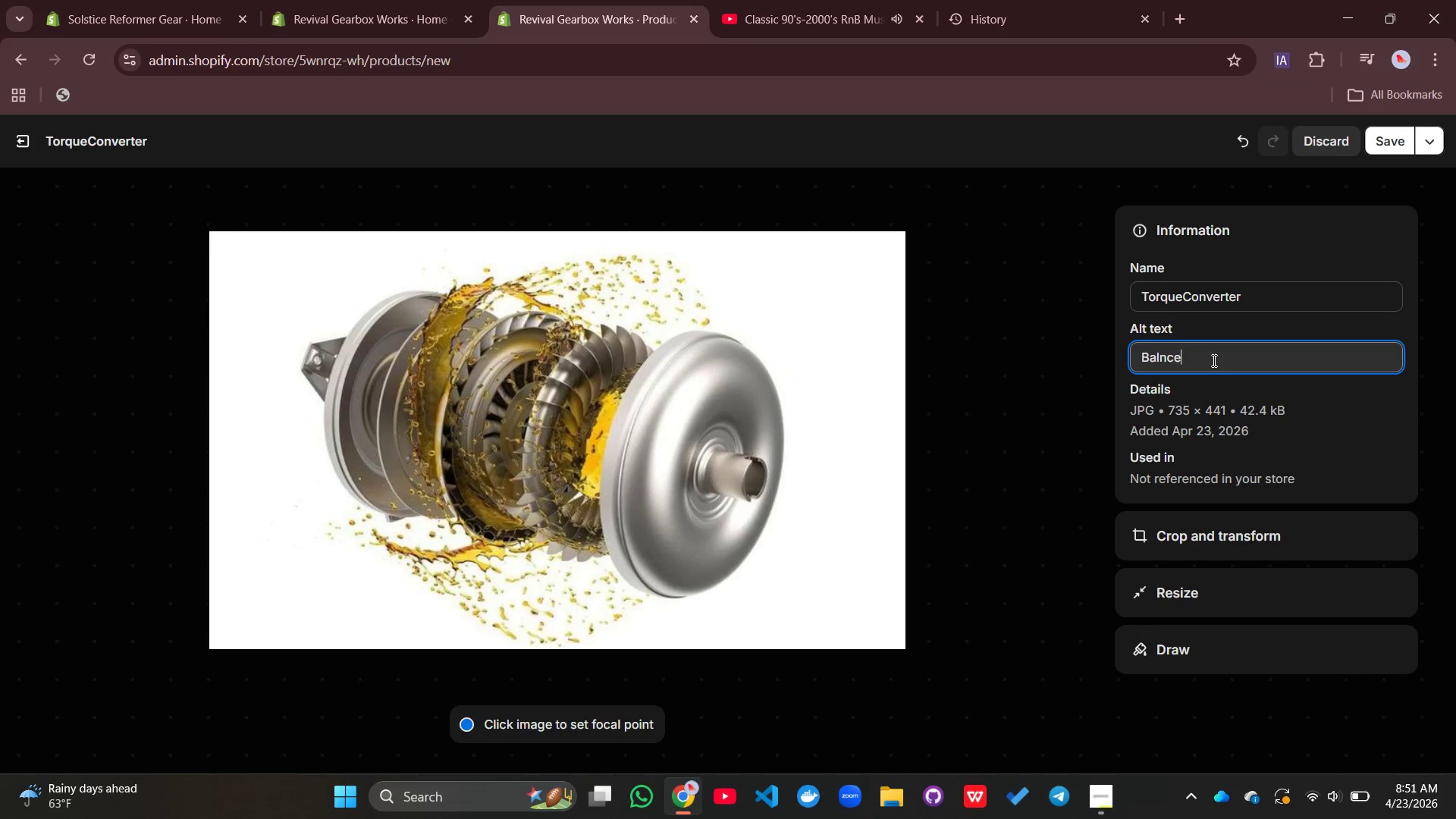 
key(Backspace)
key(Backspace)
key(Backspace)
key(Backspace)
key(Backspace)
type(anced torque)
 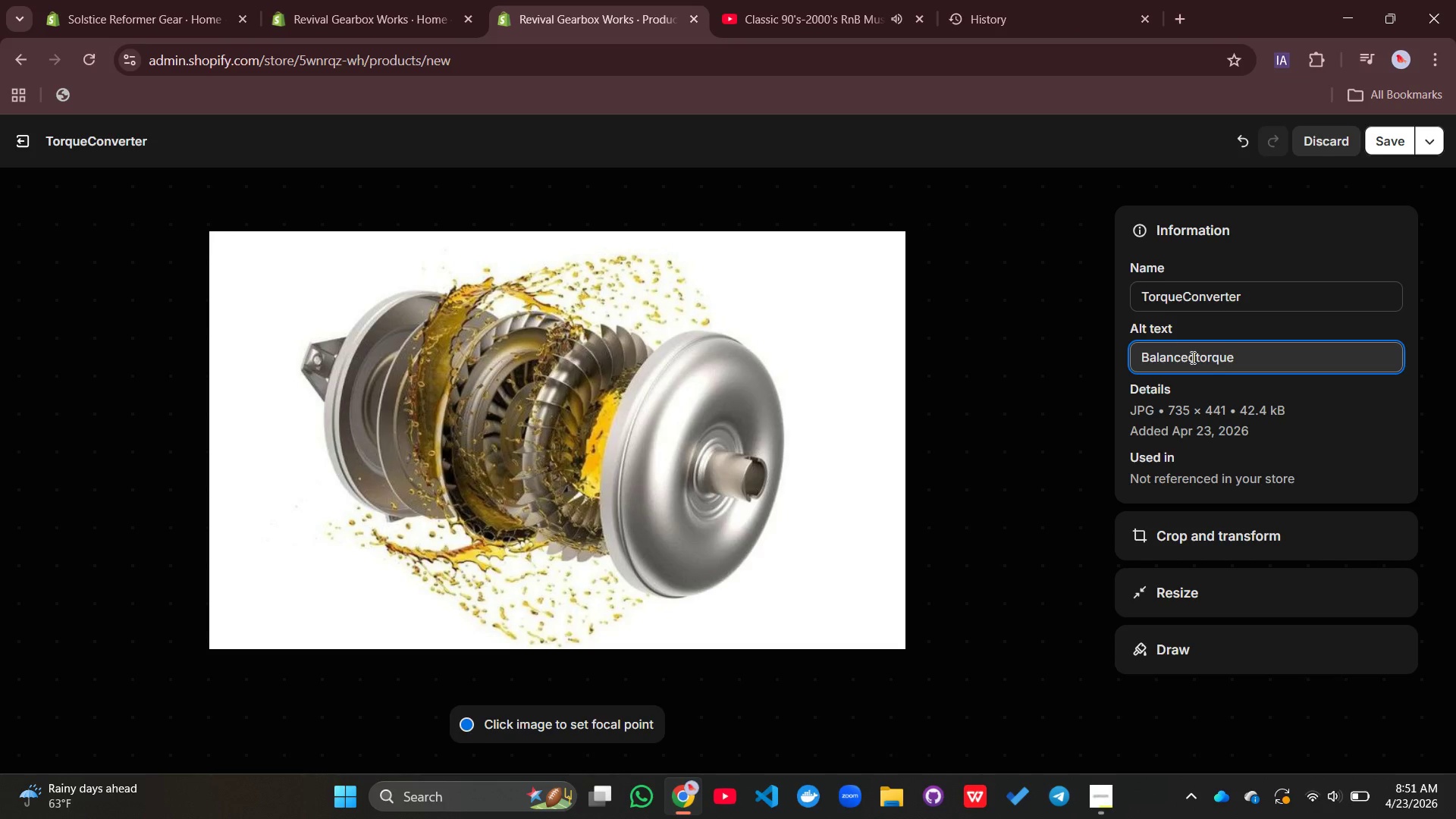 
left_click([1191, 357])
 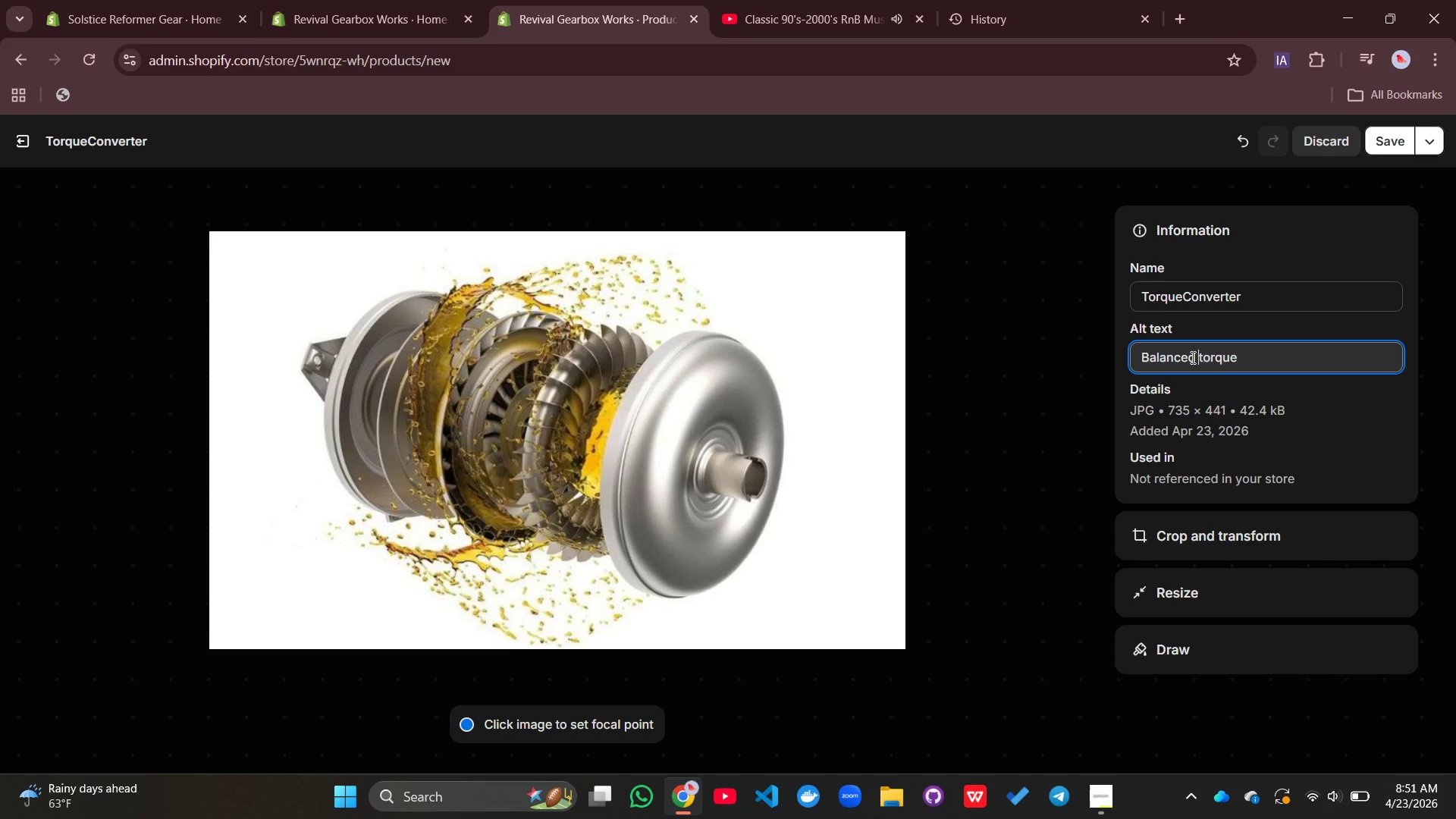 
key(ArrowRight)
 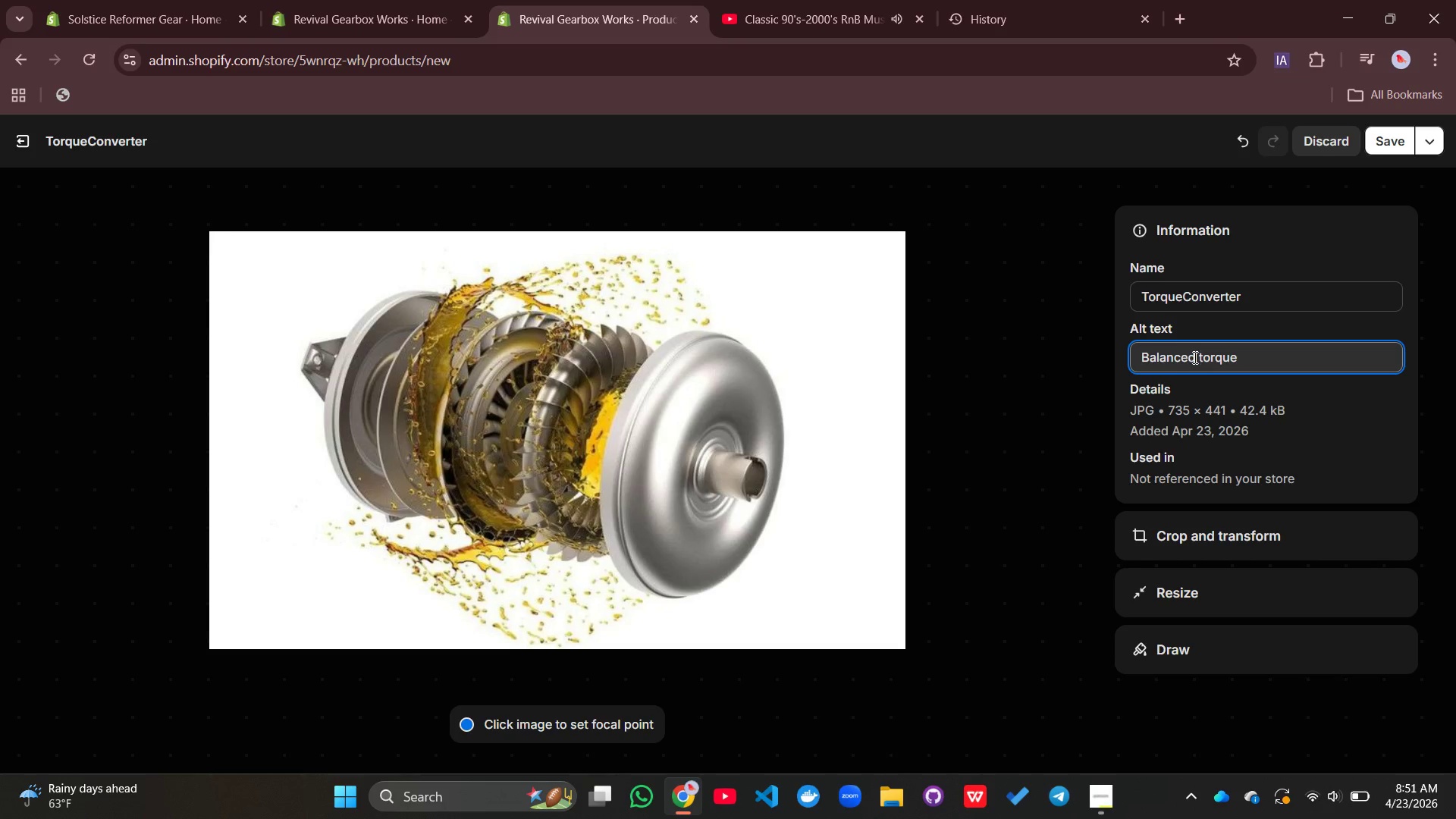 
key(Space)
 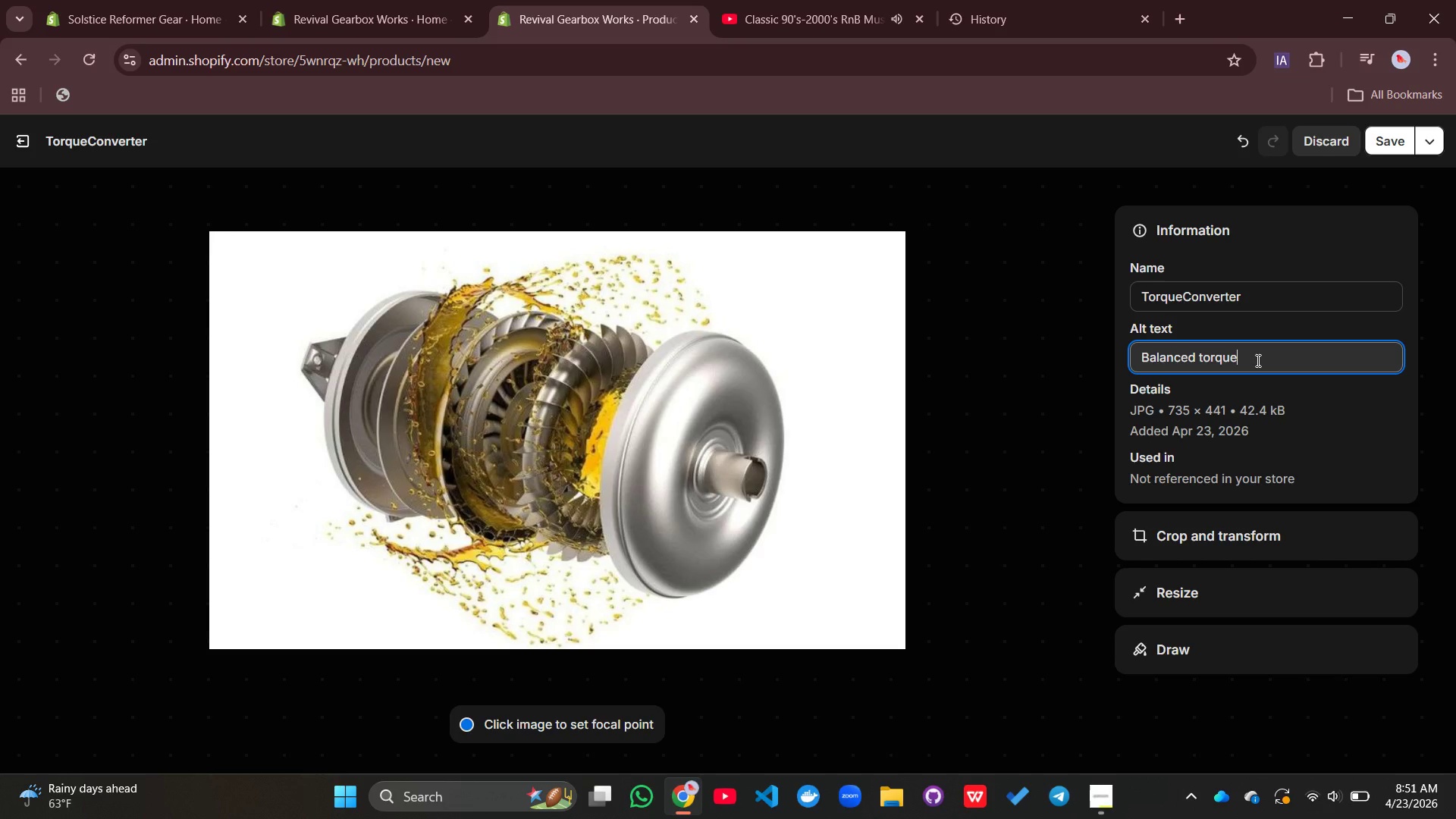 
left_click([1257, 360])
 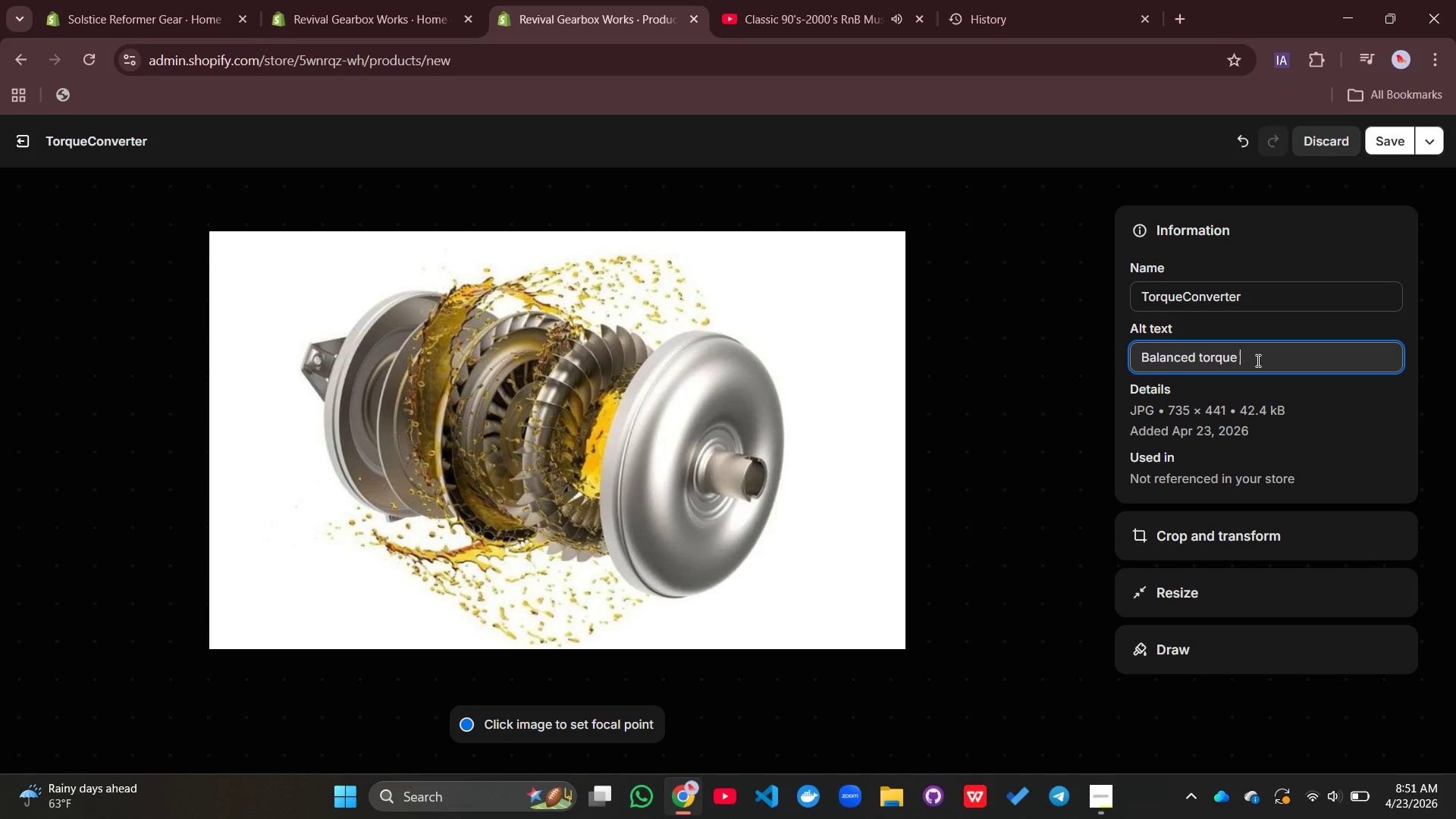 
type( converter for ato)
key(Backspace)
key(Backspace)
type(utomatic transmission systems)
 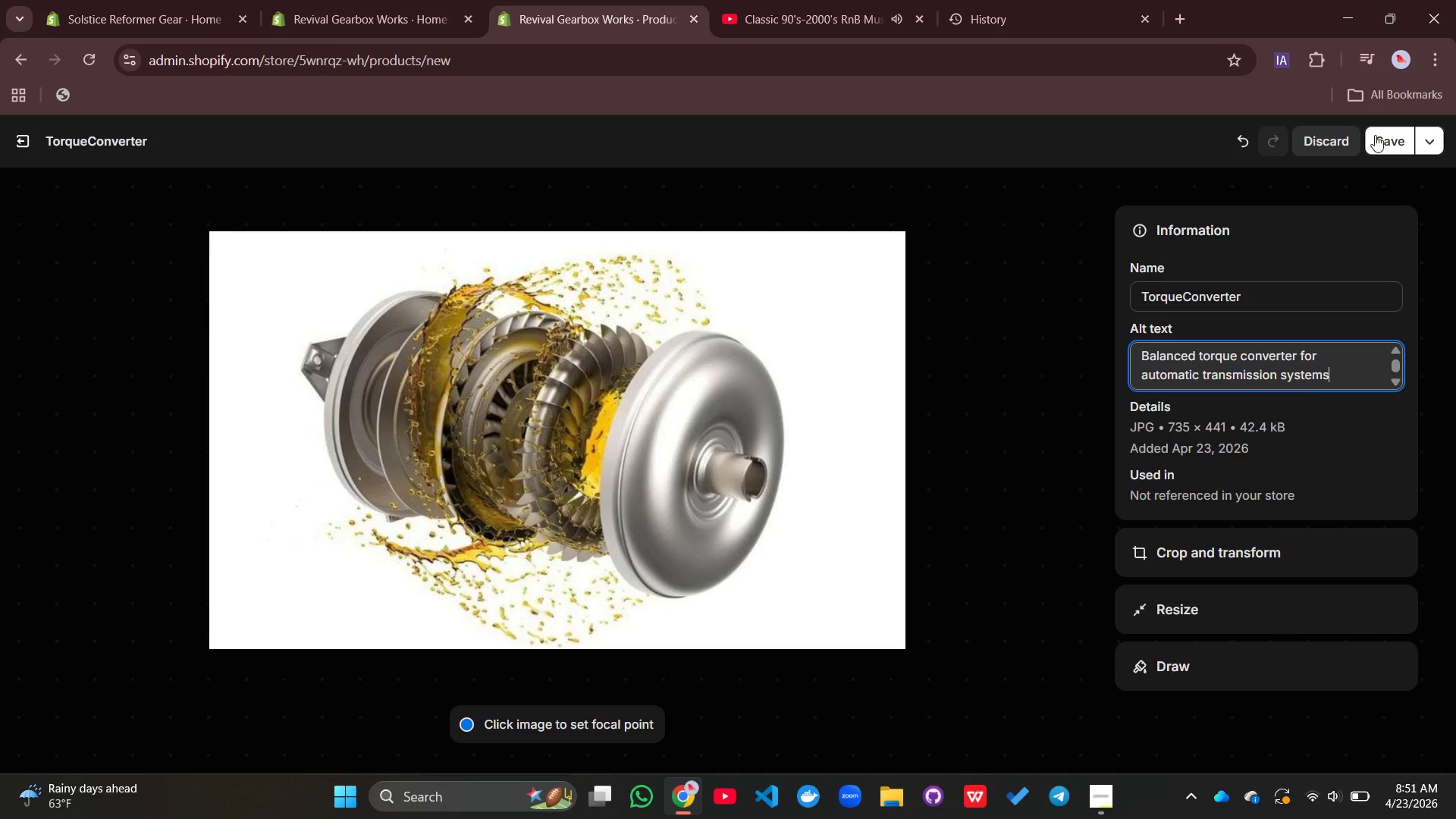 
left_click([1375, 135])
 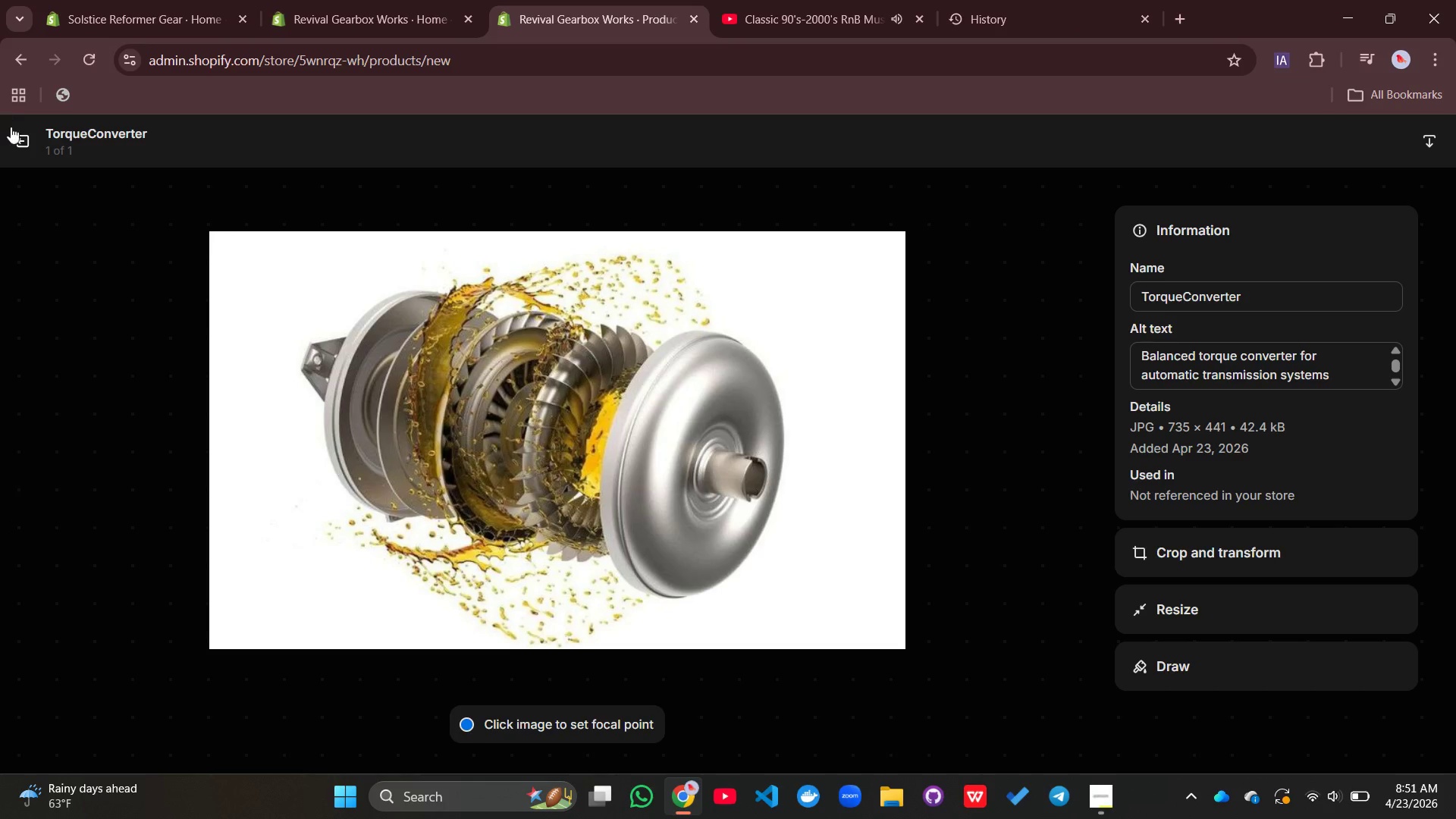 
left_click([16, 138])
 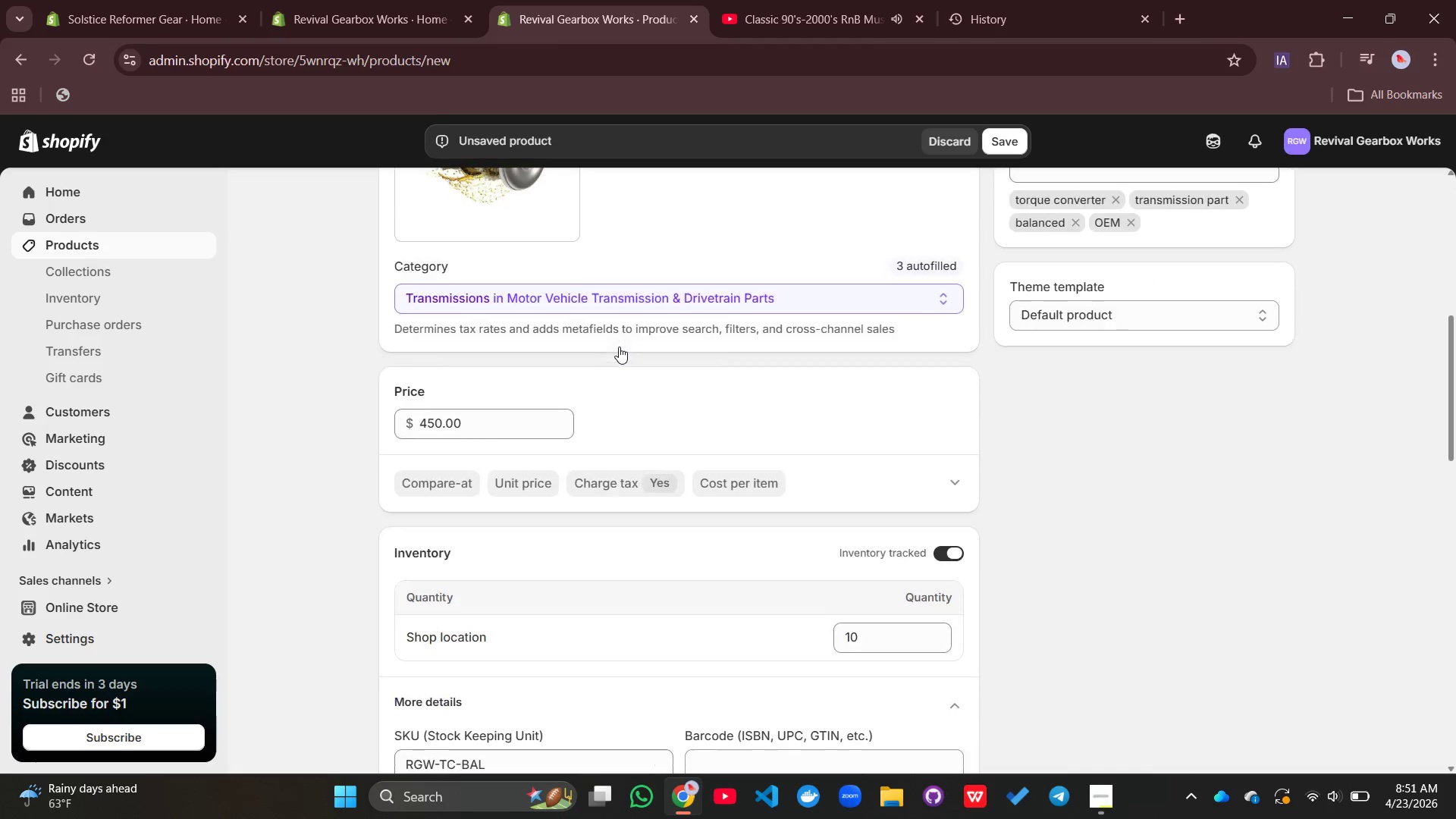 
scroll: coordinate [816, 441], scroll_direction: down, amount: 11.0
 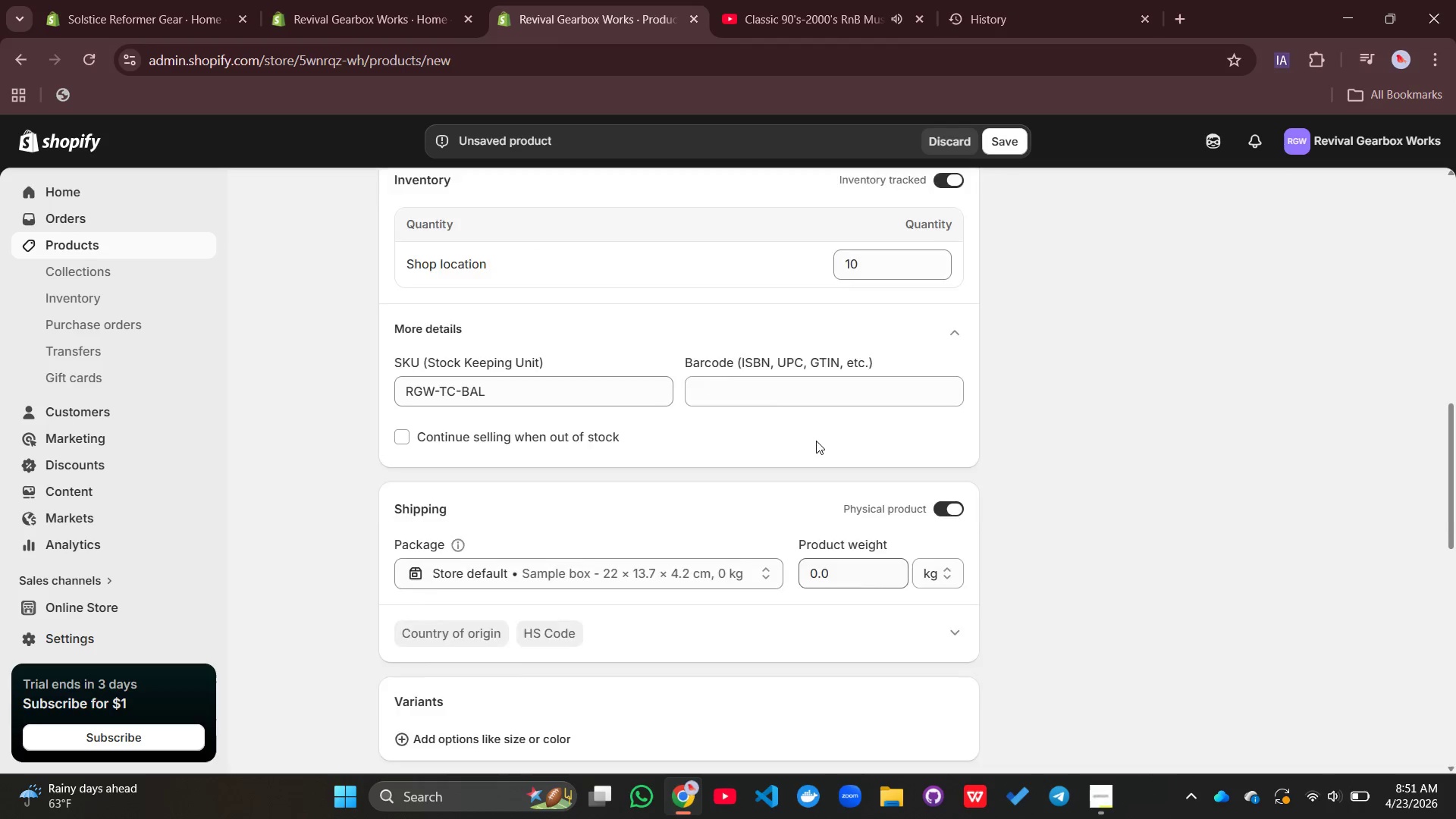 
scroll: coordinate [816, 441], scroll_direction: up, amount: 2.0
 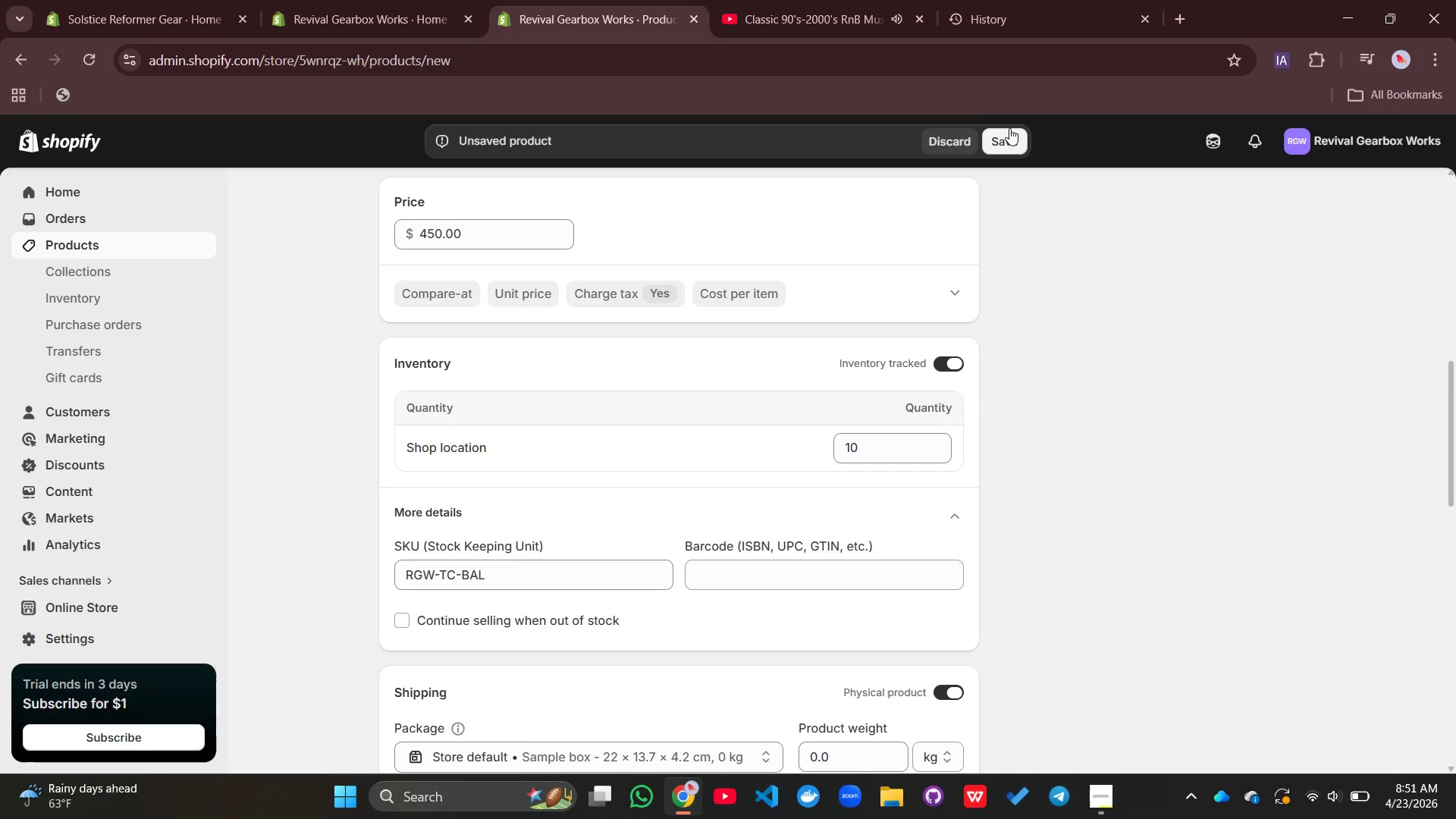 
left_click([1009, 128])
 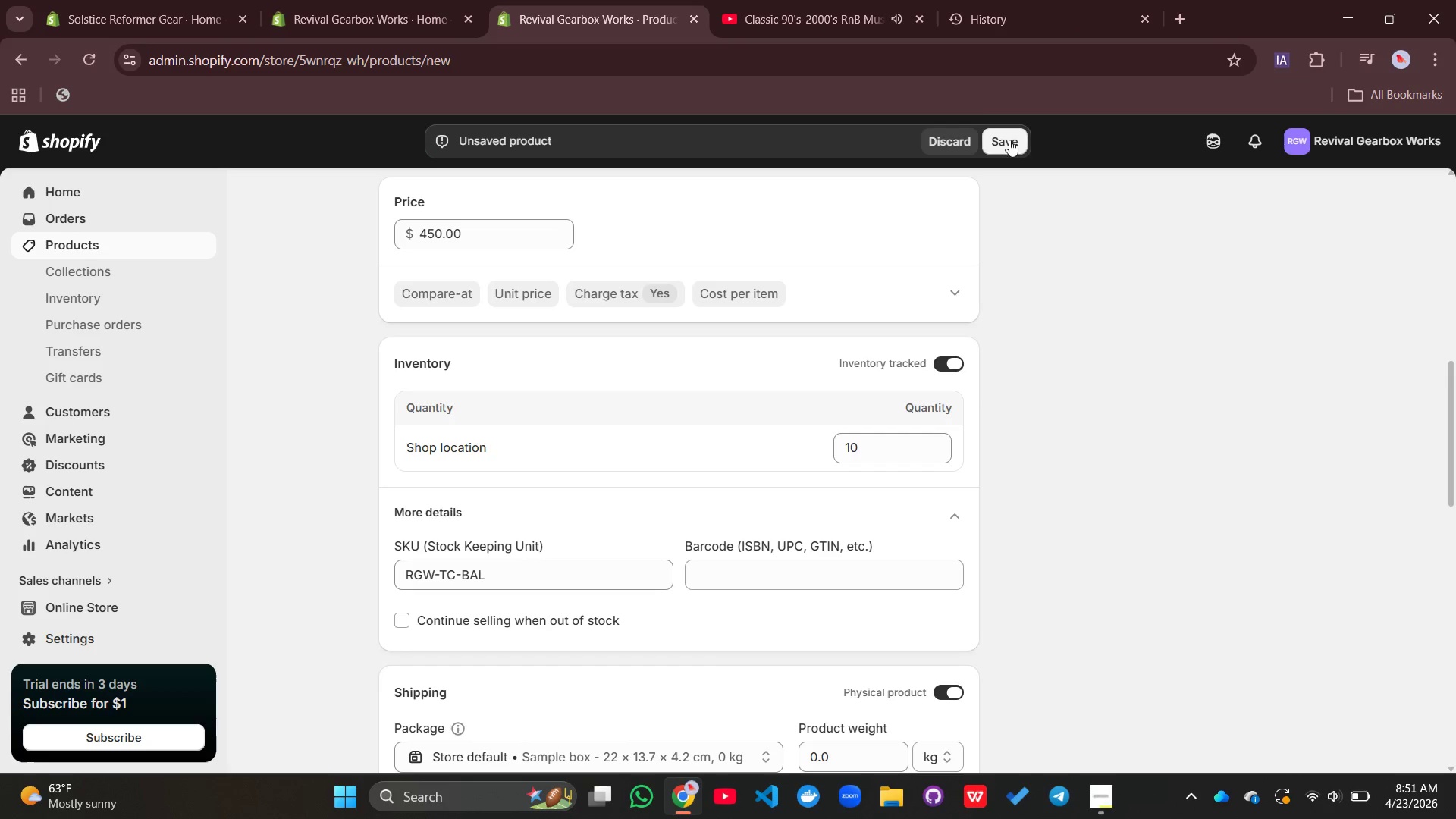 
left_click([1009, 142])
 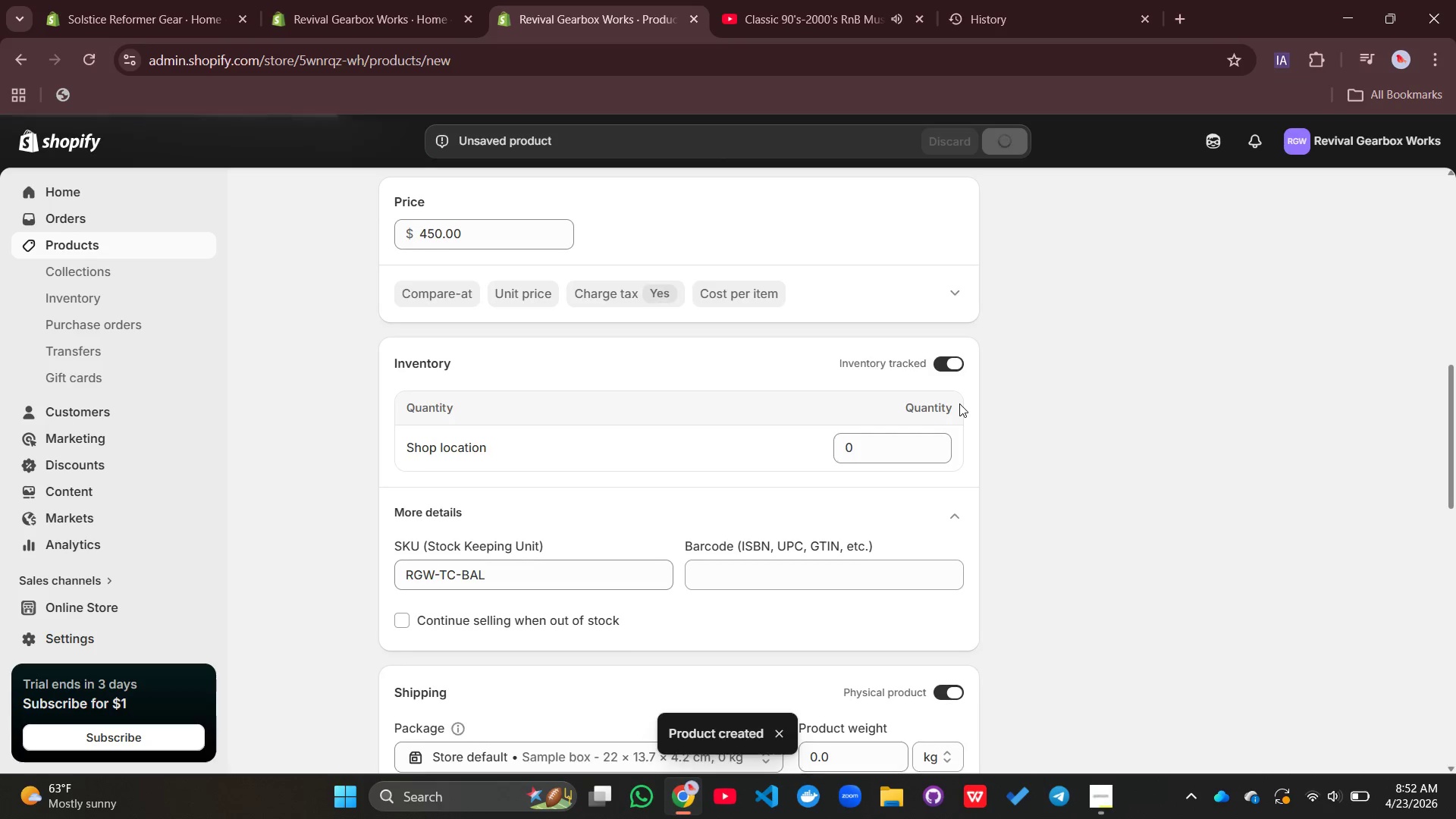 
wait(11.02)
 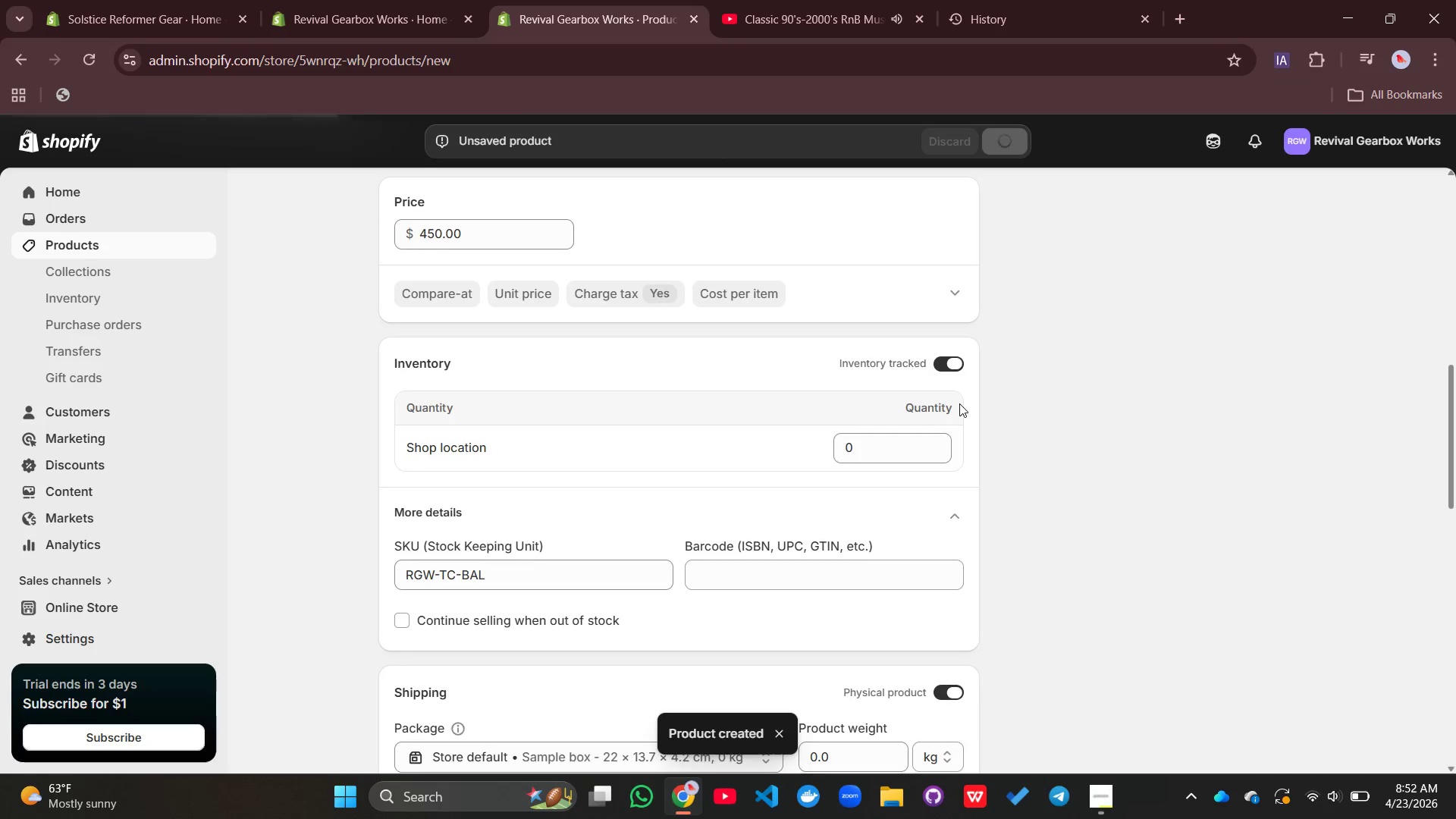 
left_click([447, 284])
 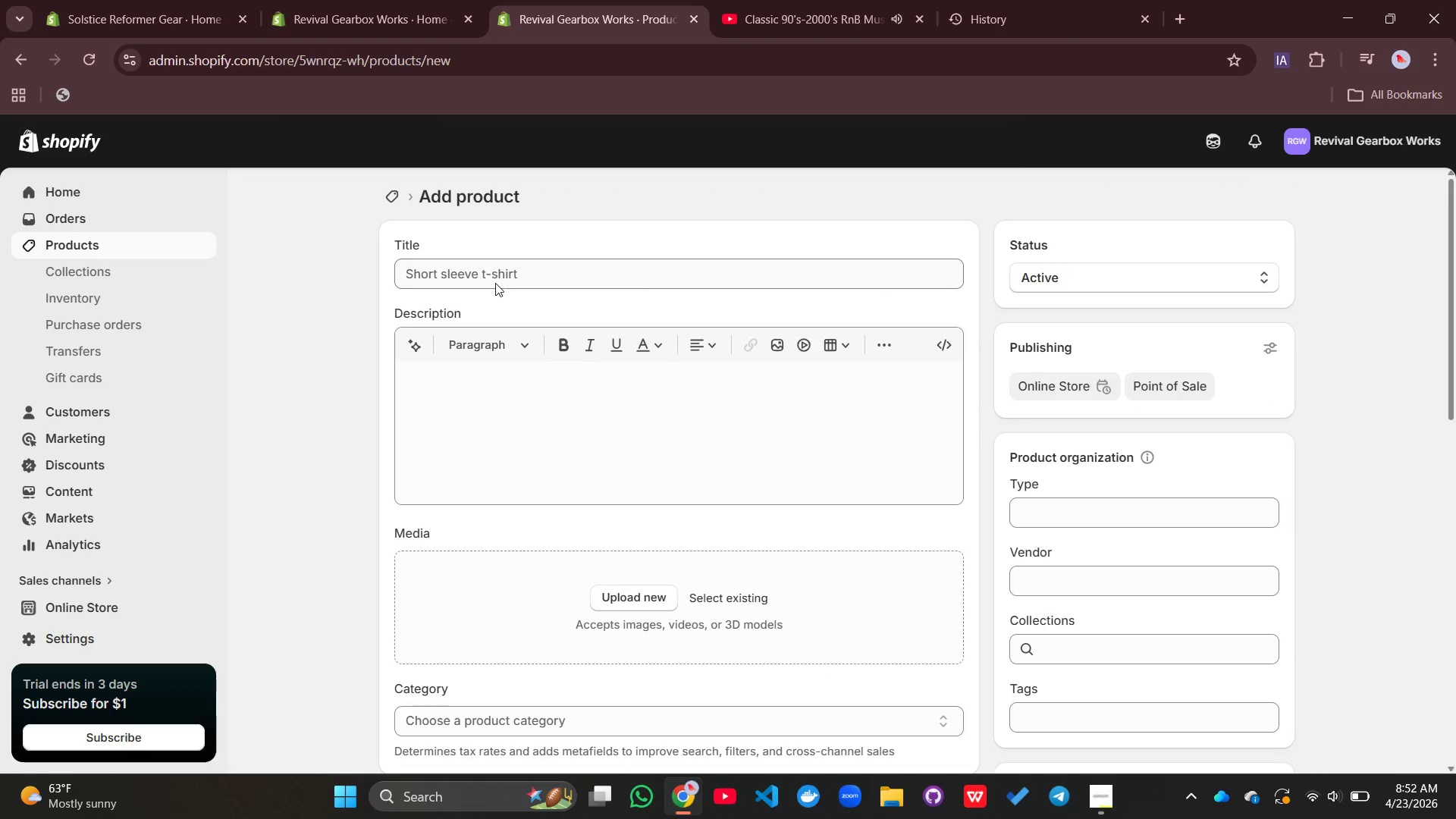 
left_click([496, 266])
 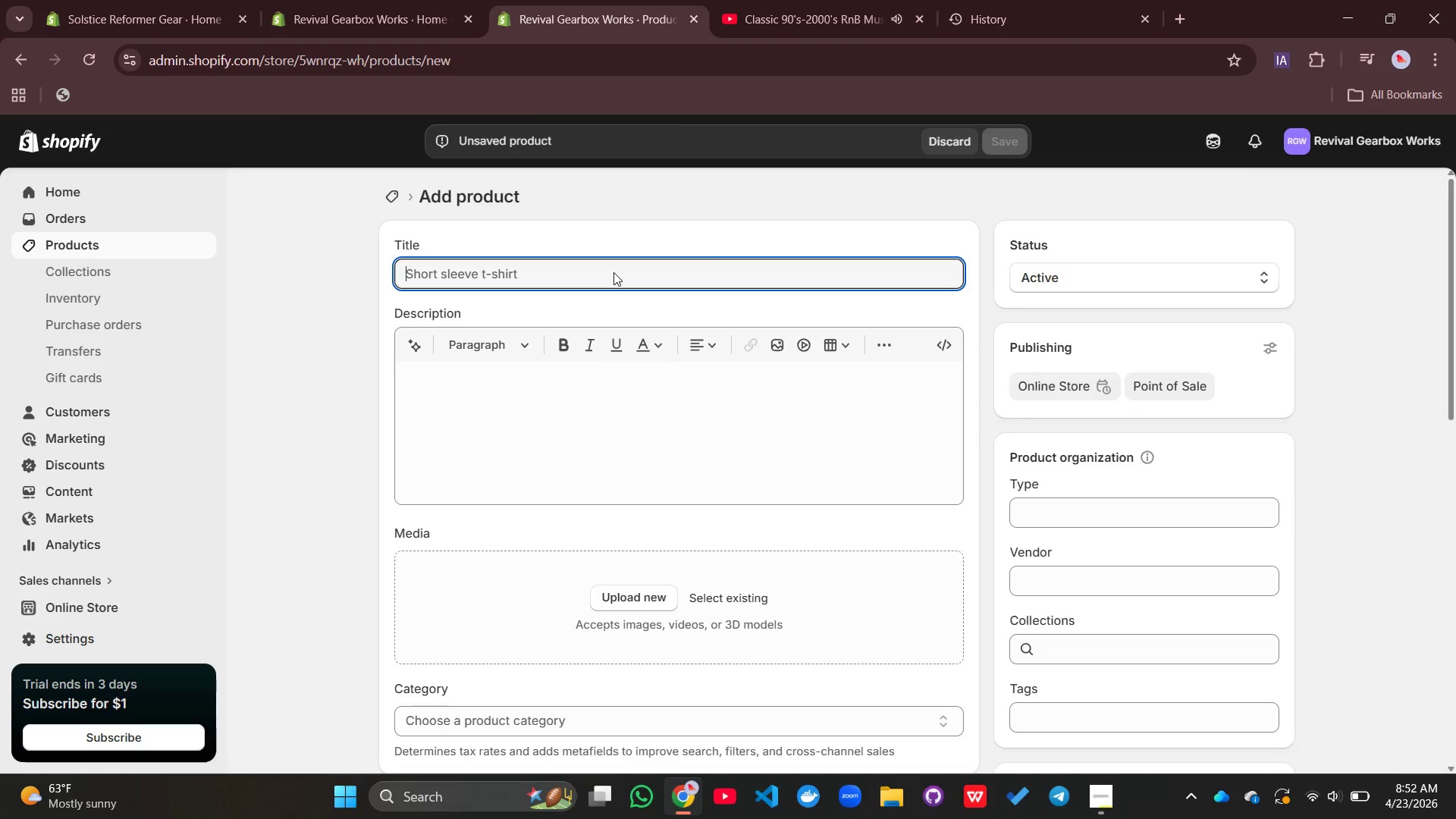 
type(tr)
key(Backspace)
key(Backspace)
type(Trams)
key(Backspace)
key(Backspace)
type(nsmission Shift Im)
 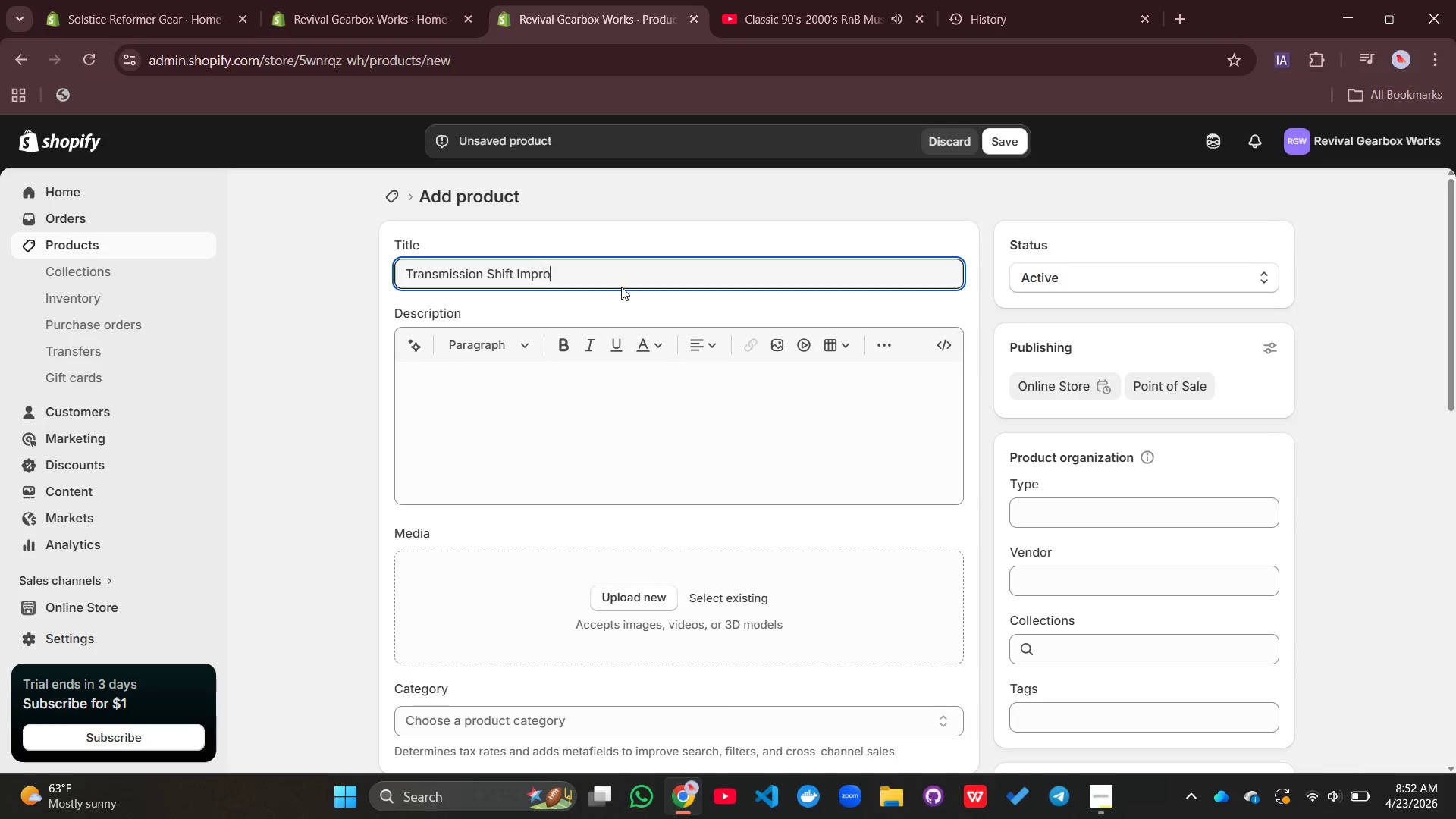 
 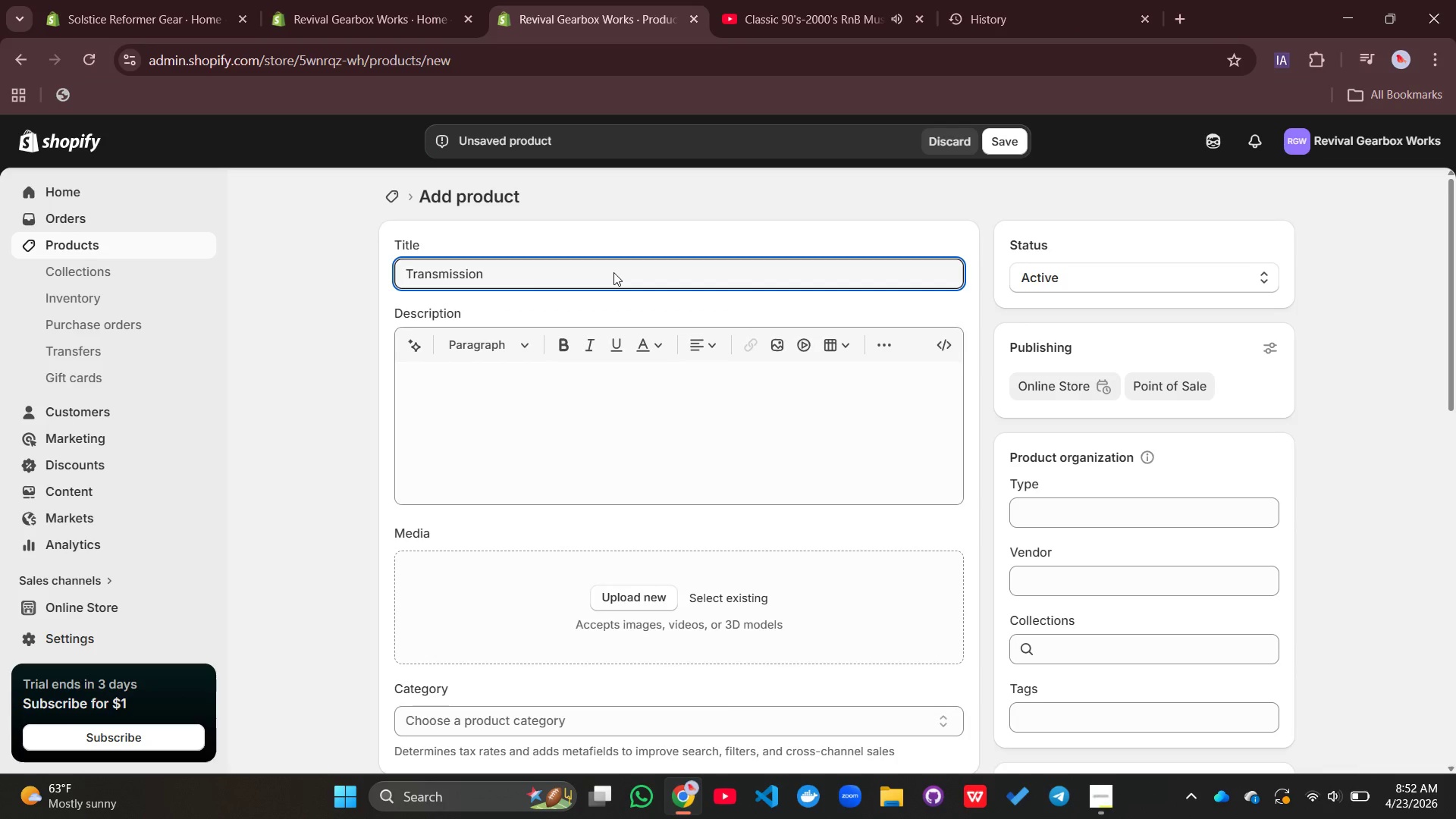 
type(provment )
 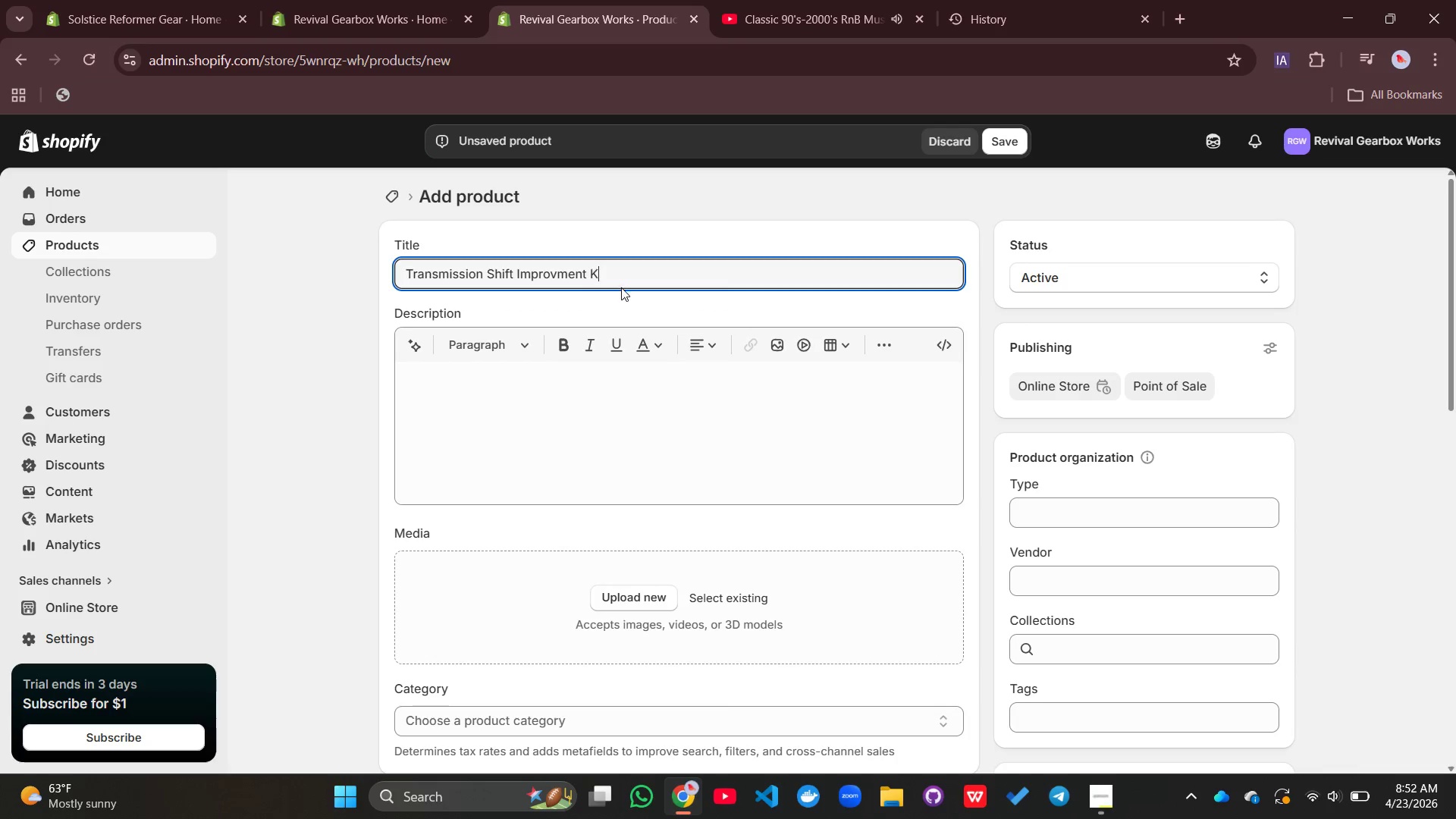 
type(KIt)
key(Backspace)
key(Backspace)
type(it ( OEM-Compatabilir)
key(Backspace)
key(Backspace)
key(Backspace)
key(Backspace)
type(le)
 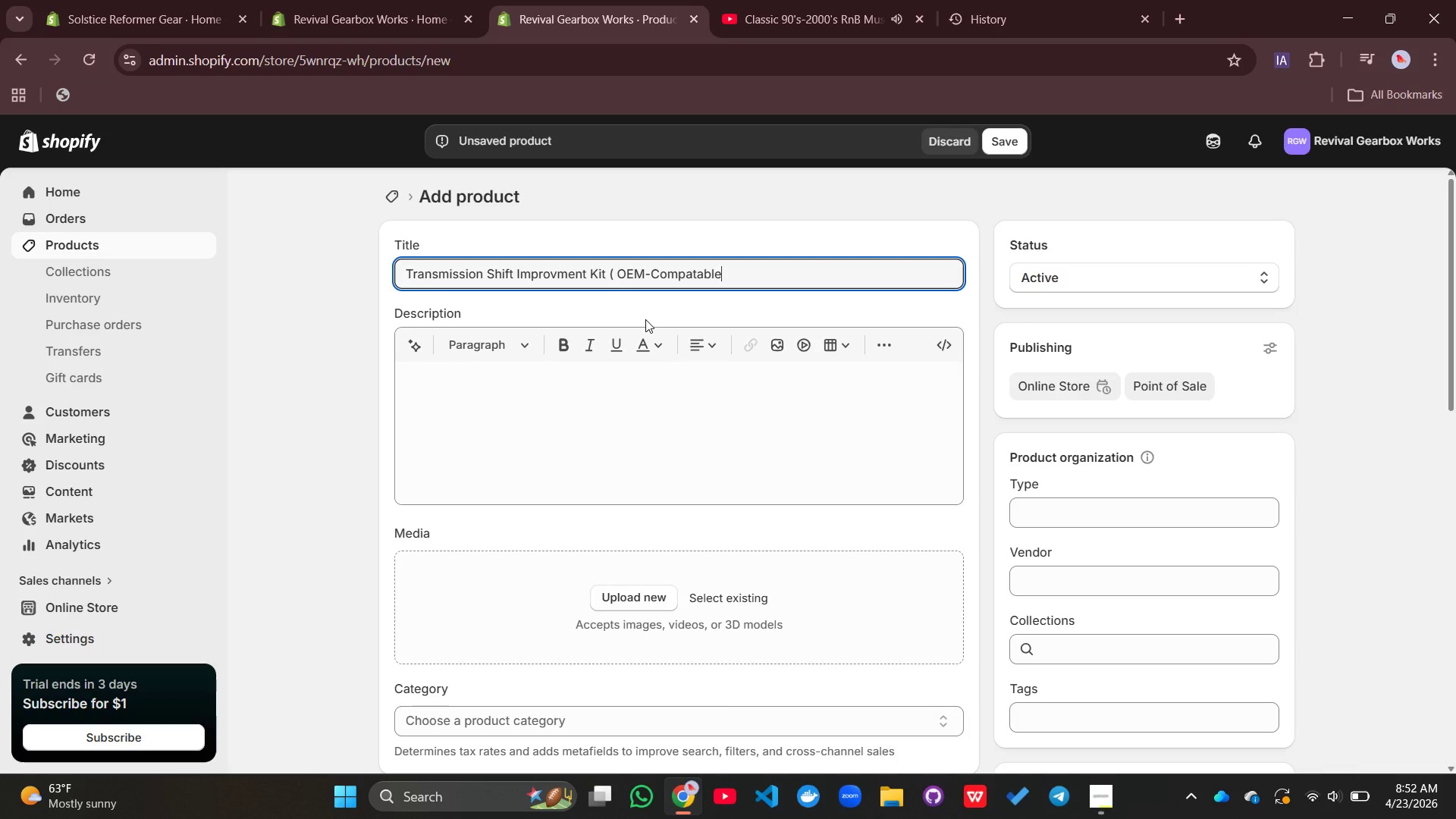 
wait(5.55)
 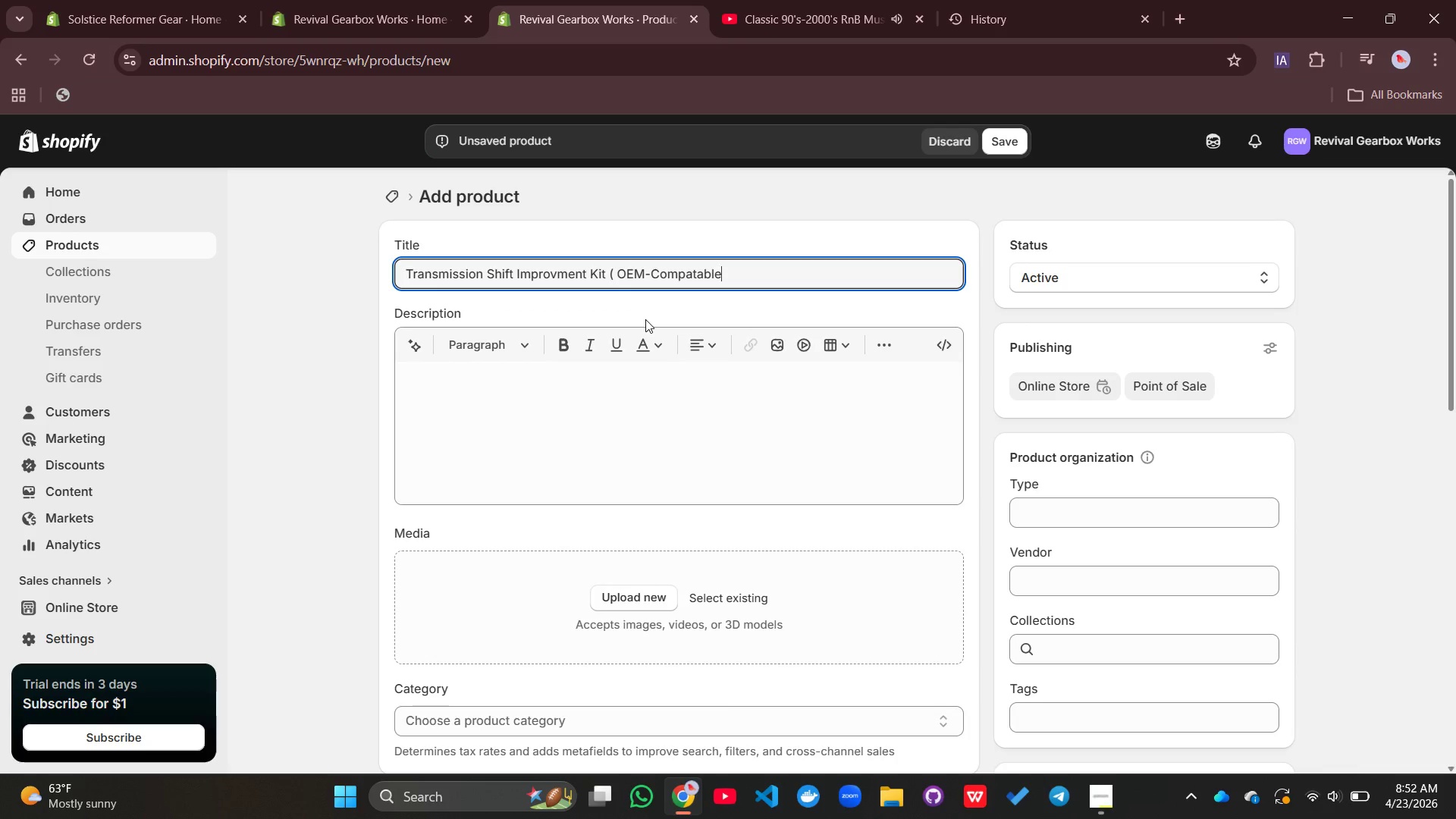 
key(Backspace)
 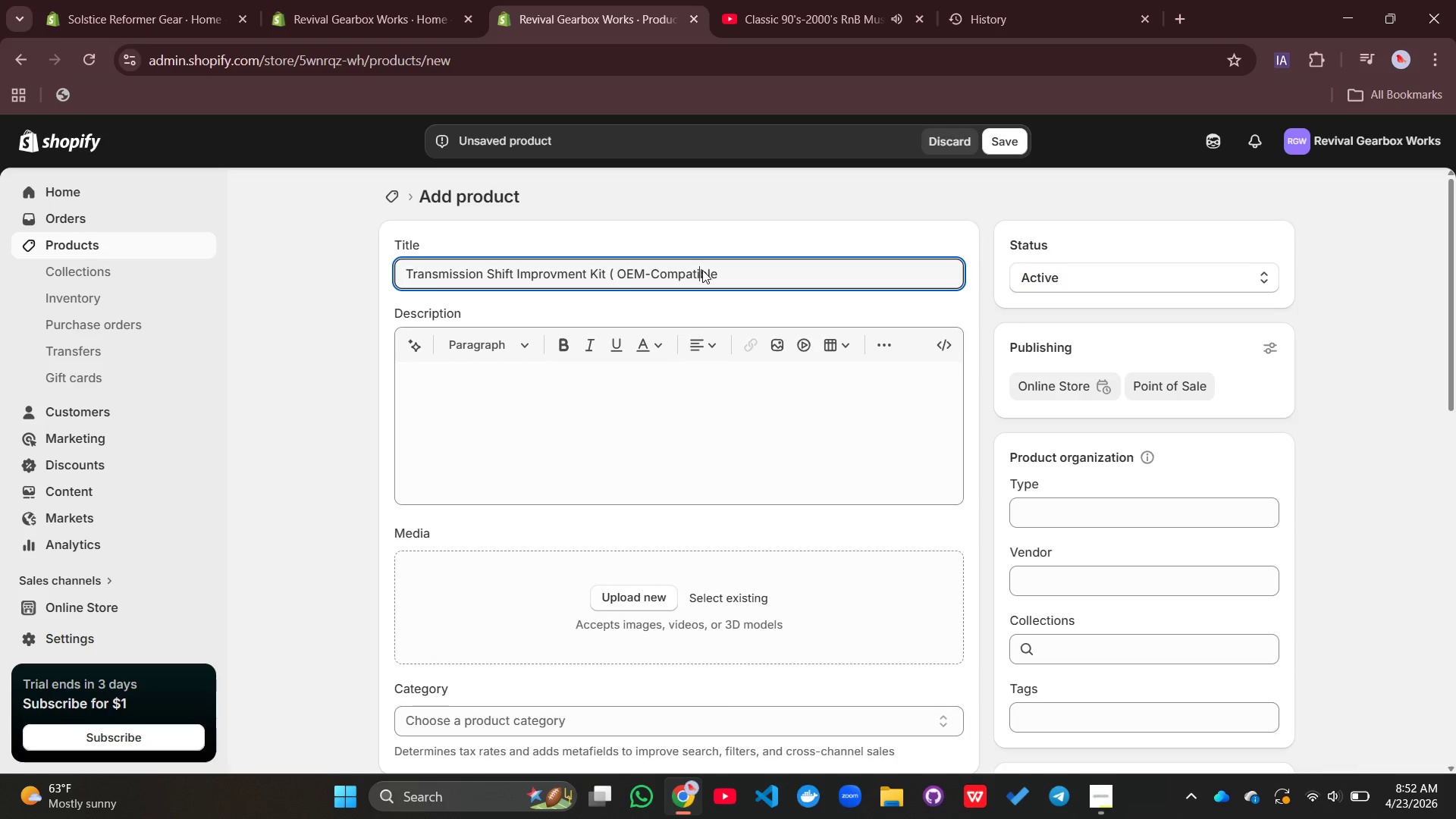 
key(I)
 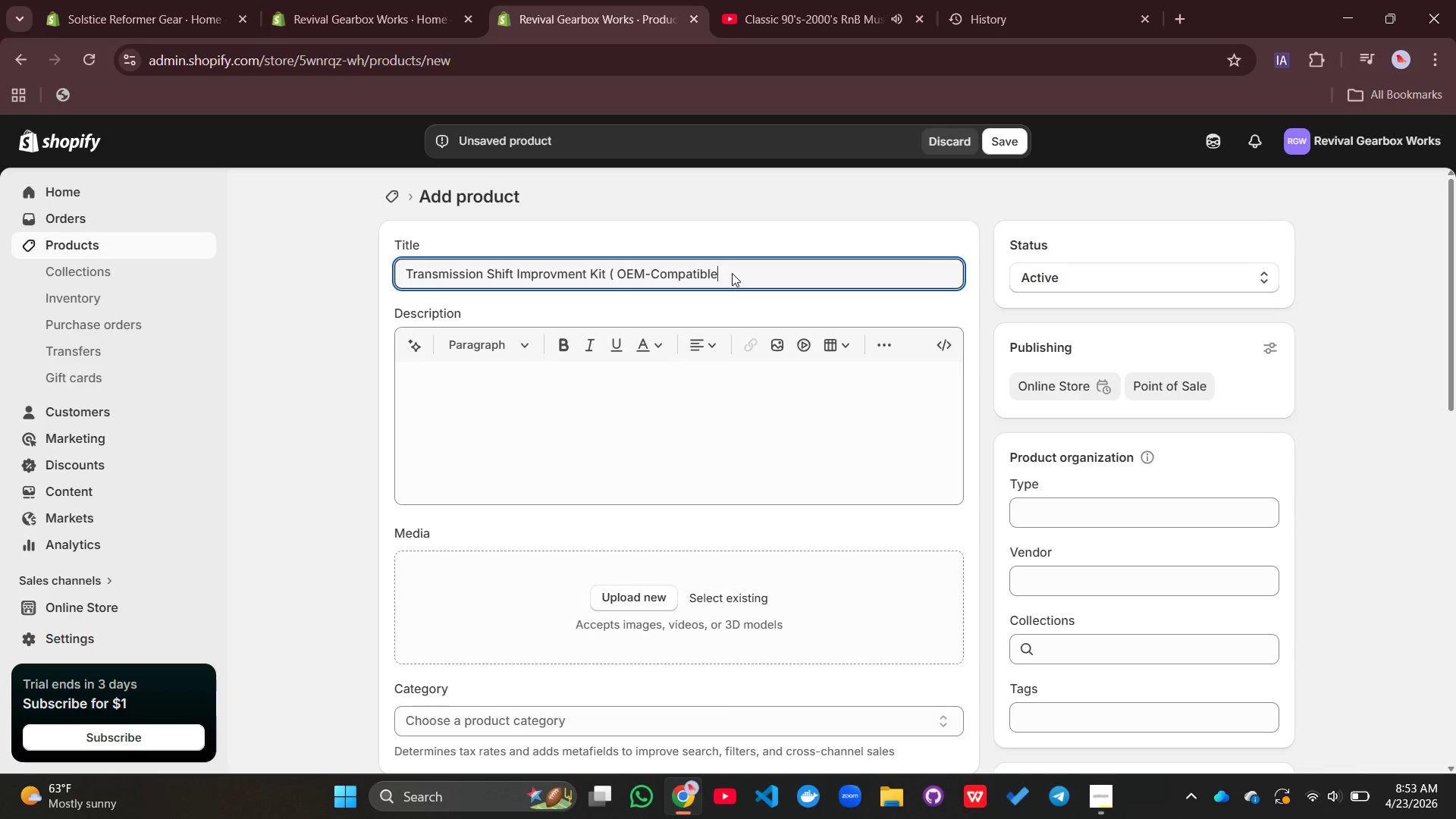 
left_click([732, 273])
 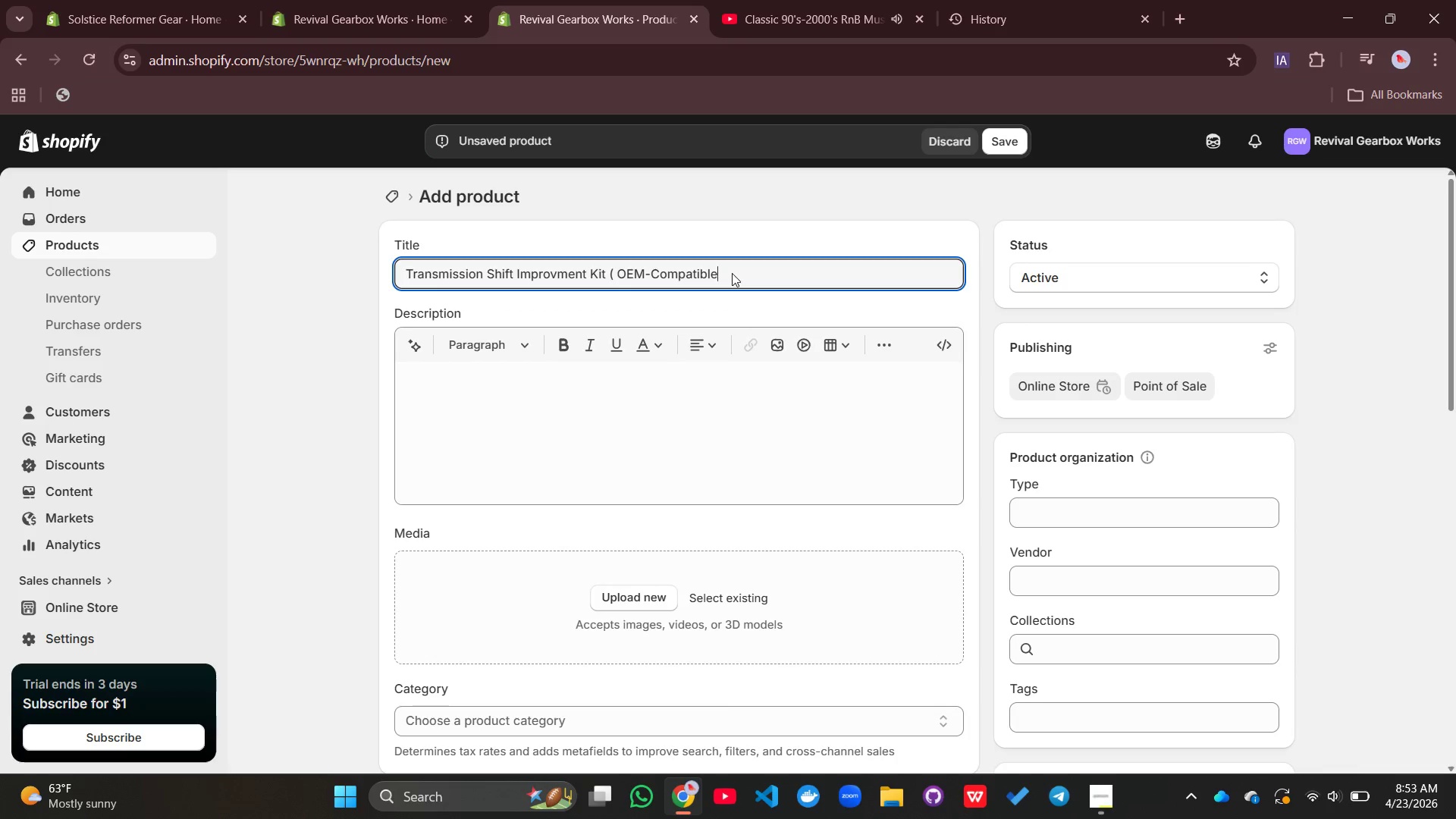 
key(Shift+0)
 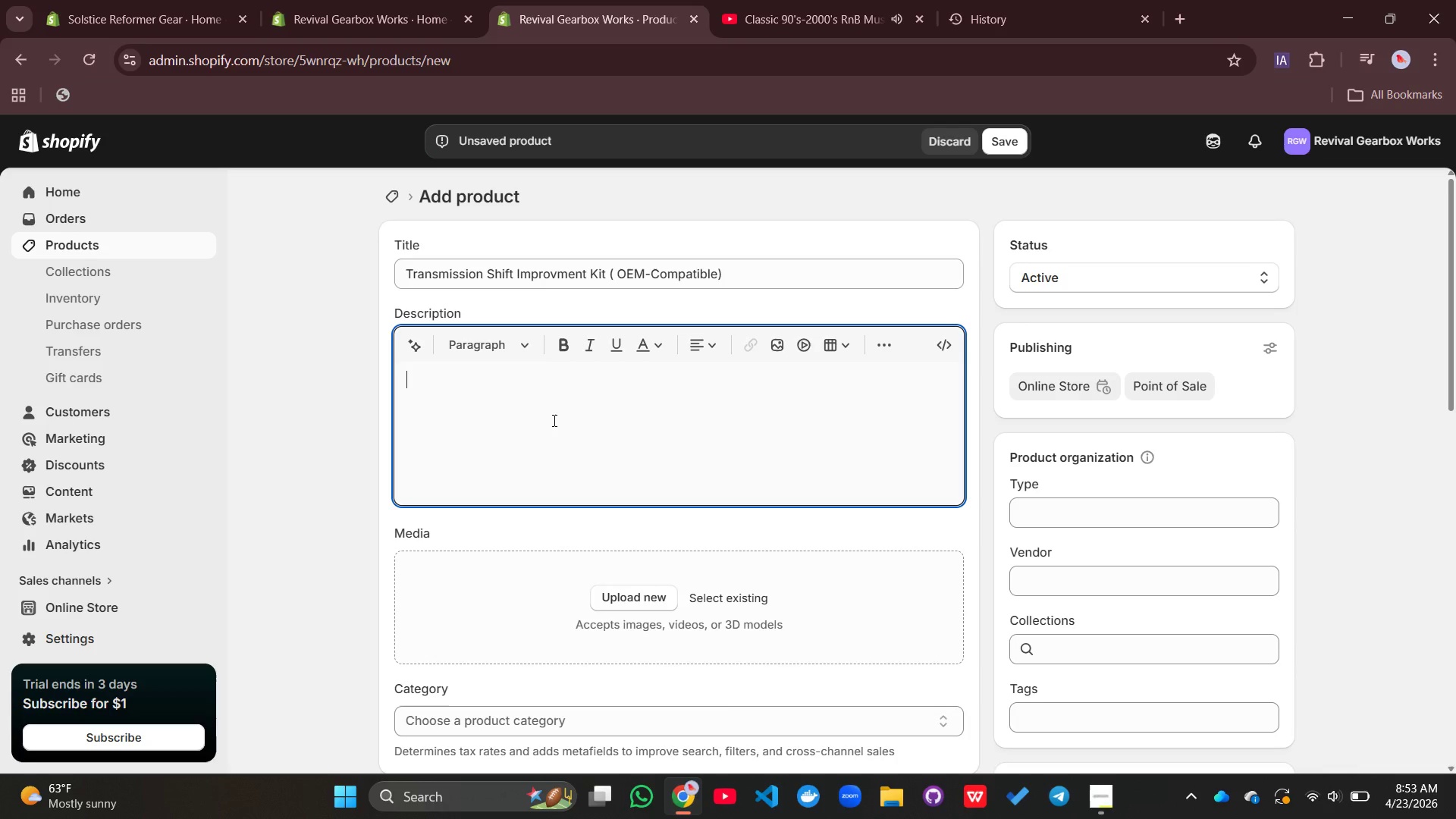 
type(This shift improvment kit is designed to enhance transmission consistency )
 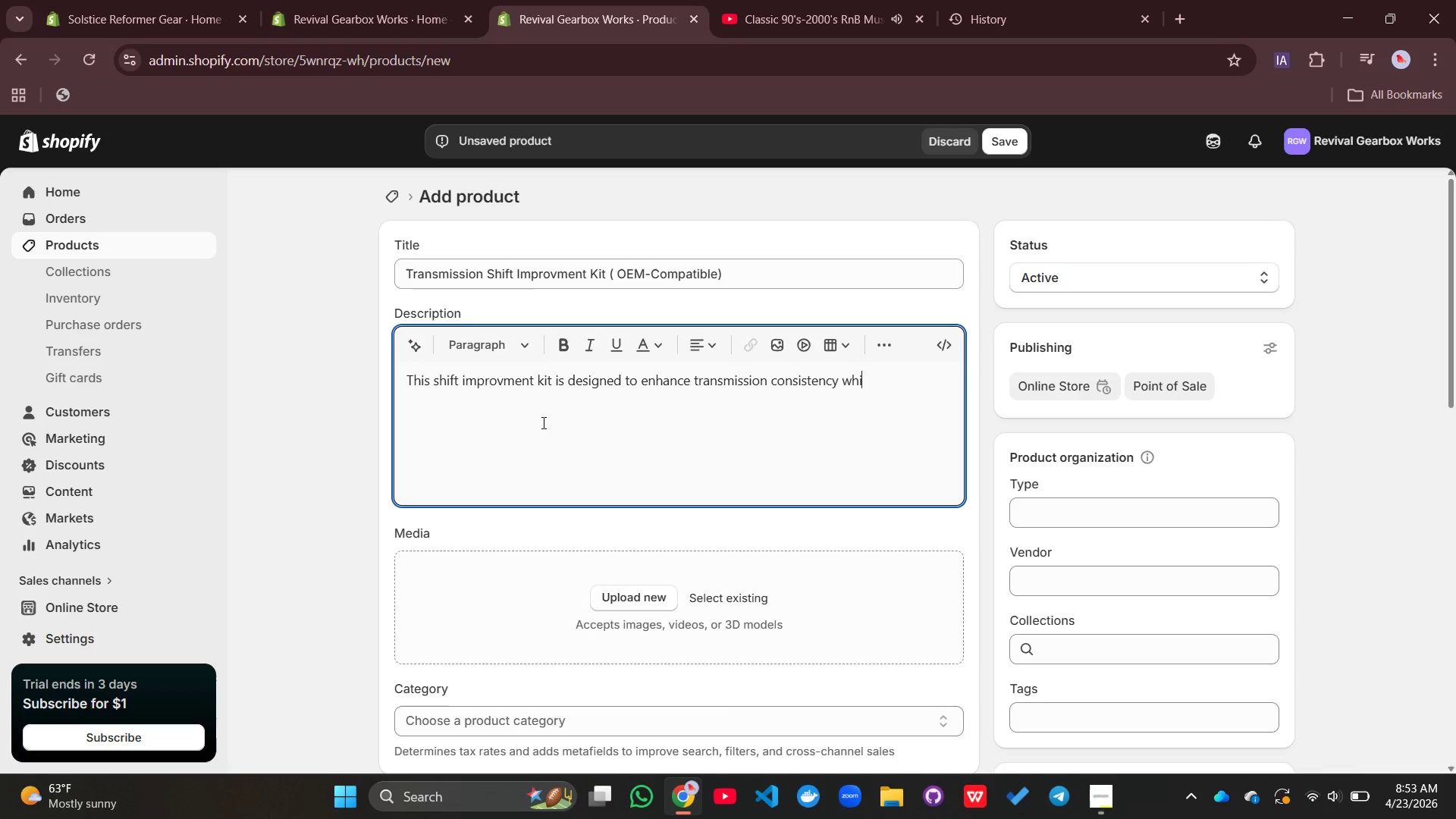 
type(while mainataint=)
key(Backspace)
key(Backspace)
key(Backspace)
key(Backspace)
type(tainning OEM operating parameters. It supprts)
key(Backspace)
key(Backspace)
key(Backspace)
type(orts smott)
key(Backspace)
key(Backspace)
type(other gear transisitons ans)
key(Backspace)
type(d stable)
 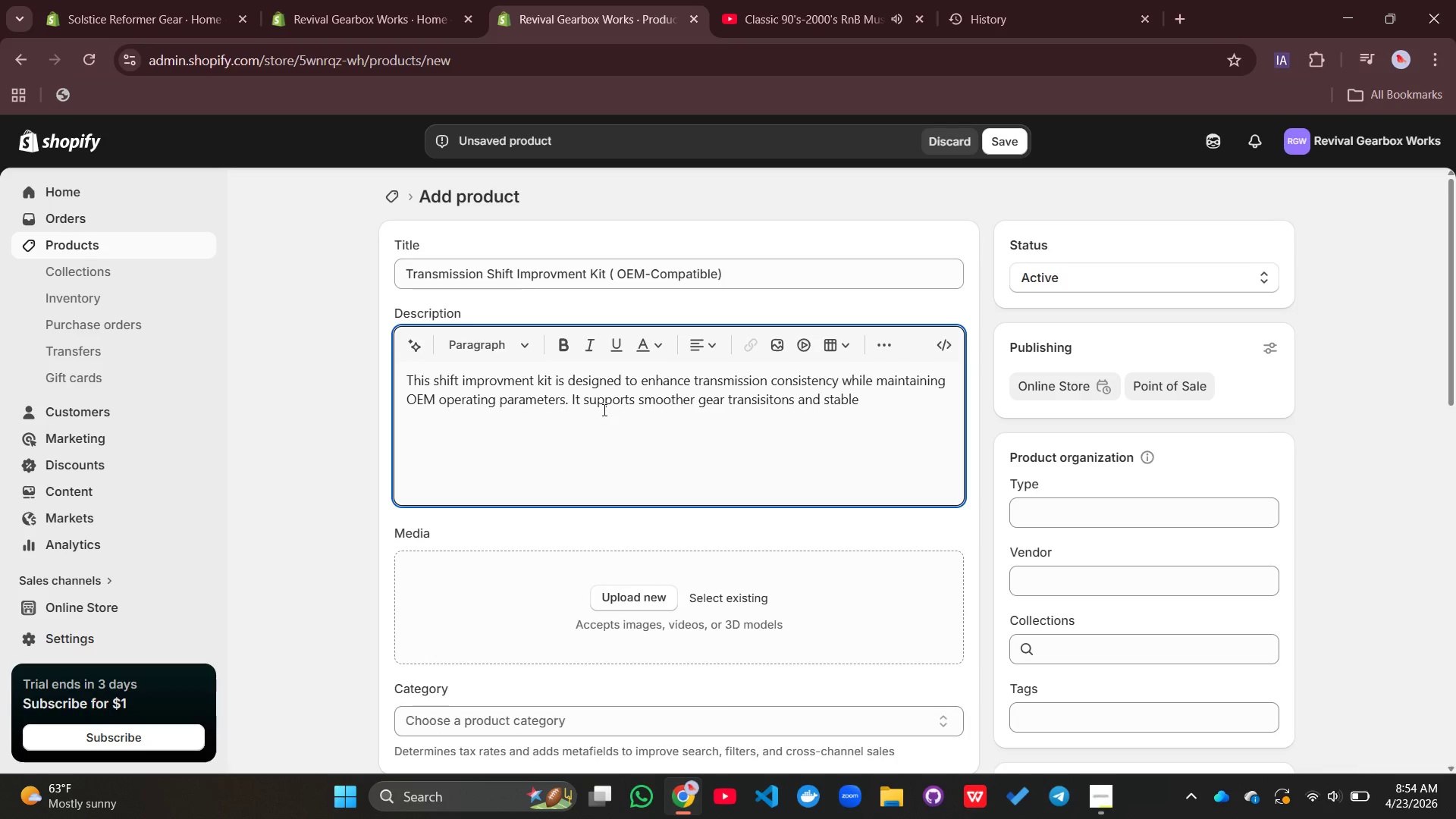 
wait(6.25)
 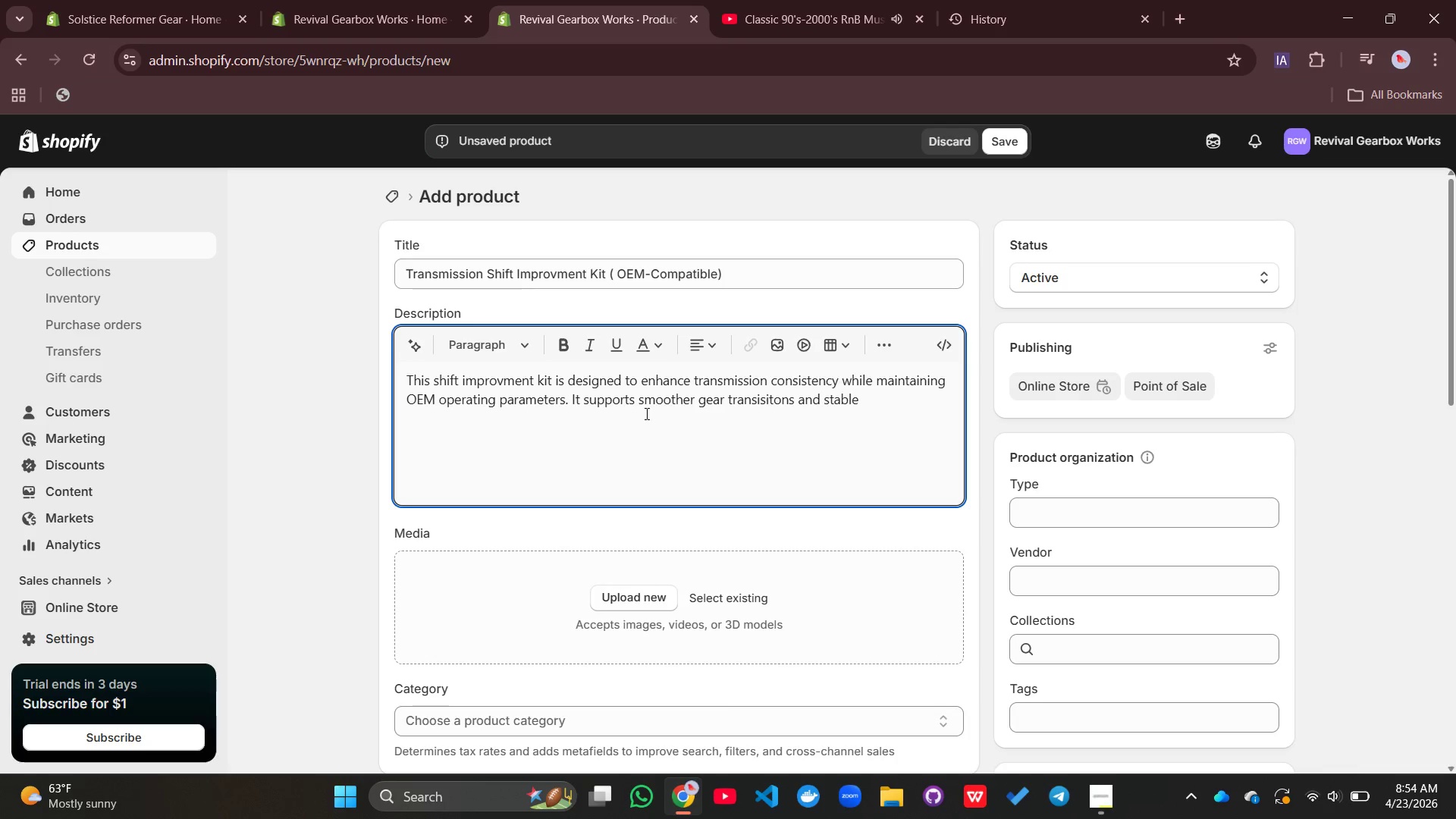 
left_click_drag(start_coordinate=[798, 394], to_coordinate=[733, 400])
 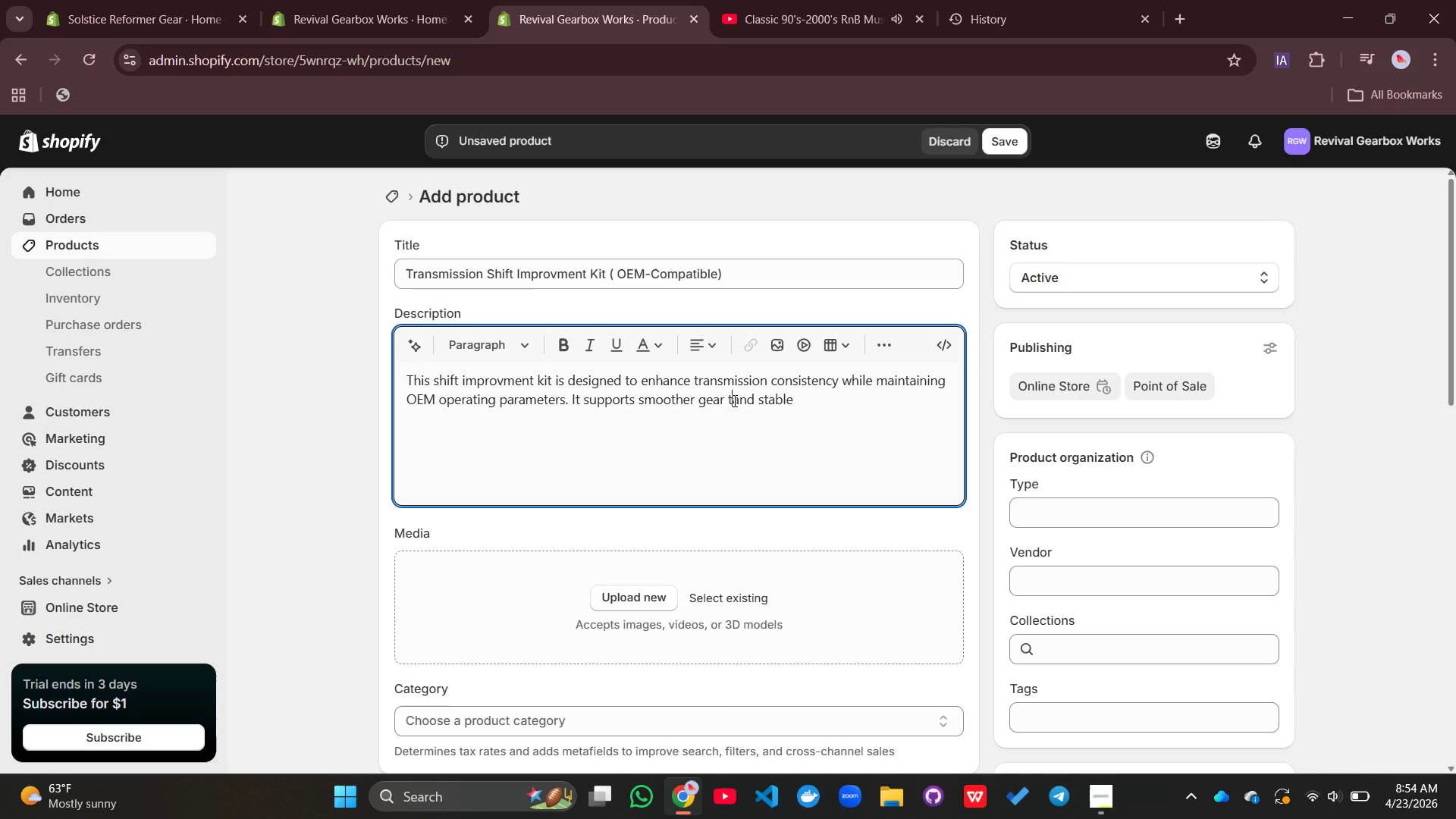 
key(Backspace)
type(ransitions )
 